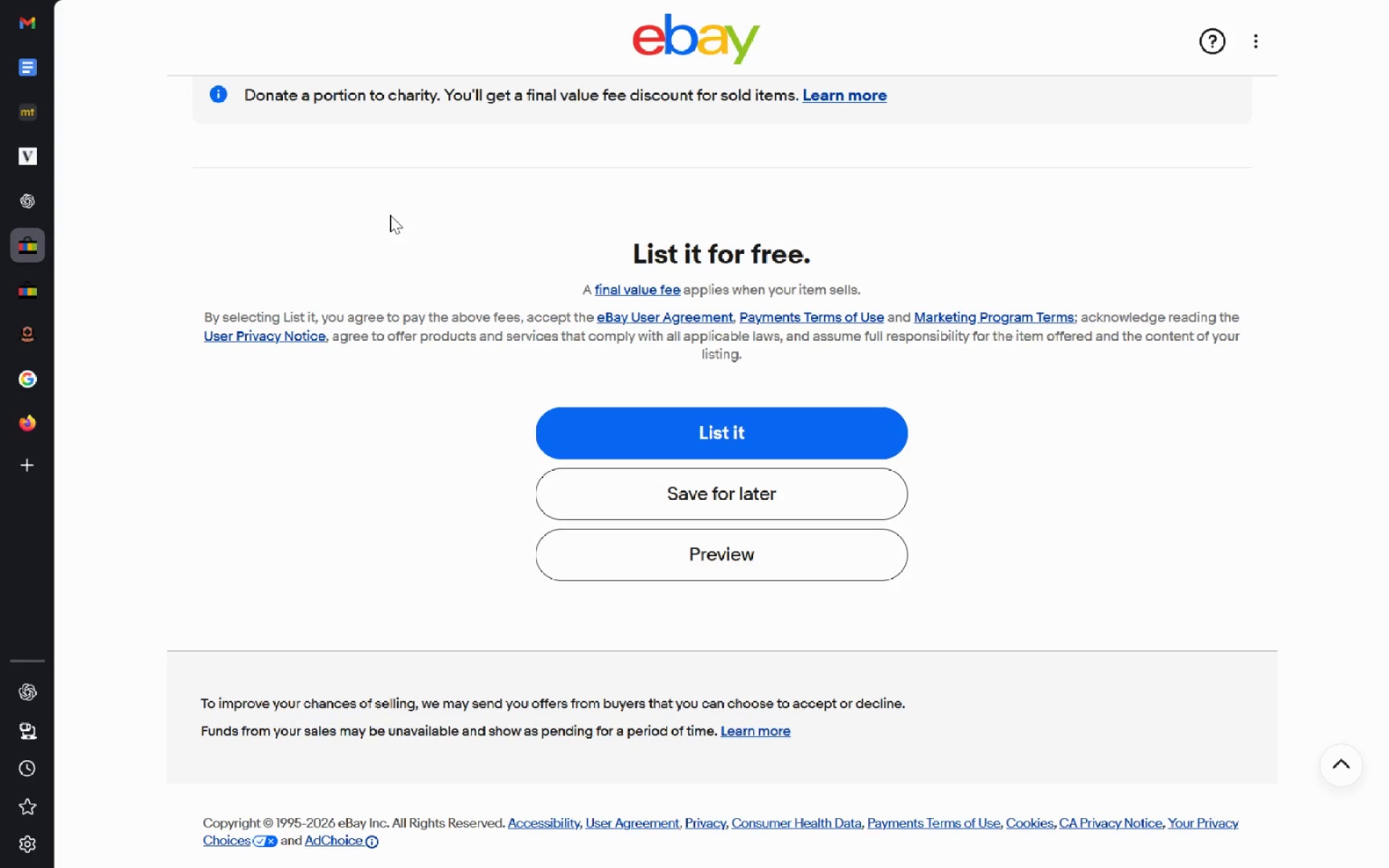 
key(Shift+ShiftLeft)
 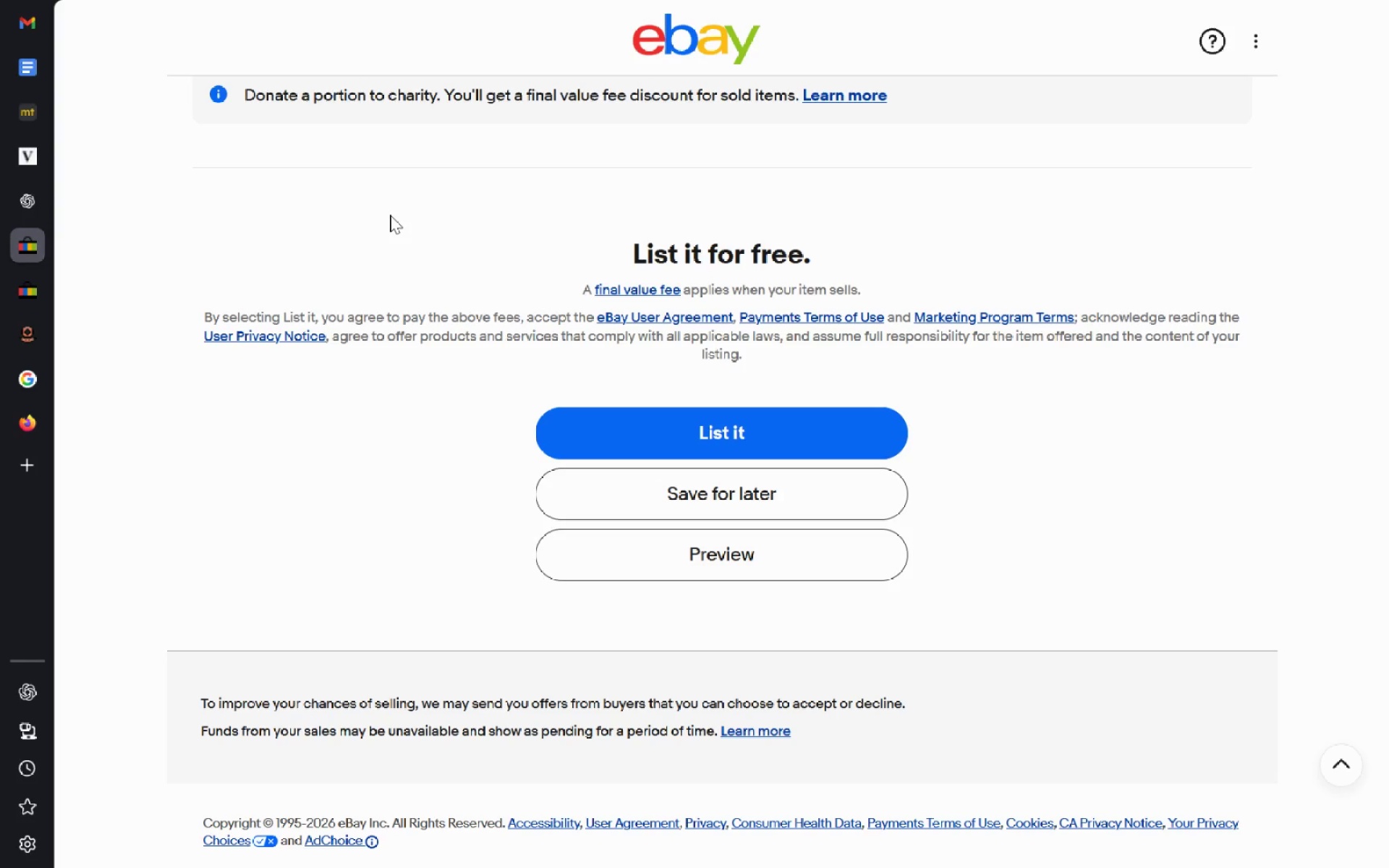 
key(Shift+Insert)
 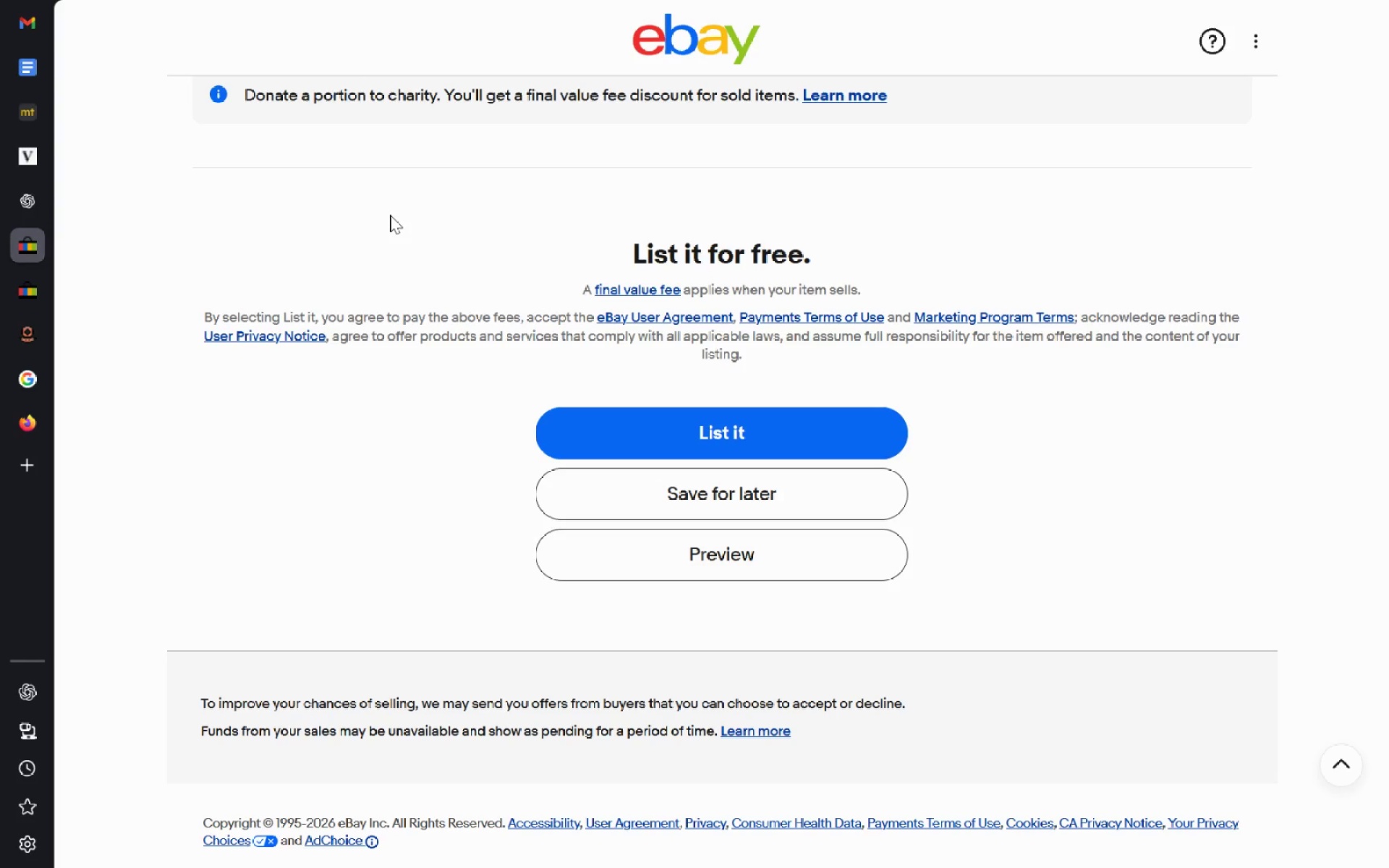 
key(Control+V)
 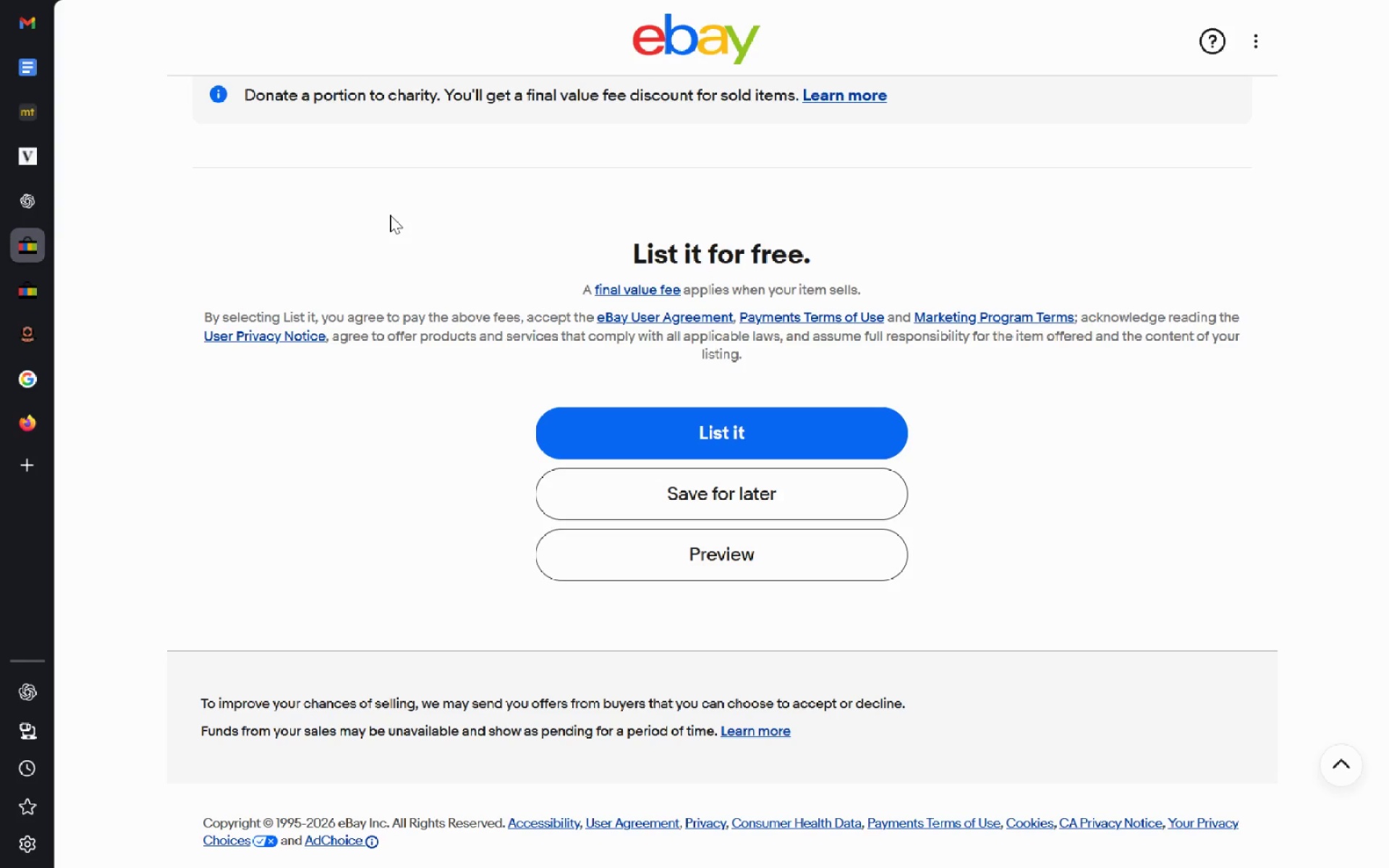 
key(Alt+AltLeft)
 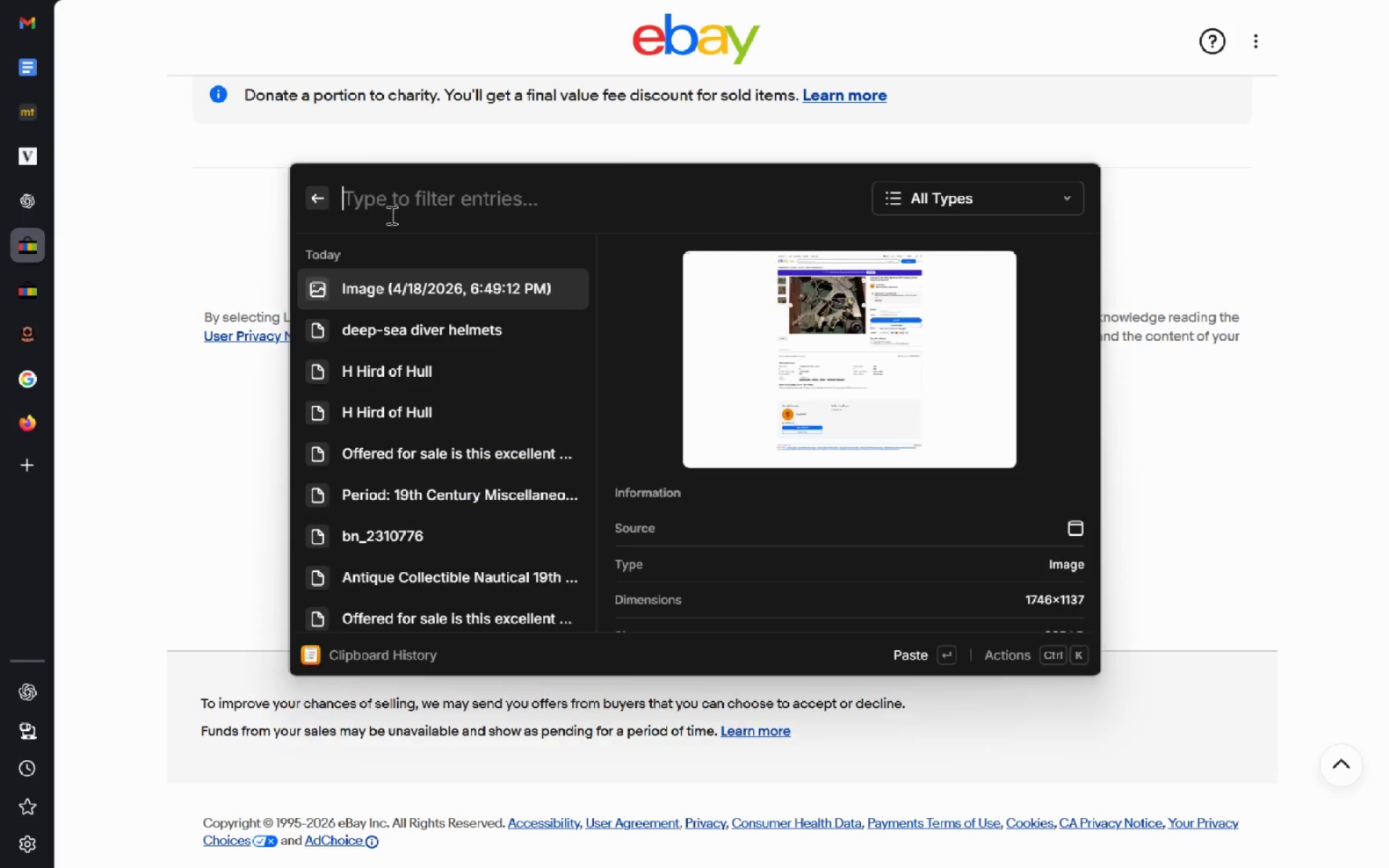 
key(Alt+Space)
 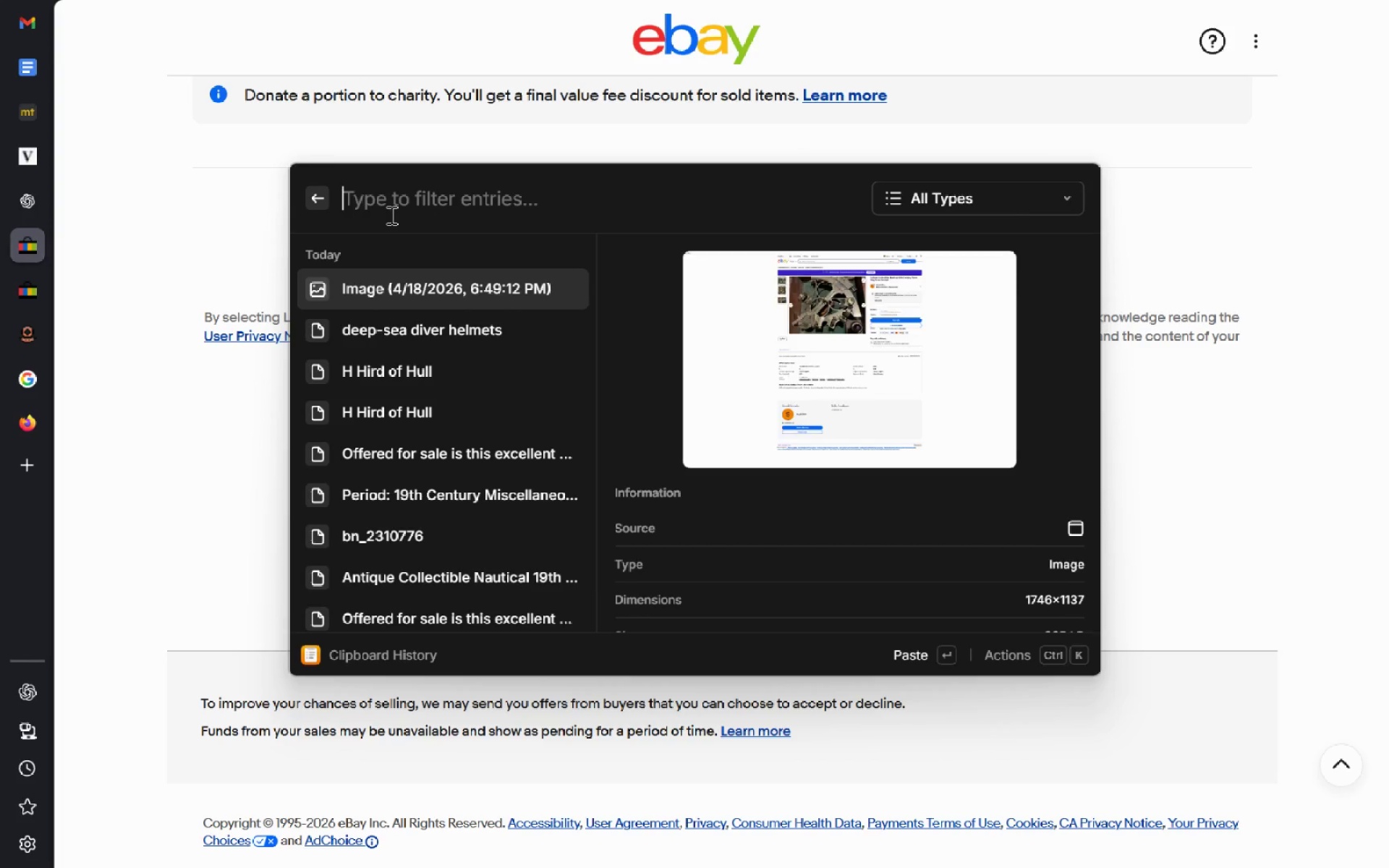 
key(ArrowDown)
 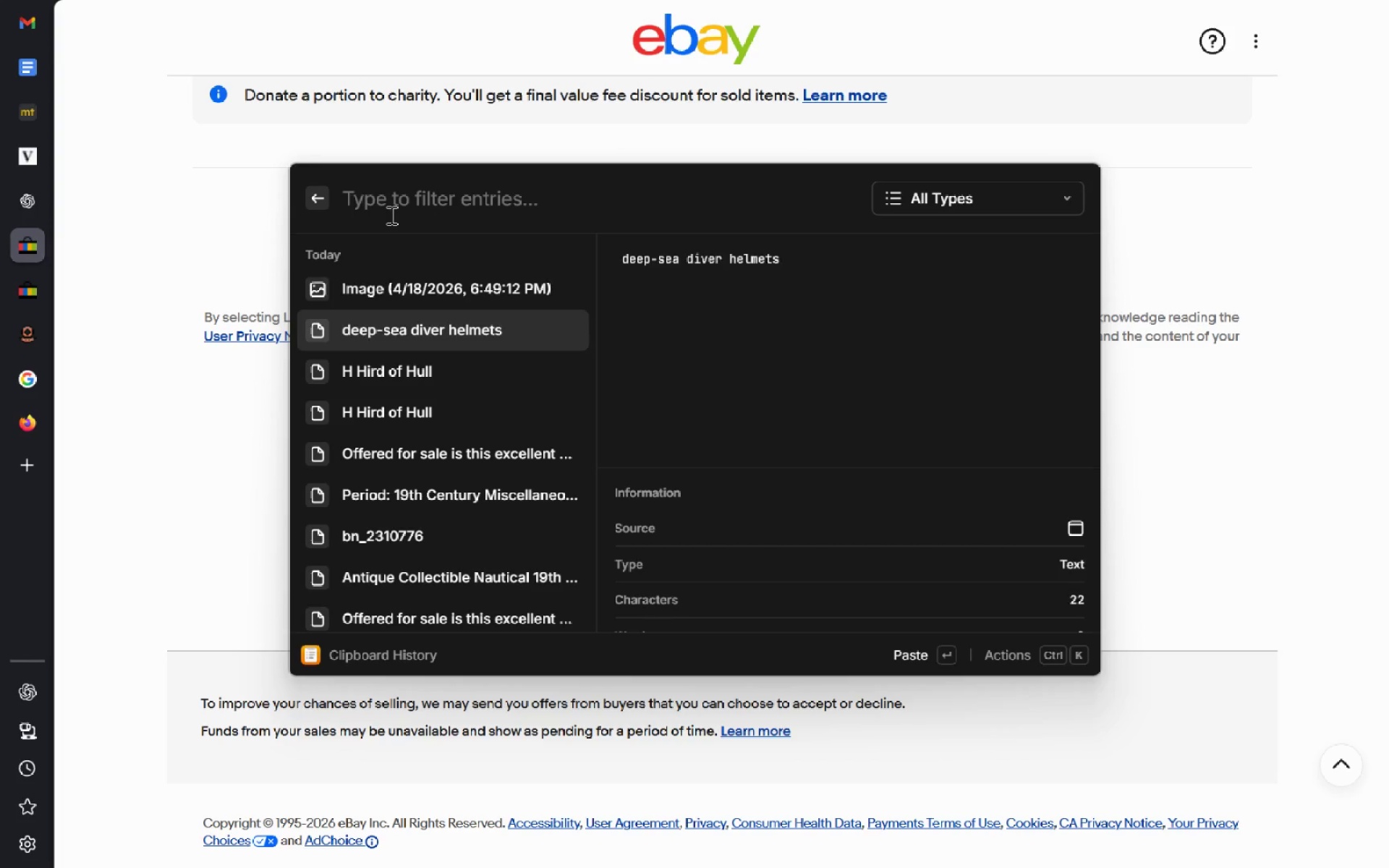 
key(ArrowUp)
 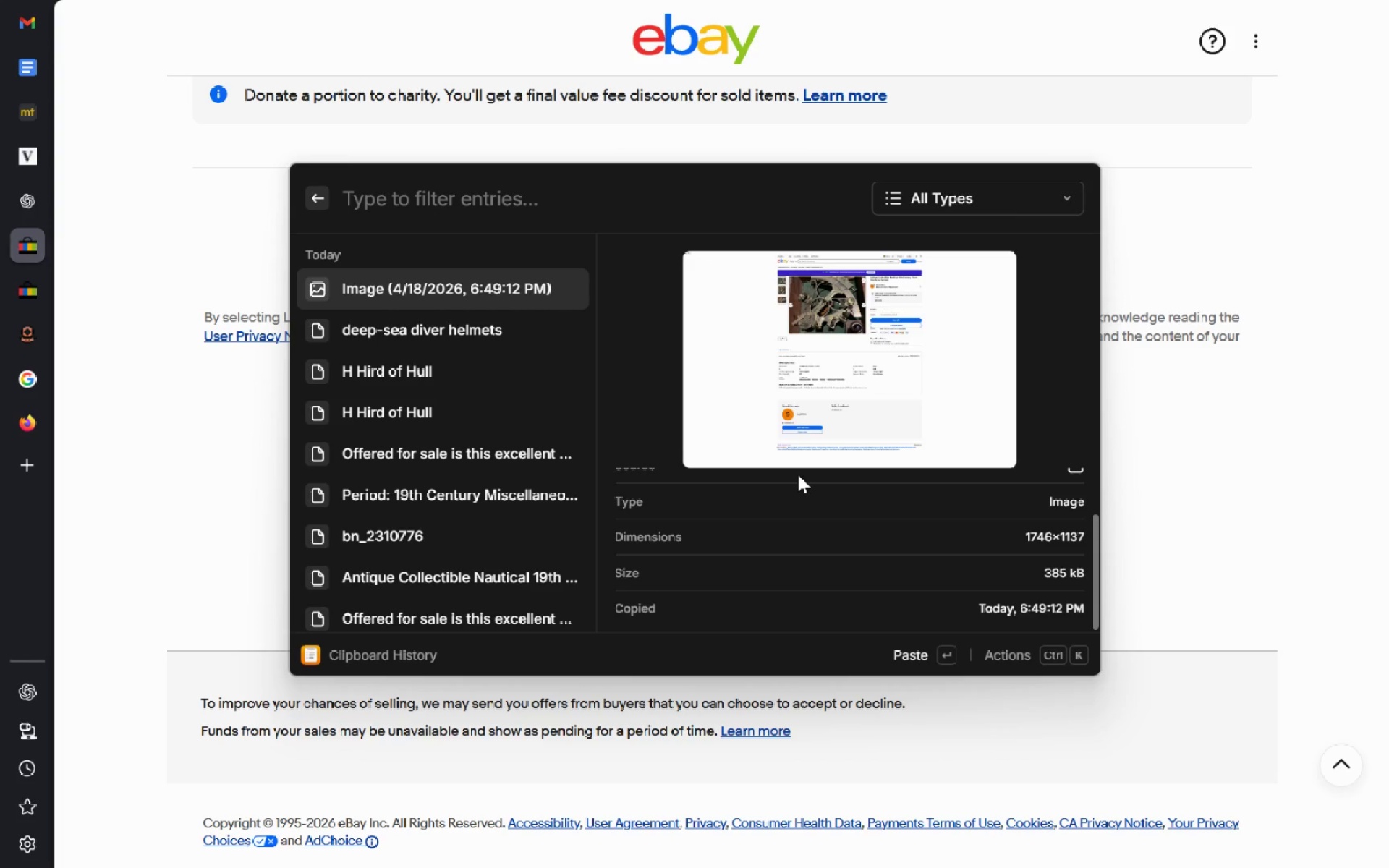 
left_click([825, 385])
 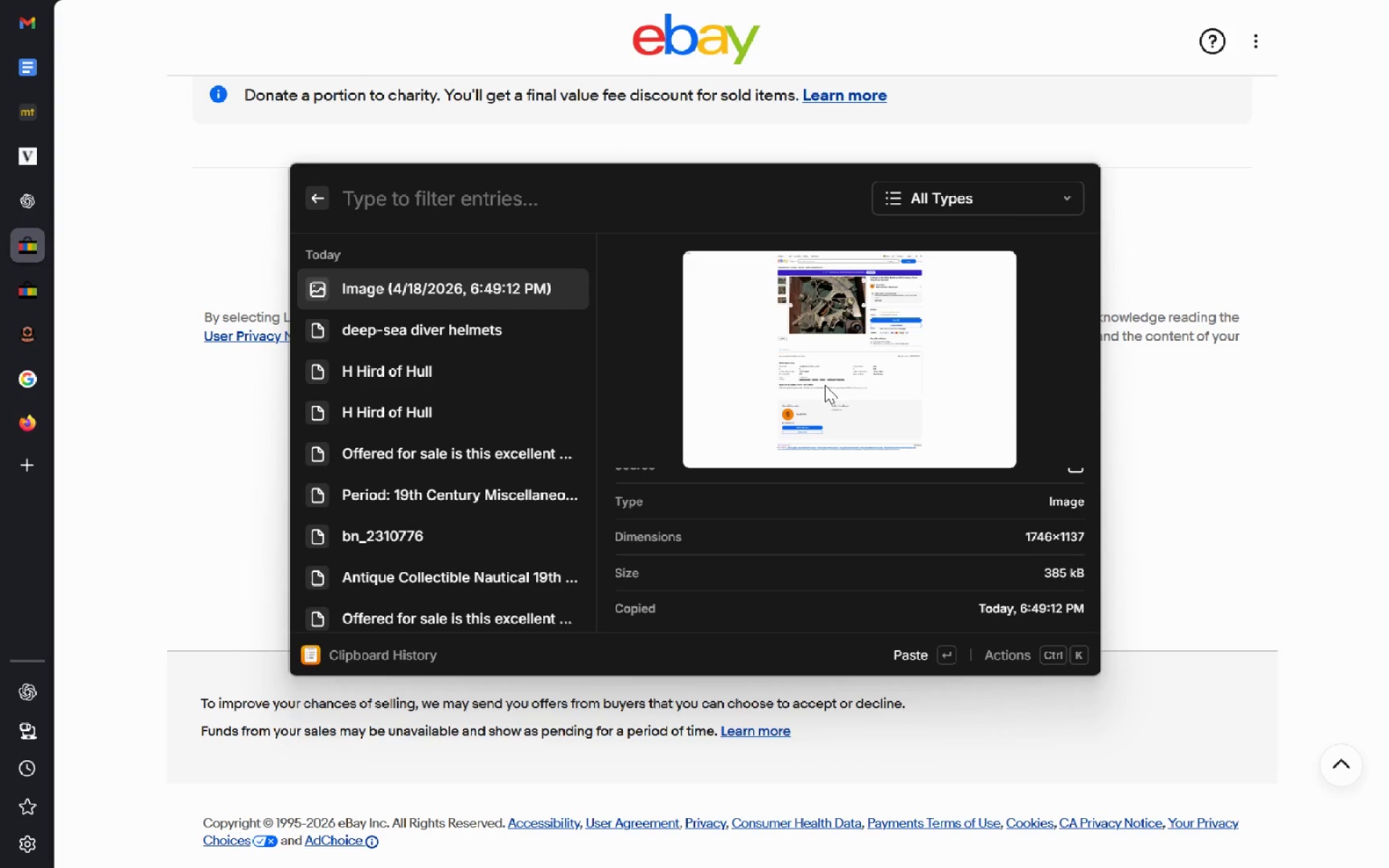 
right_click([825, 385])
 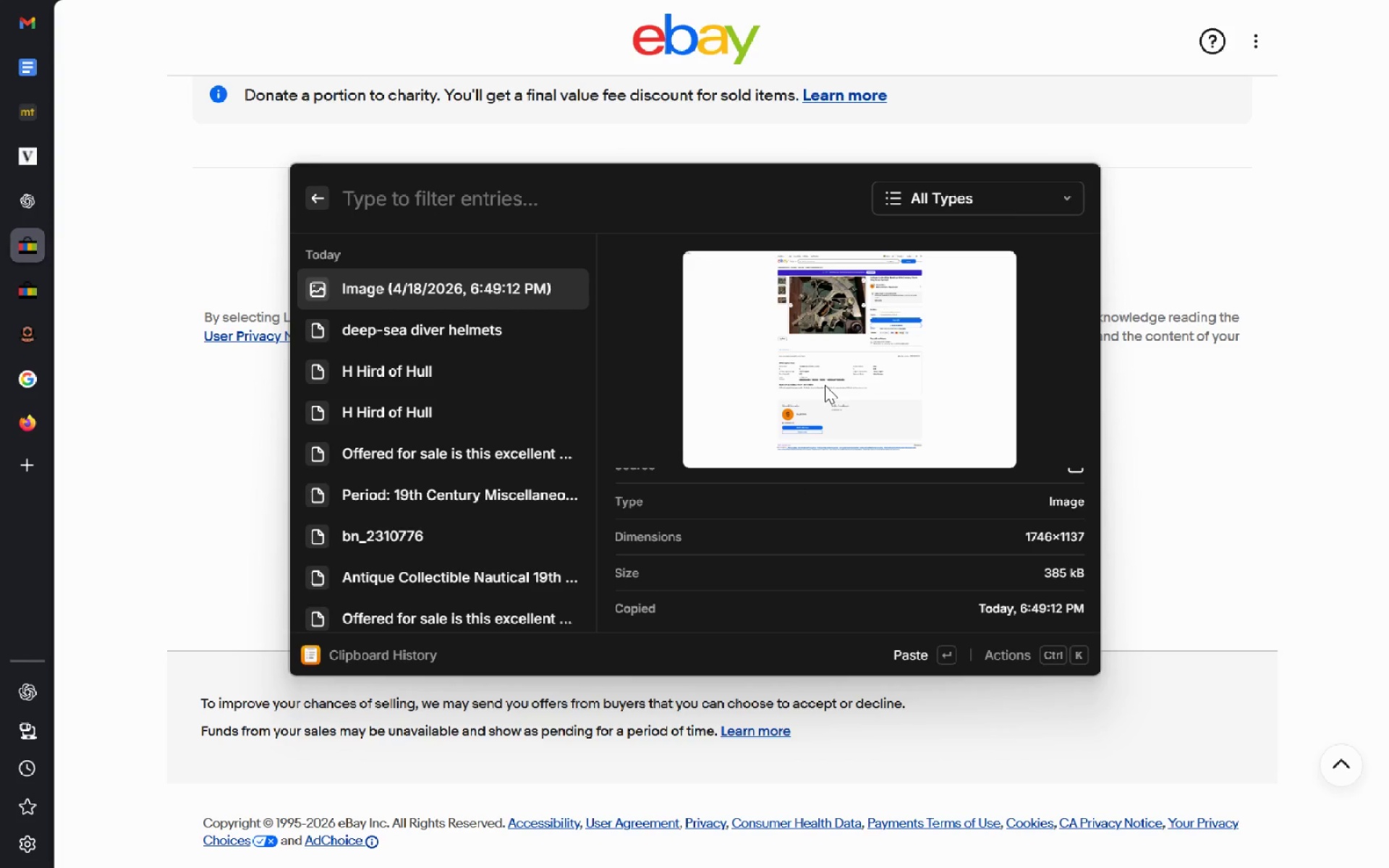 
double_click([825, 385])
 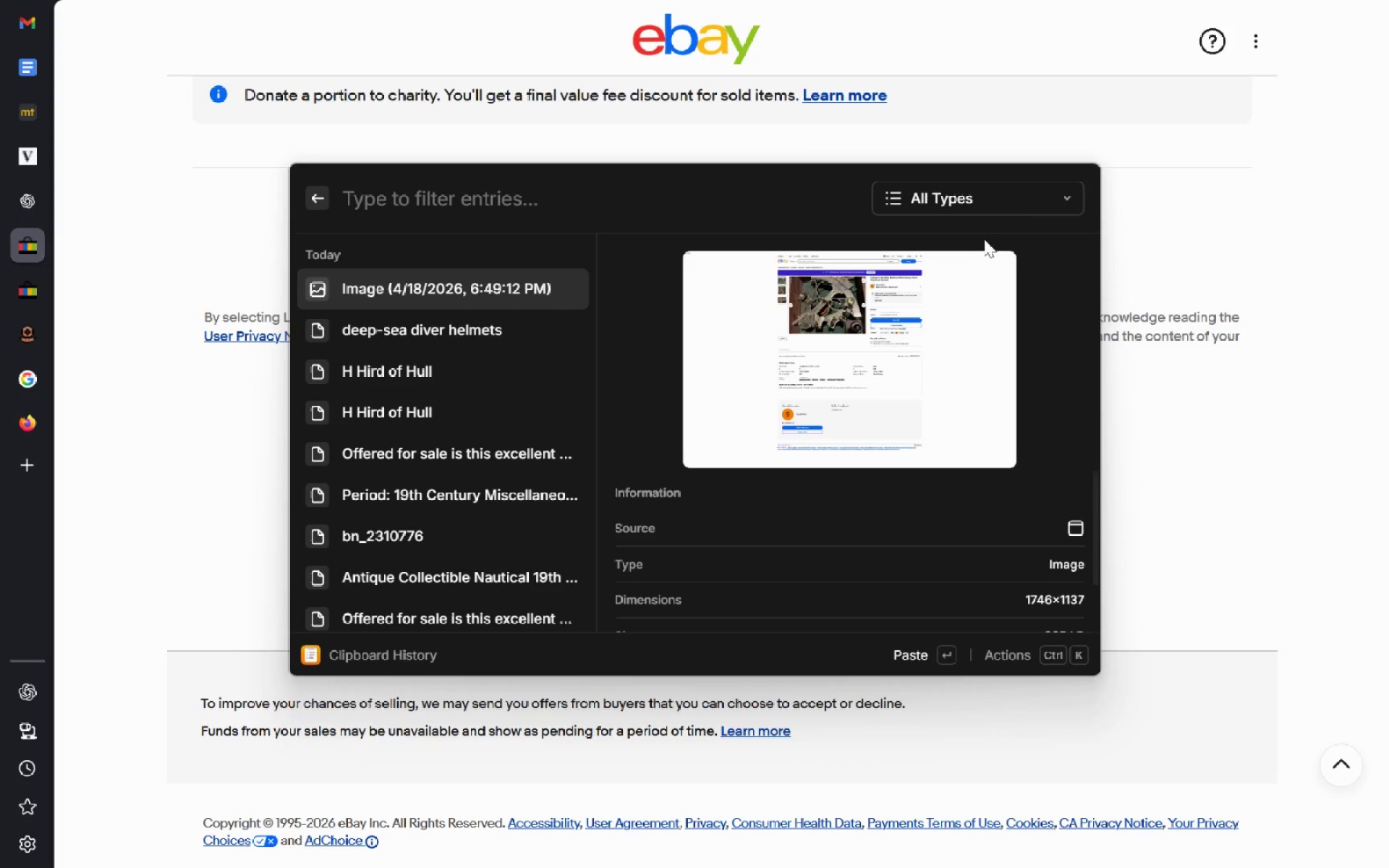 
left_click([1155, 226])
 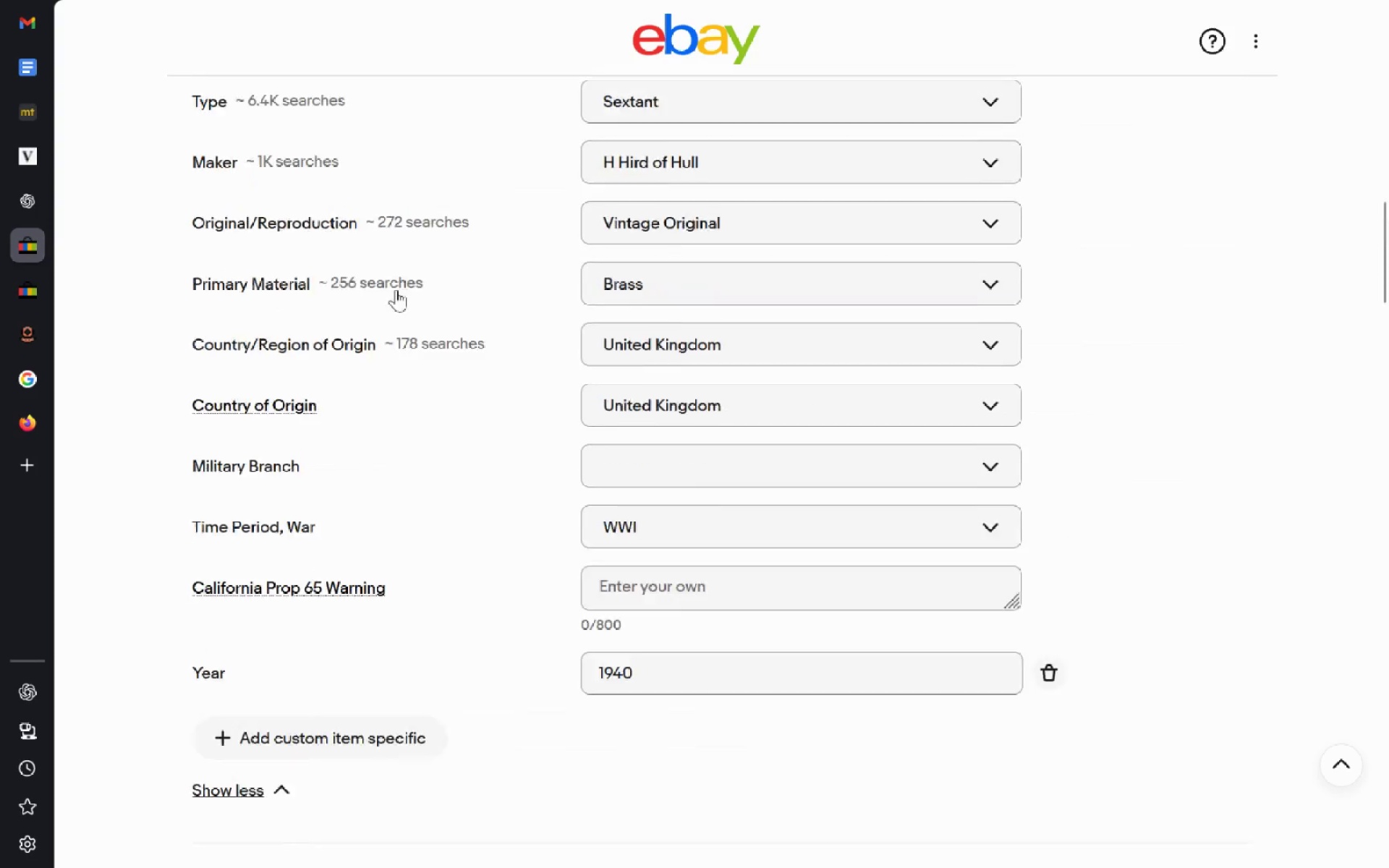 
wait(7.03)
 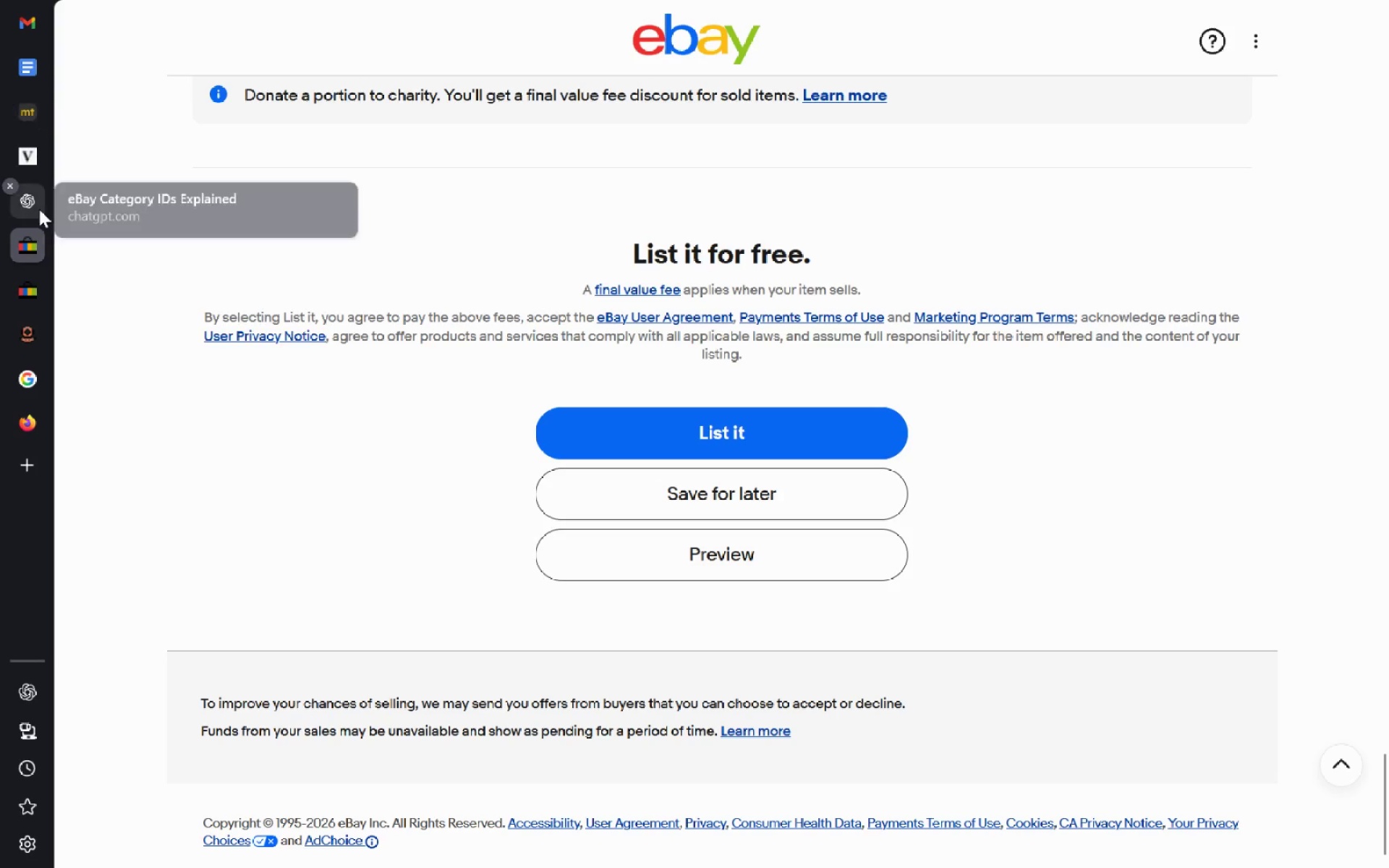 
left_click([649, 422])
 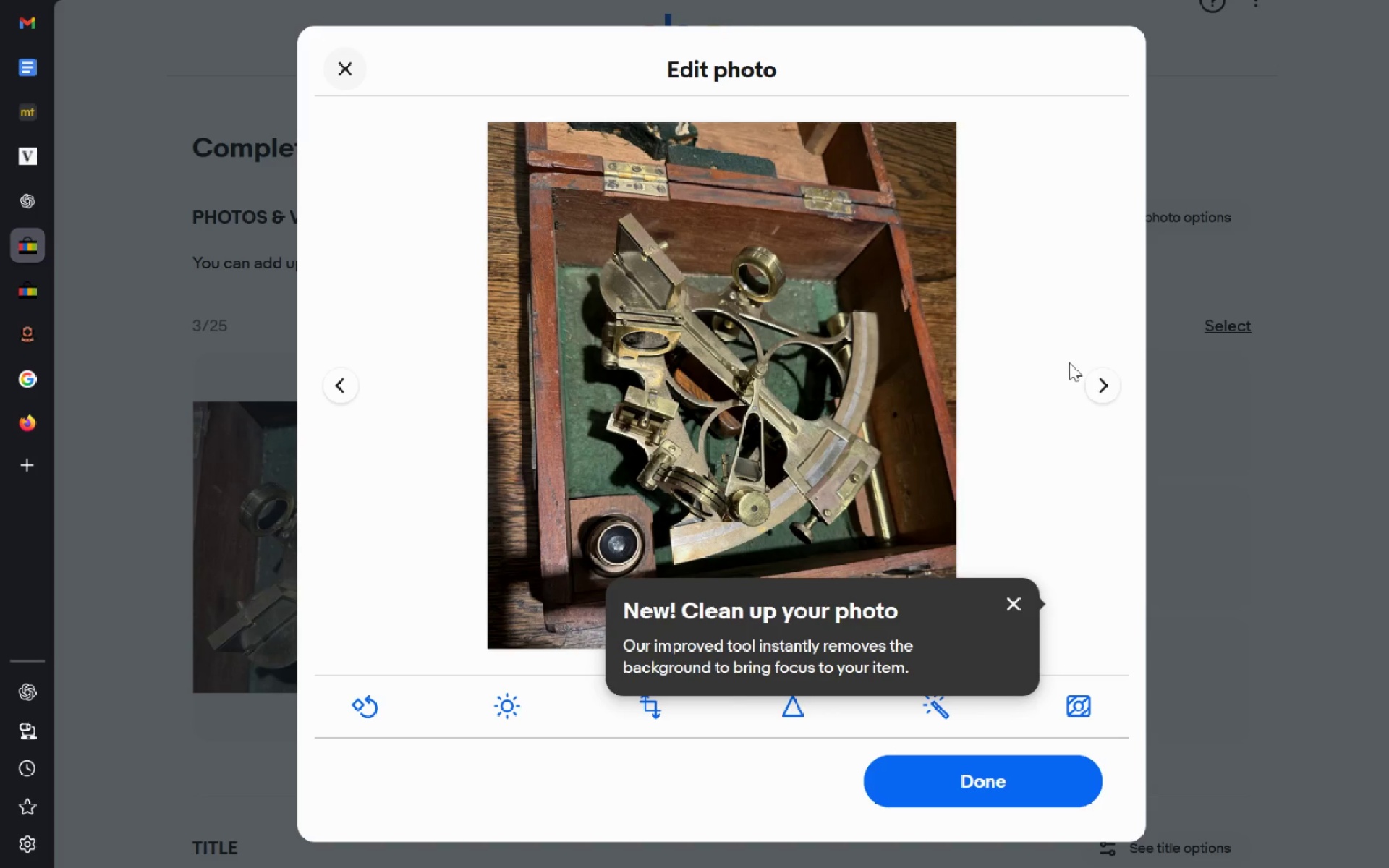 
left_click([1100, 380])
 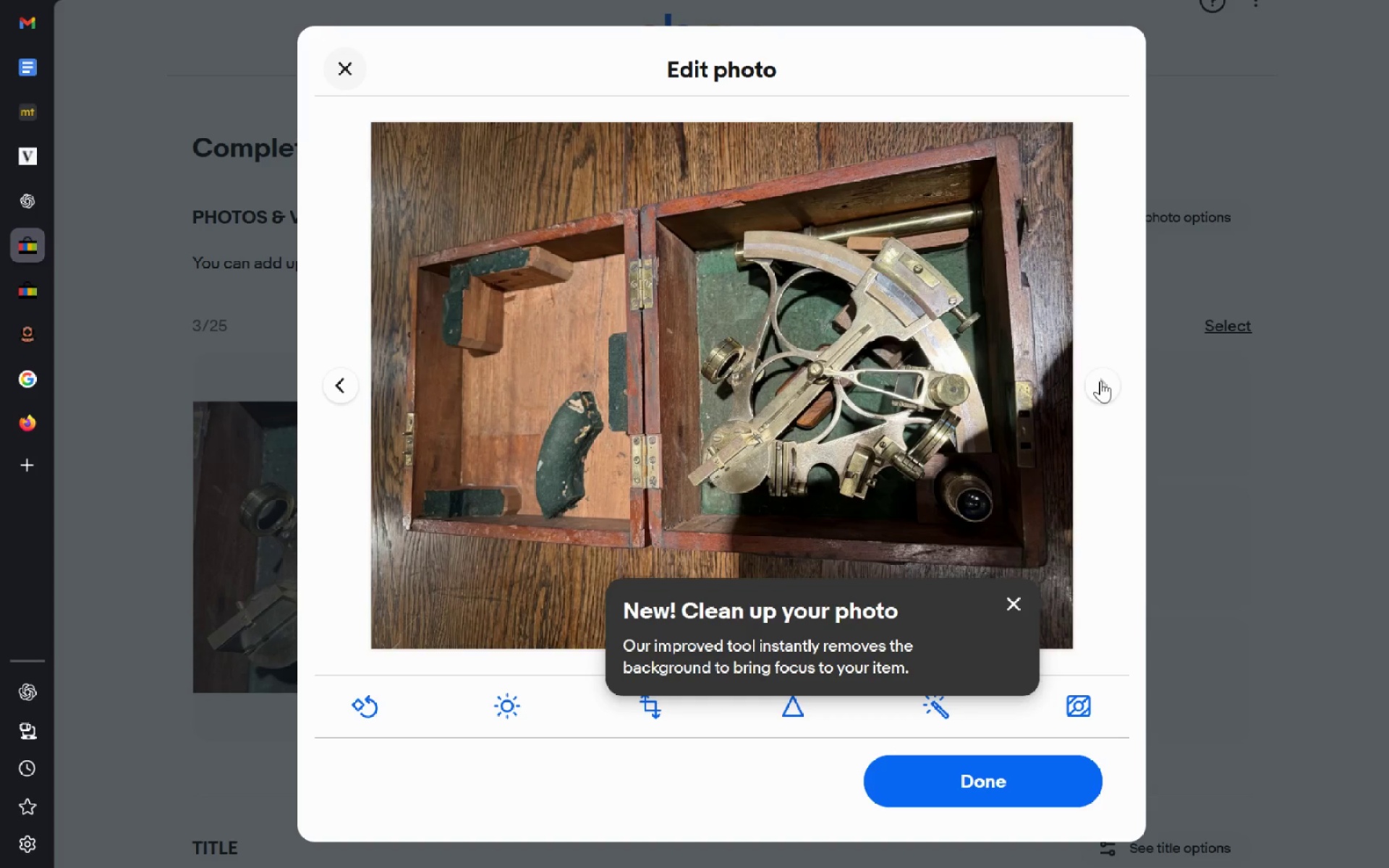 
left_click([1100, 380])
 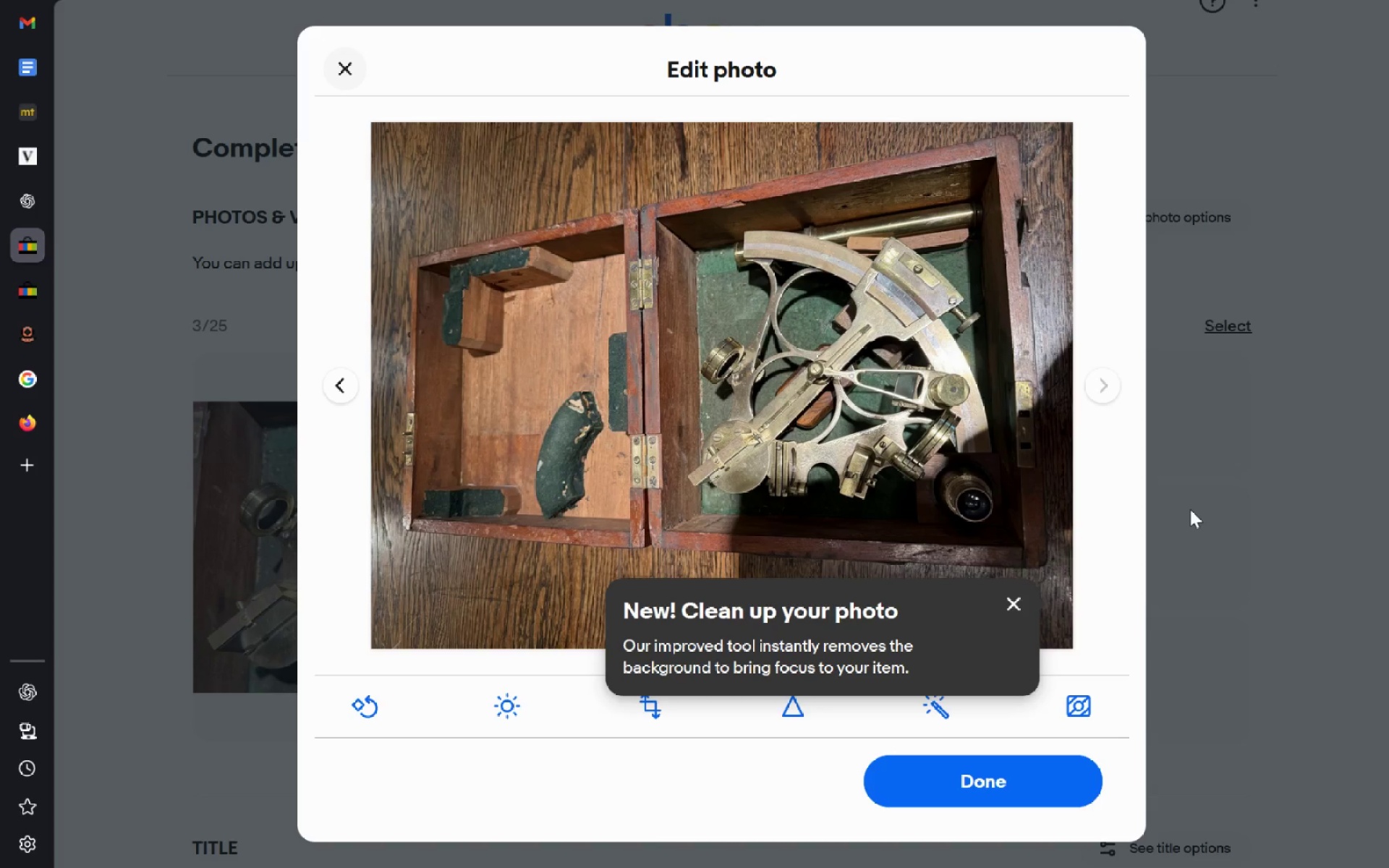 
left_click([1190, 509])
 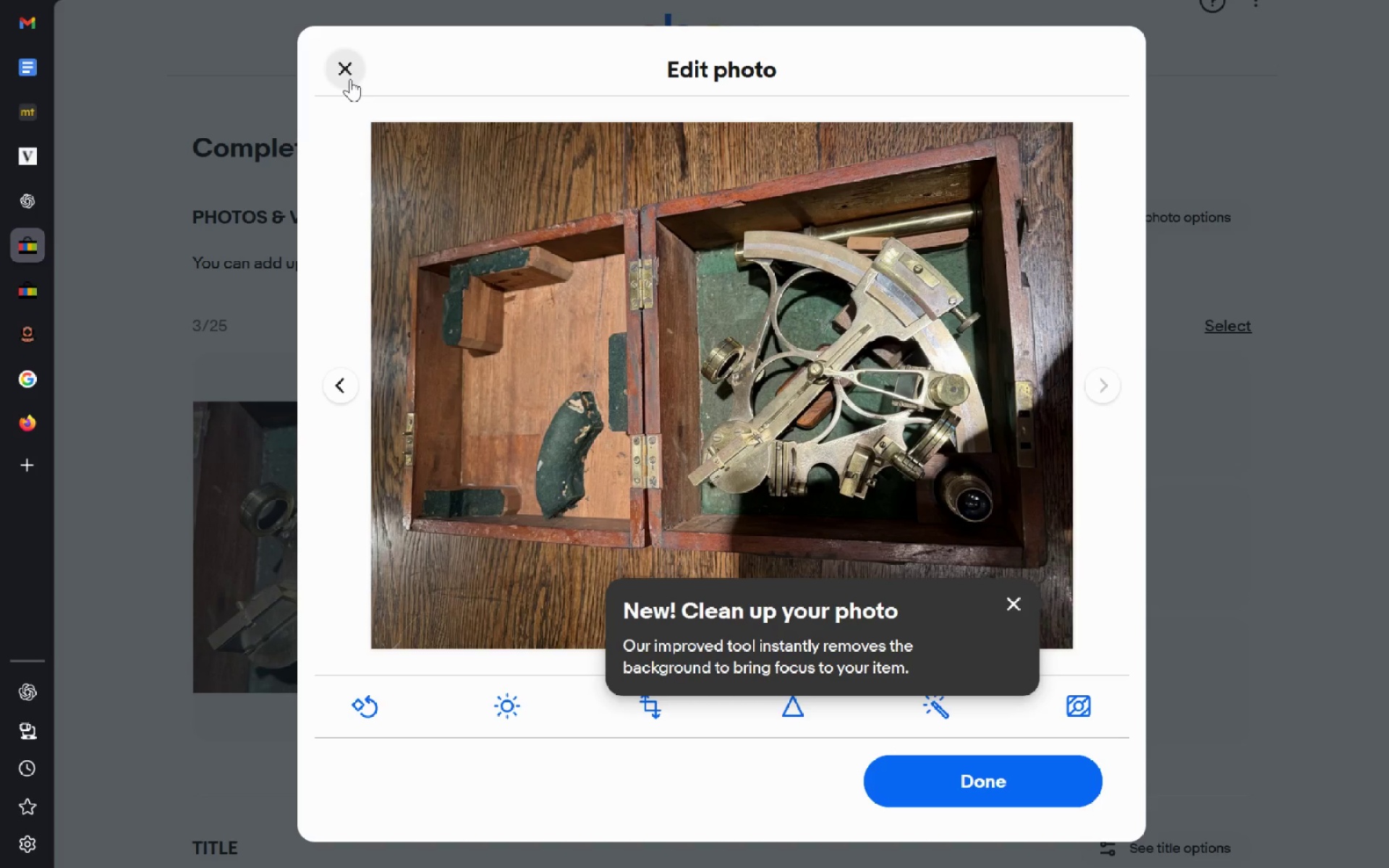 
left_click([350, 79])
 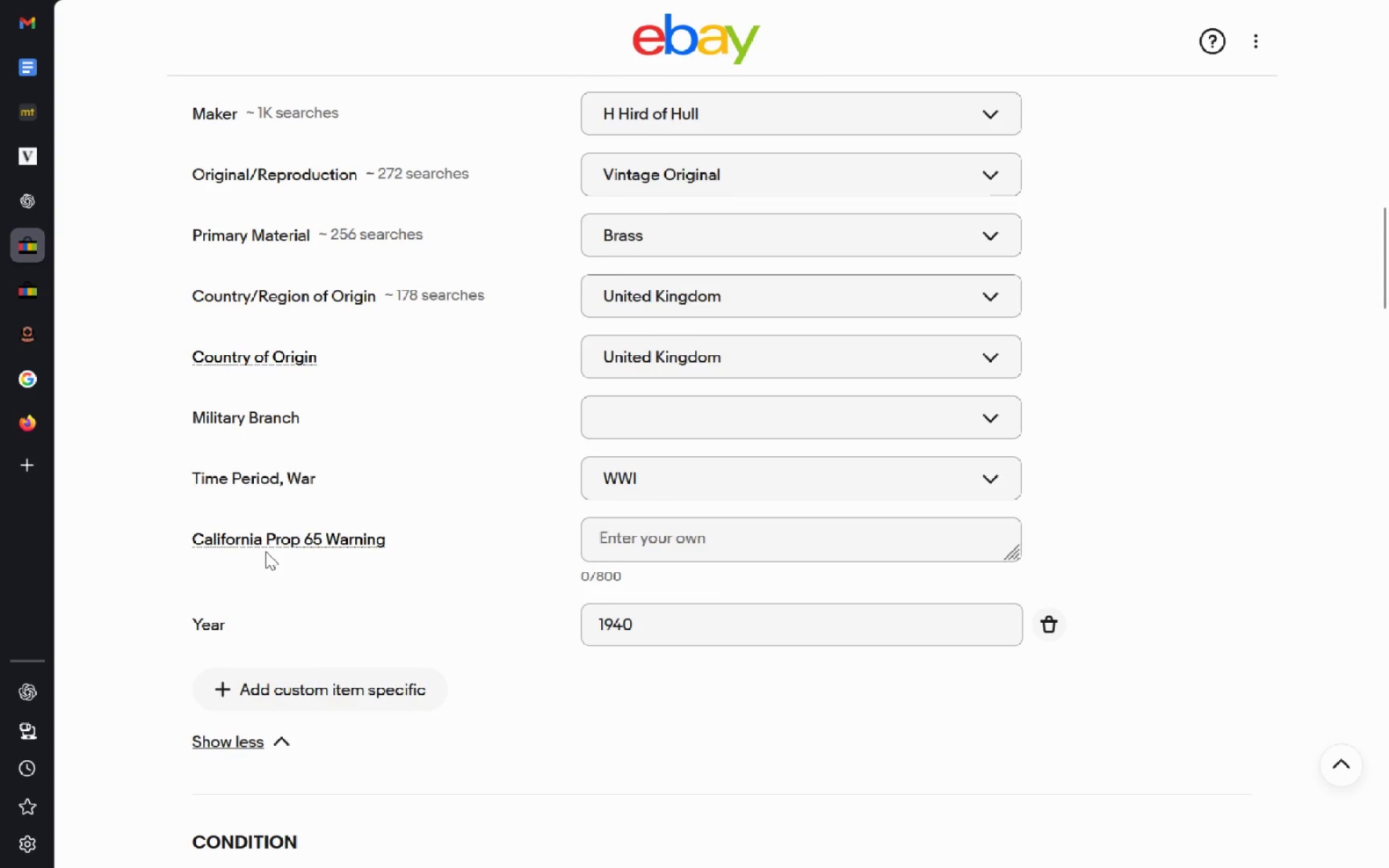 
wait(10.18)
 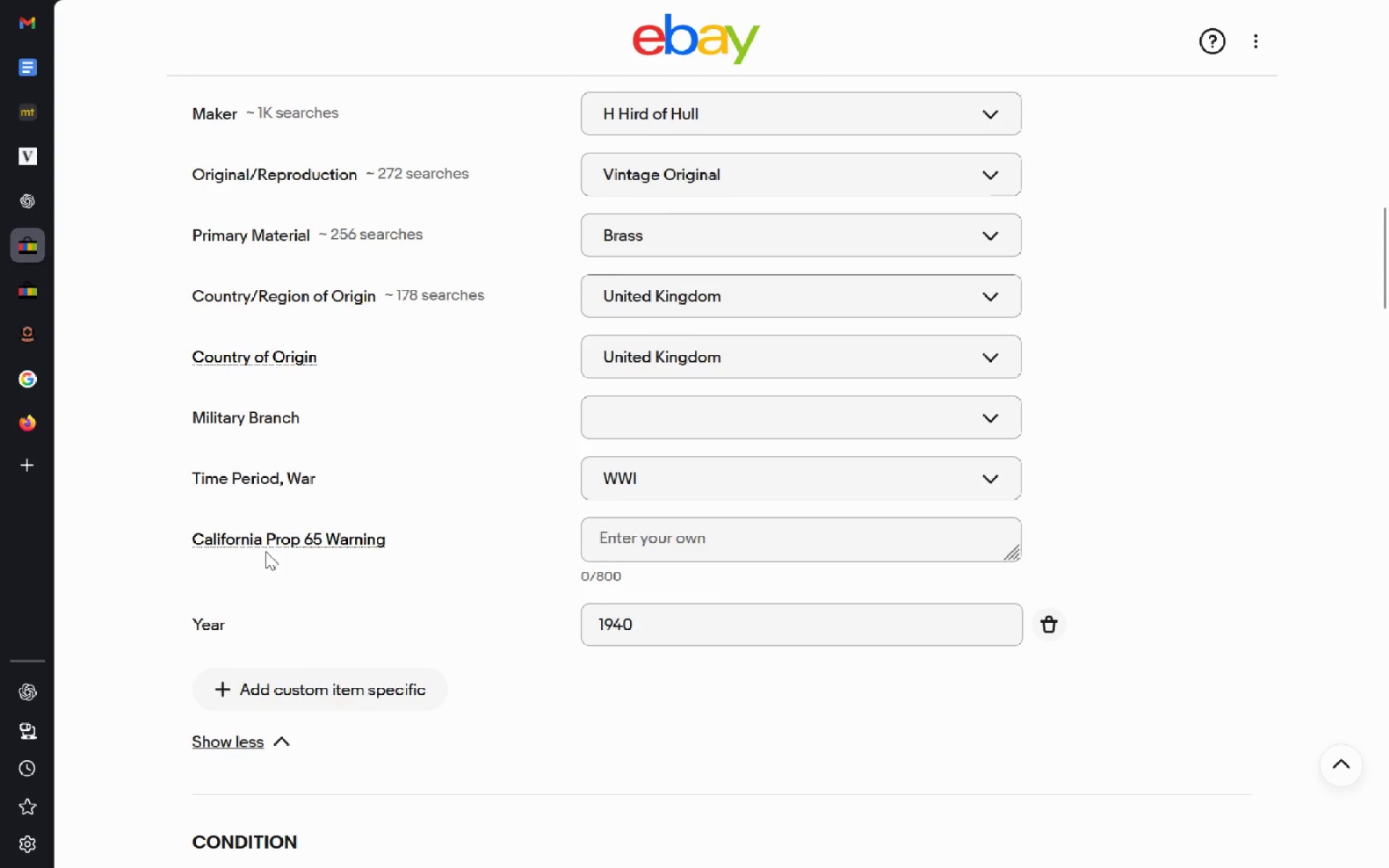 
mouse_move([519, 600])
 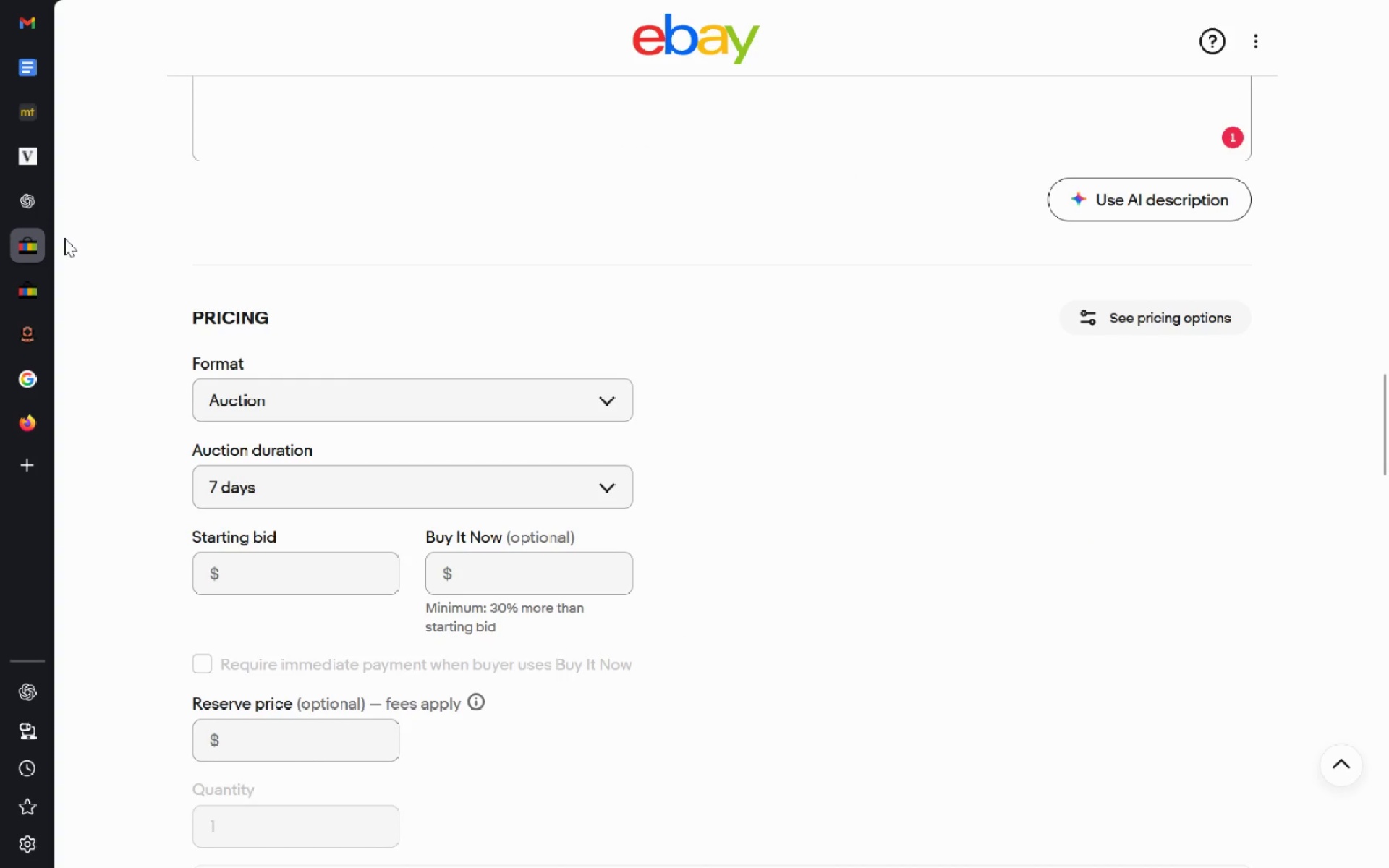 
left_click([64, 238])
 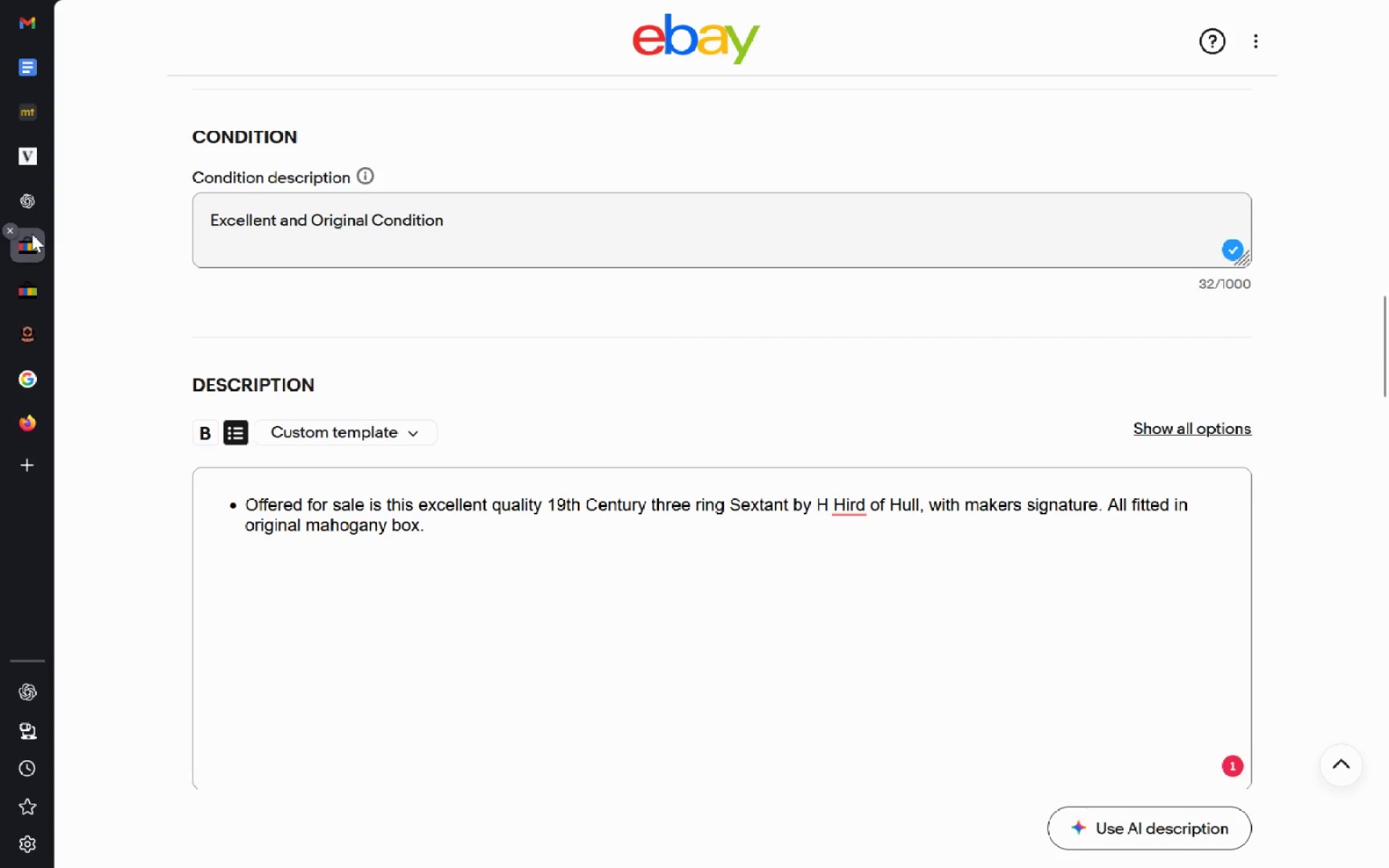 
key(Alt+AltLeft)
 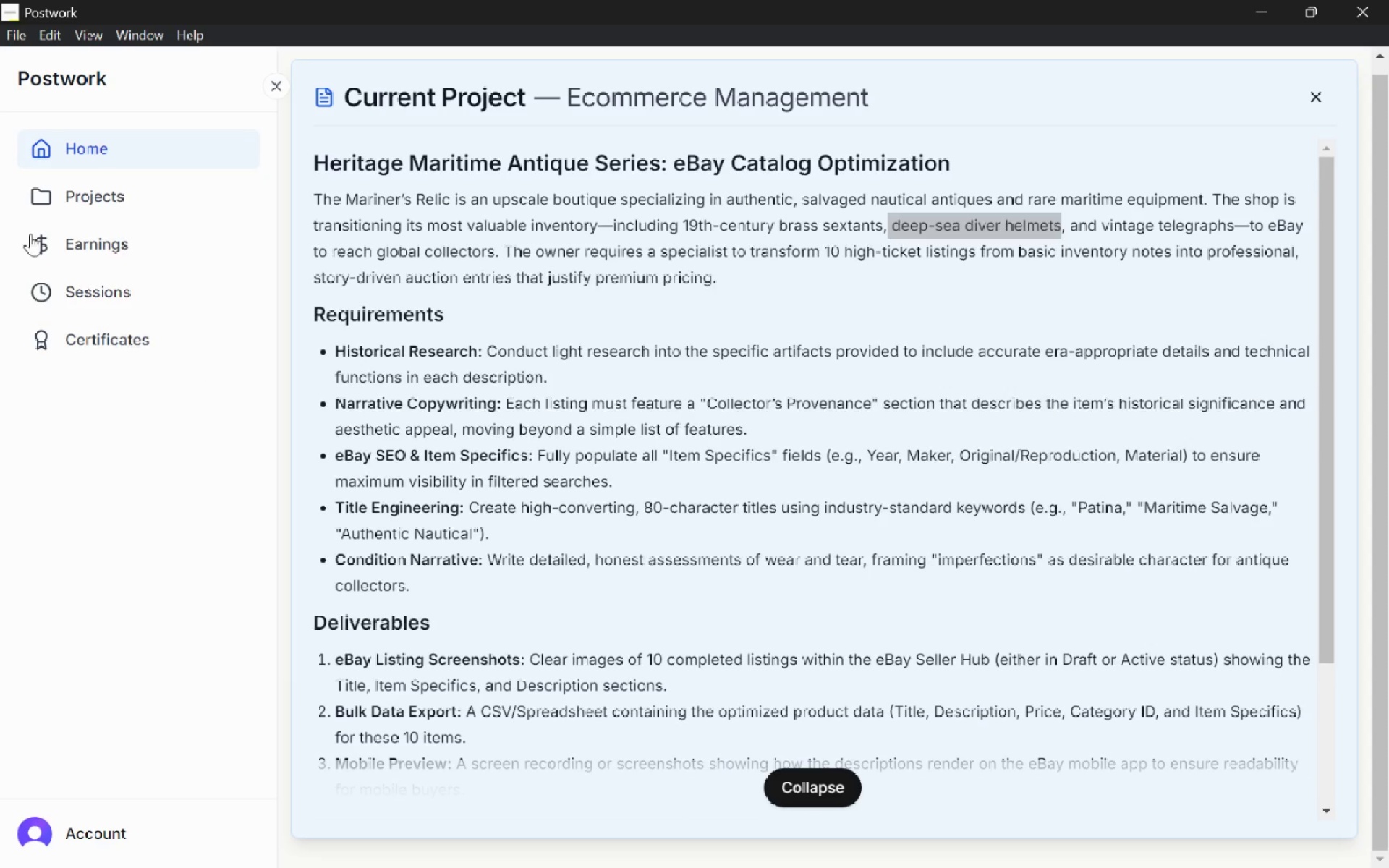 
key(Alt+Tab)
 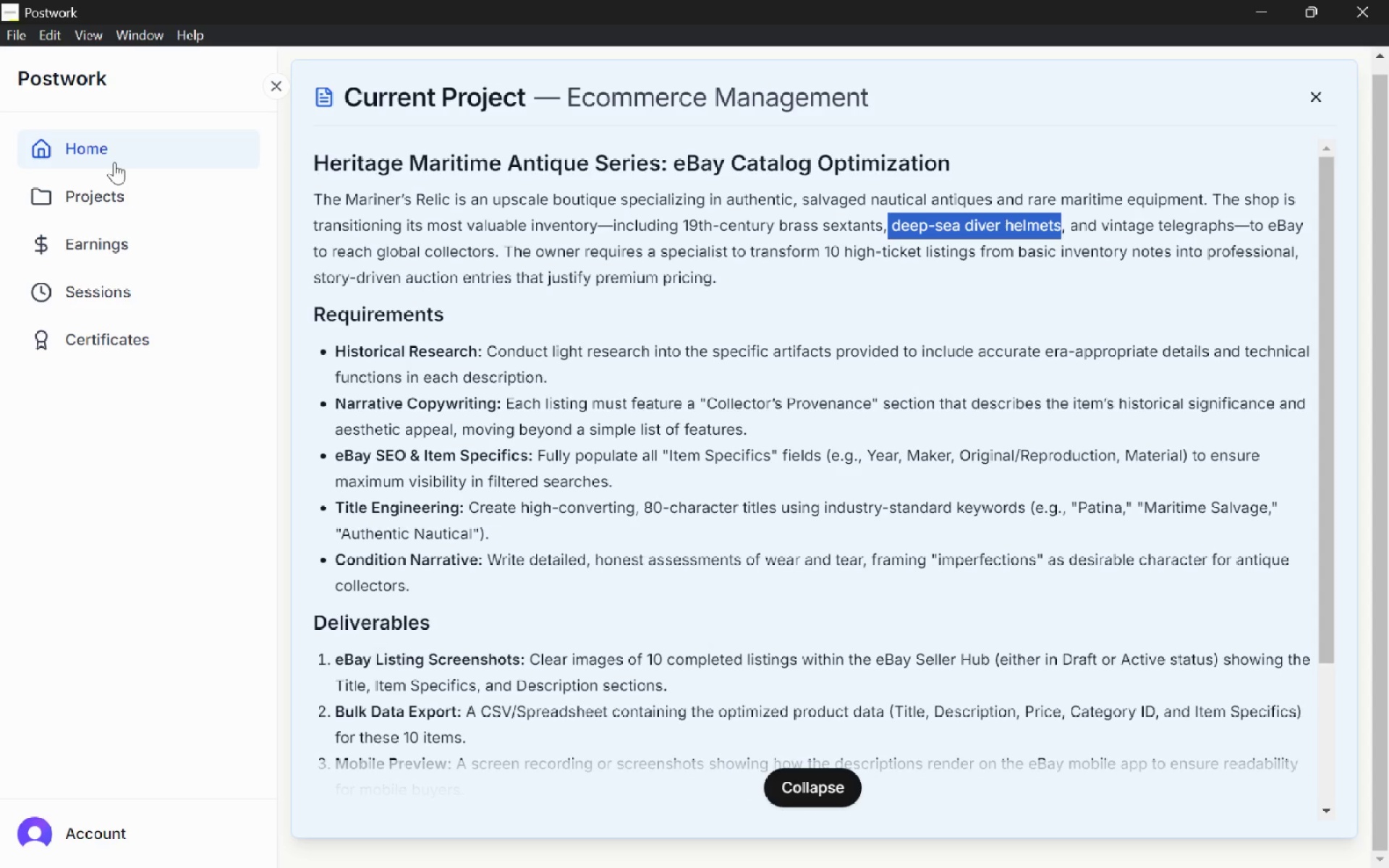 
key(Alt+AltLeft)
 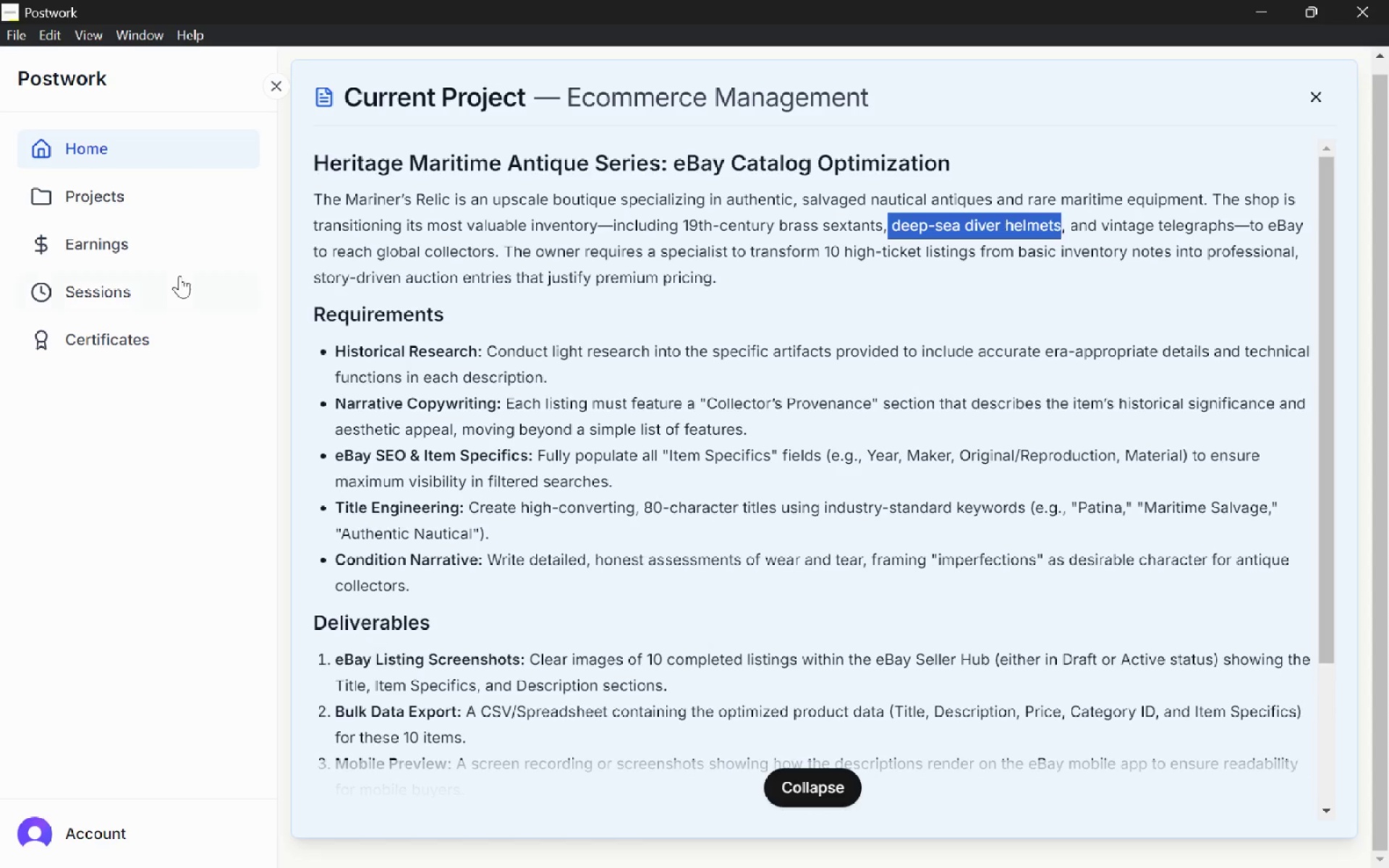 
key(Alt+Tab)
 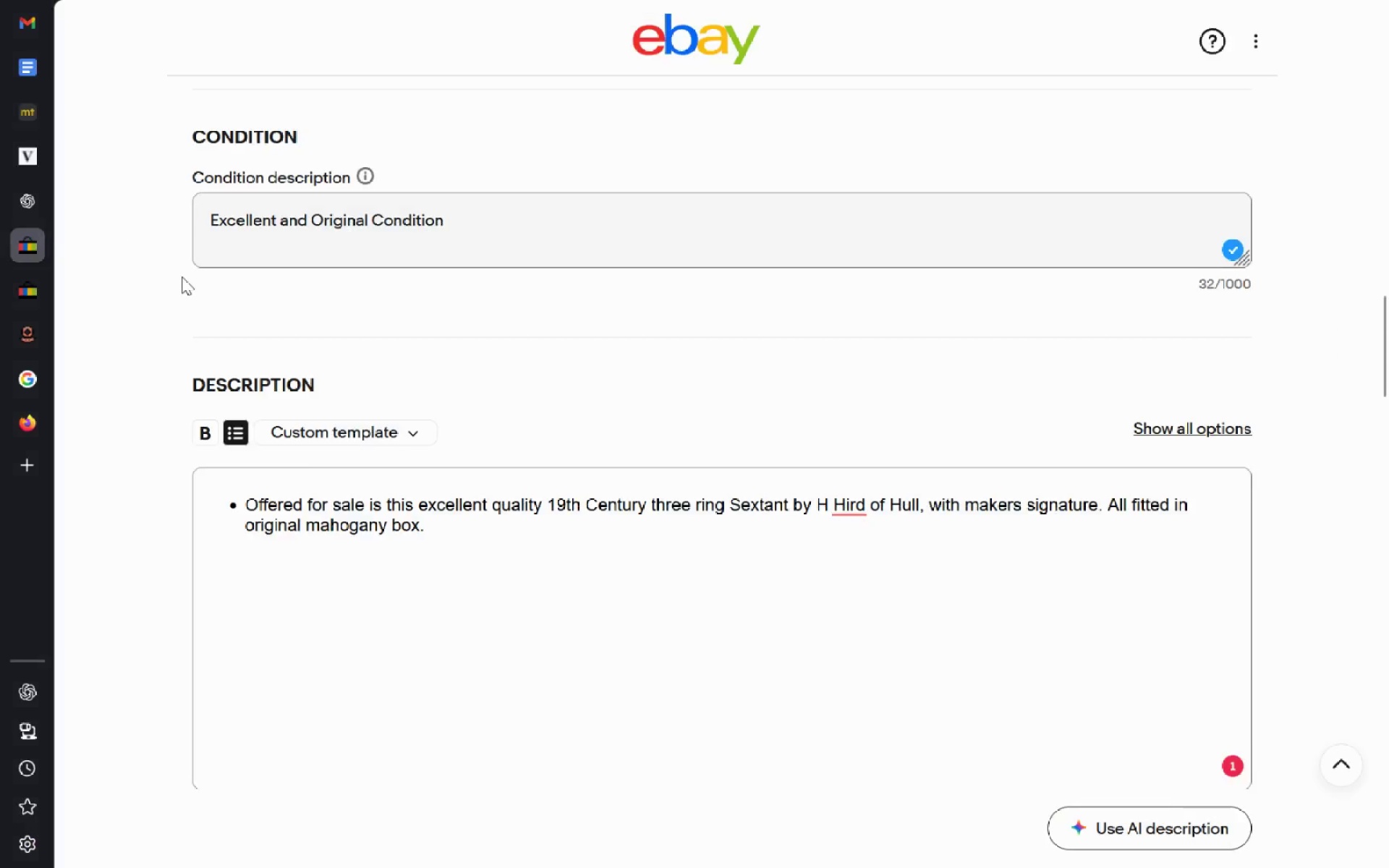 
key(Alt+Tab)
 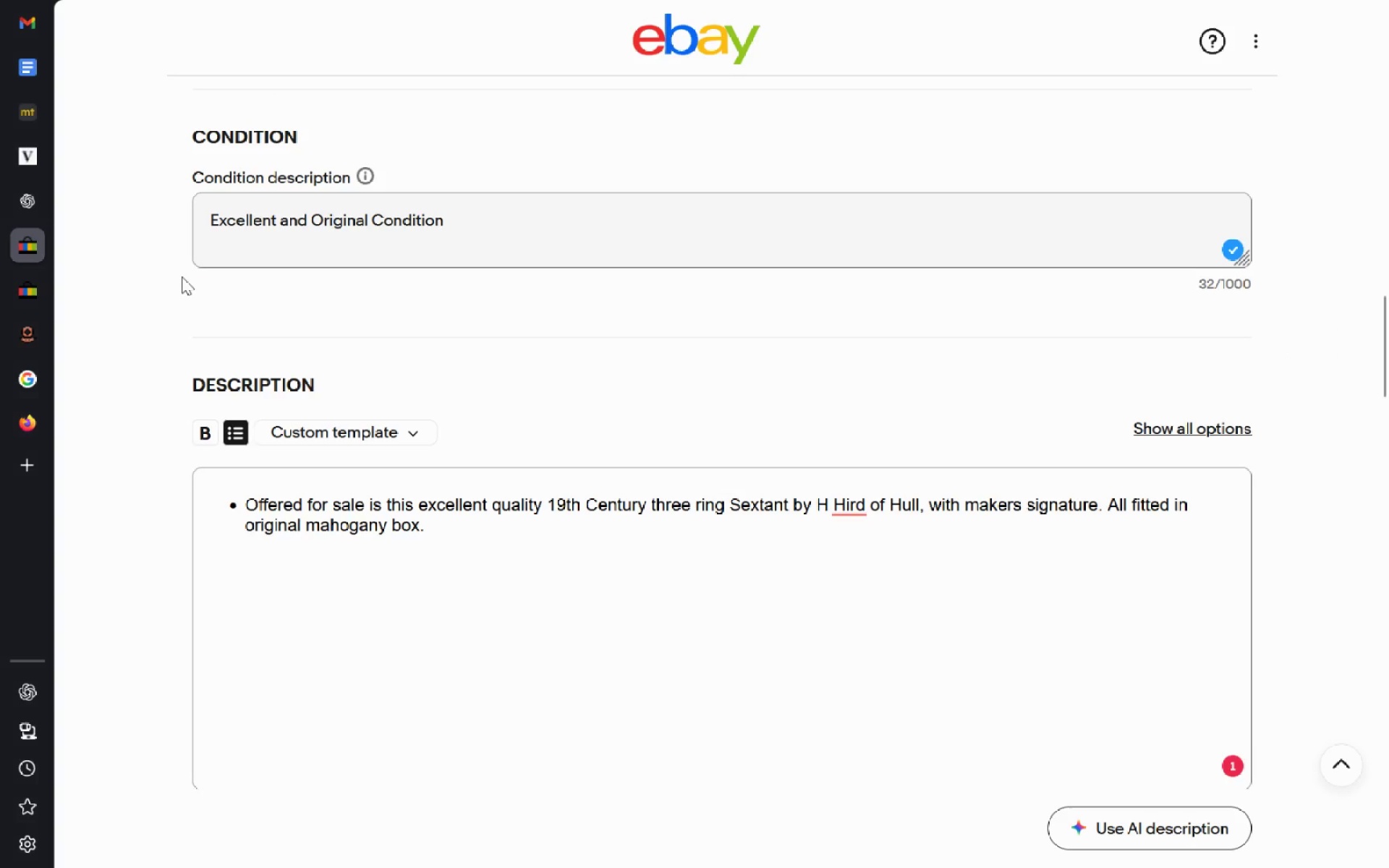 
key(Alt+Tab)
 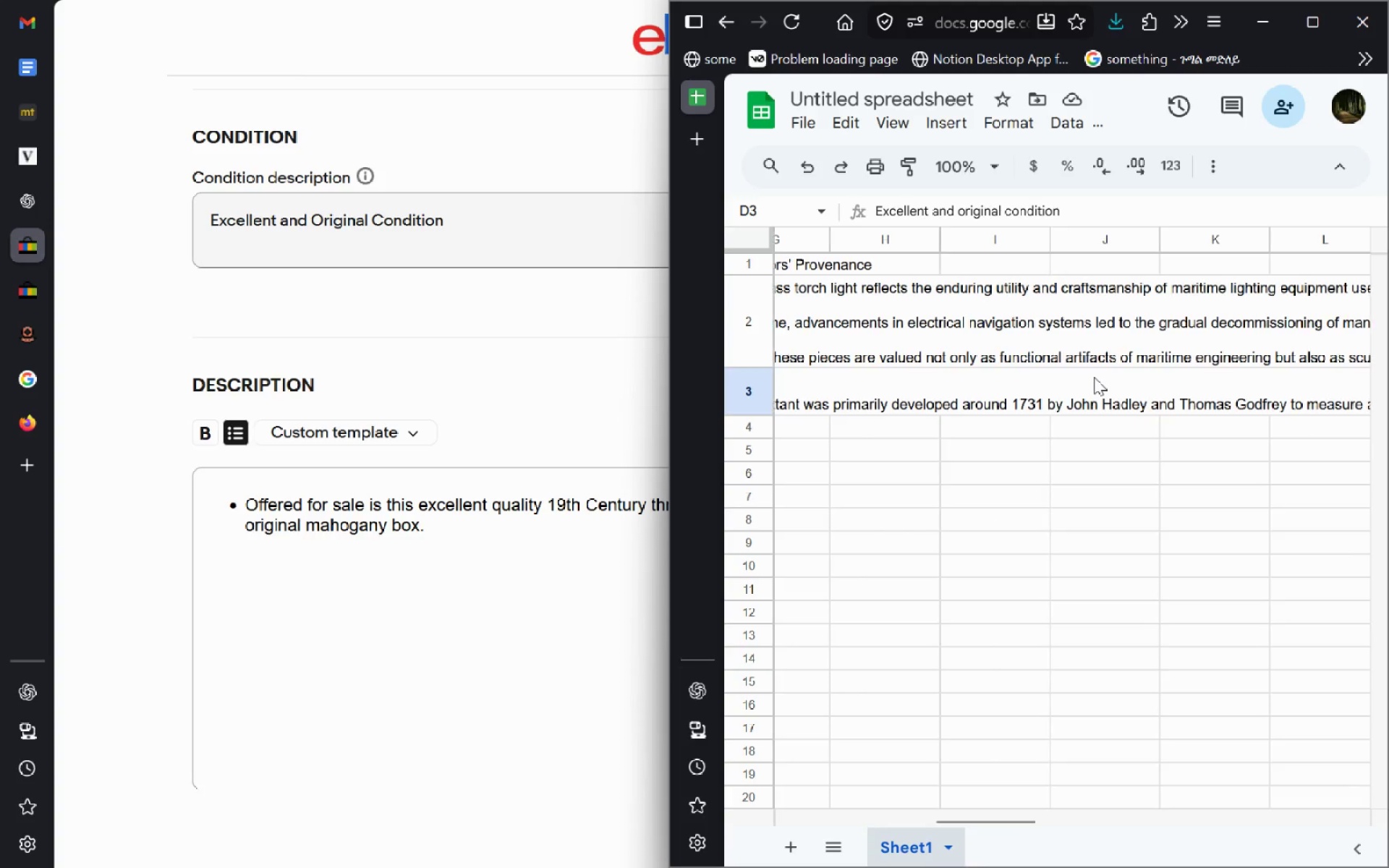 
double_click([1094, 377])
 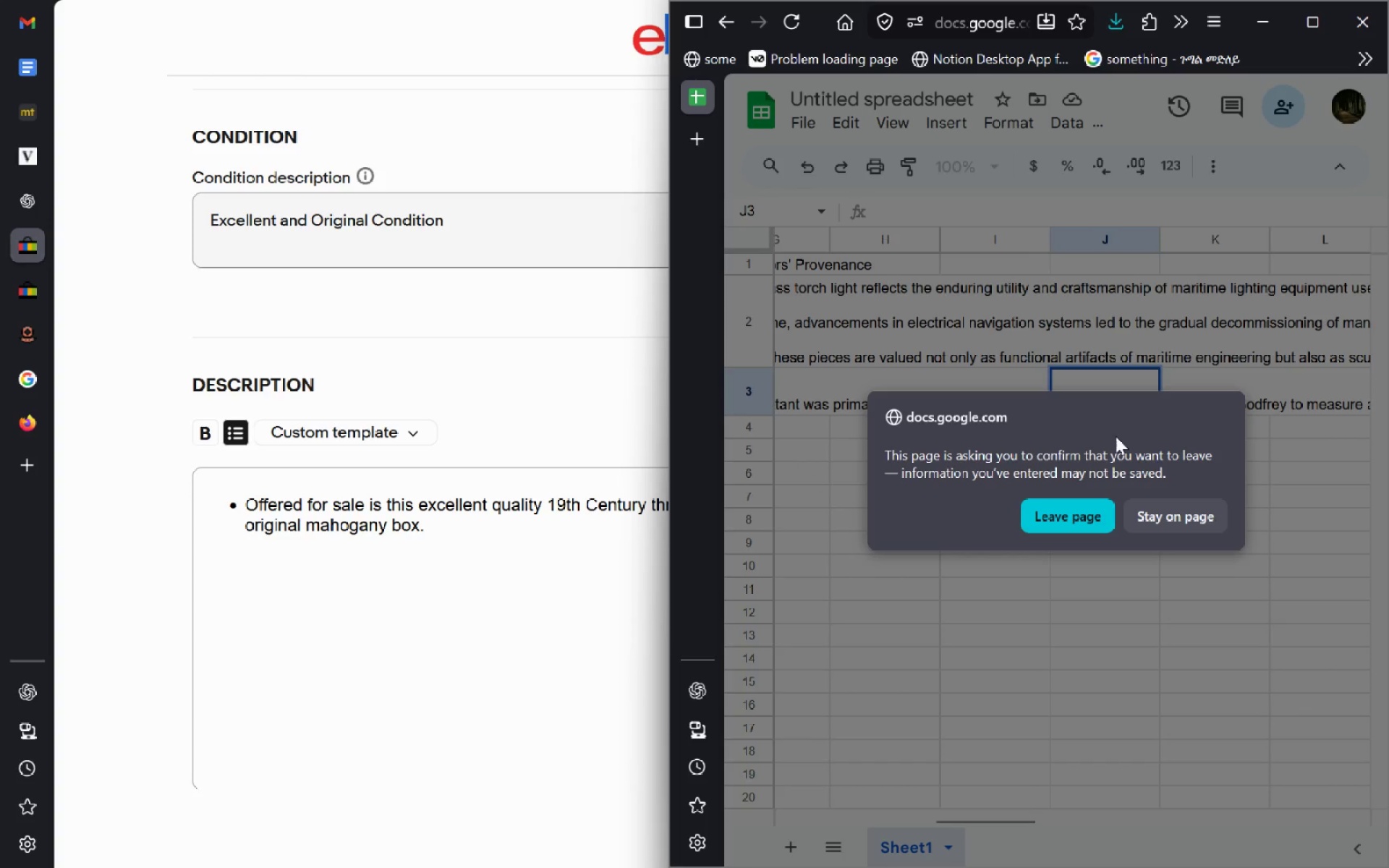 
left_click([1153, 524])
 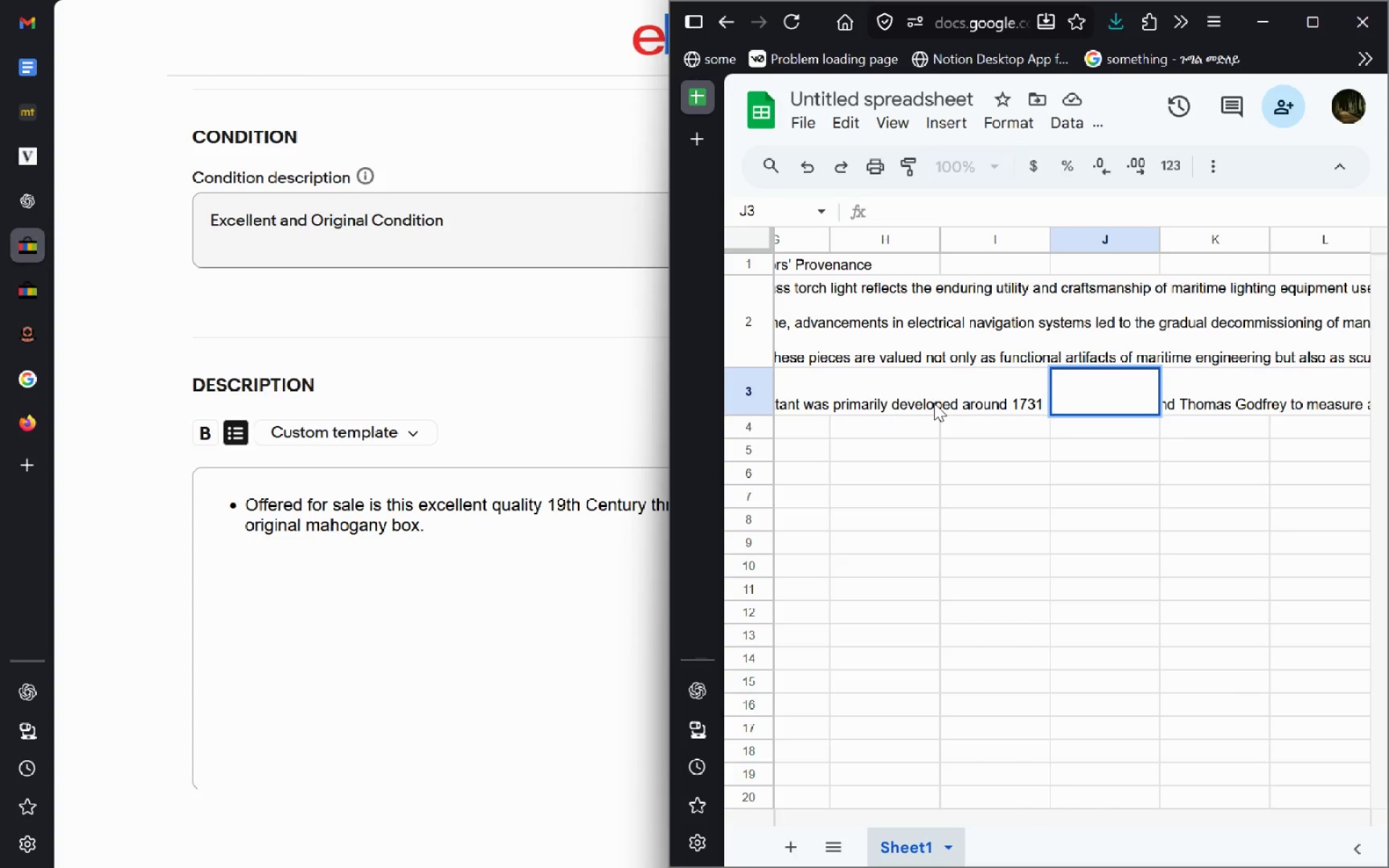 
double_click([934, 403])
 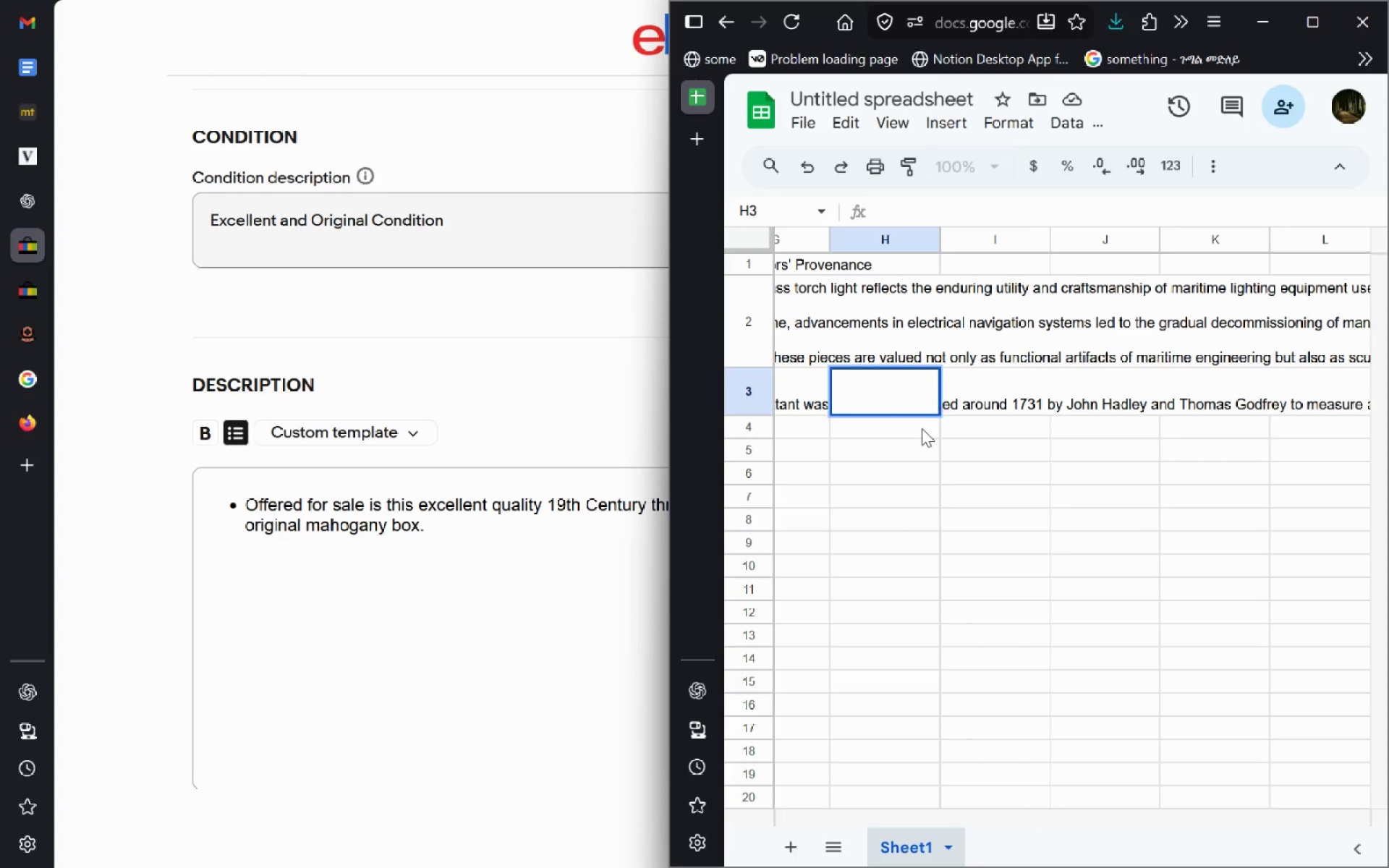 
left_click([922, 428])
 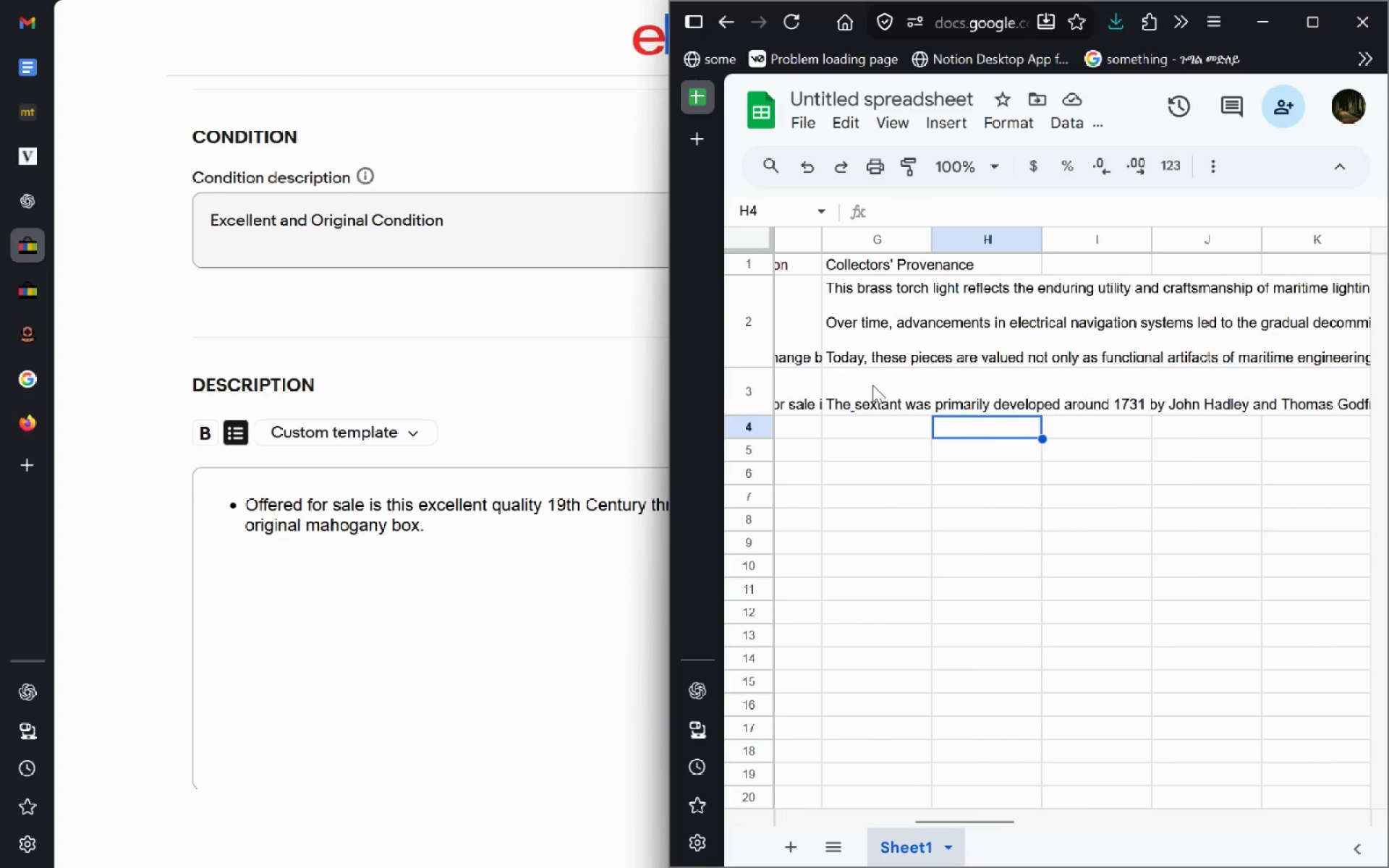 
double_click([872, 385])
 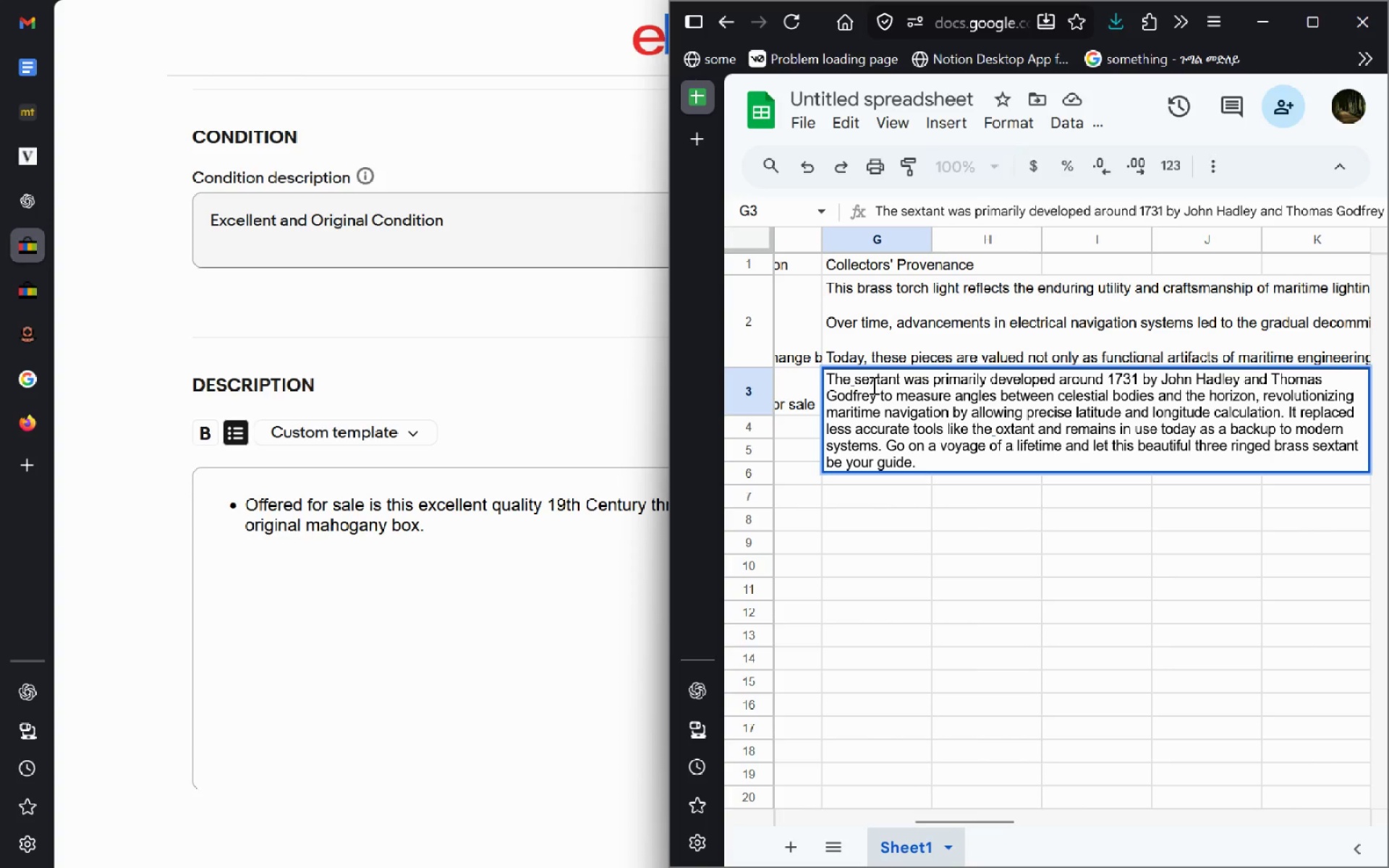 
key(Control+A)
 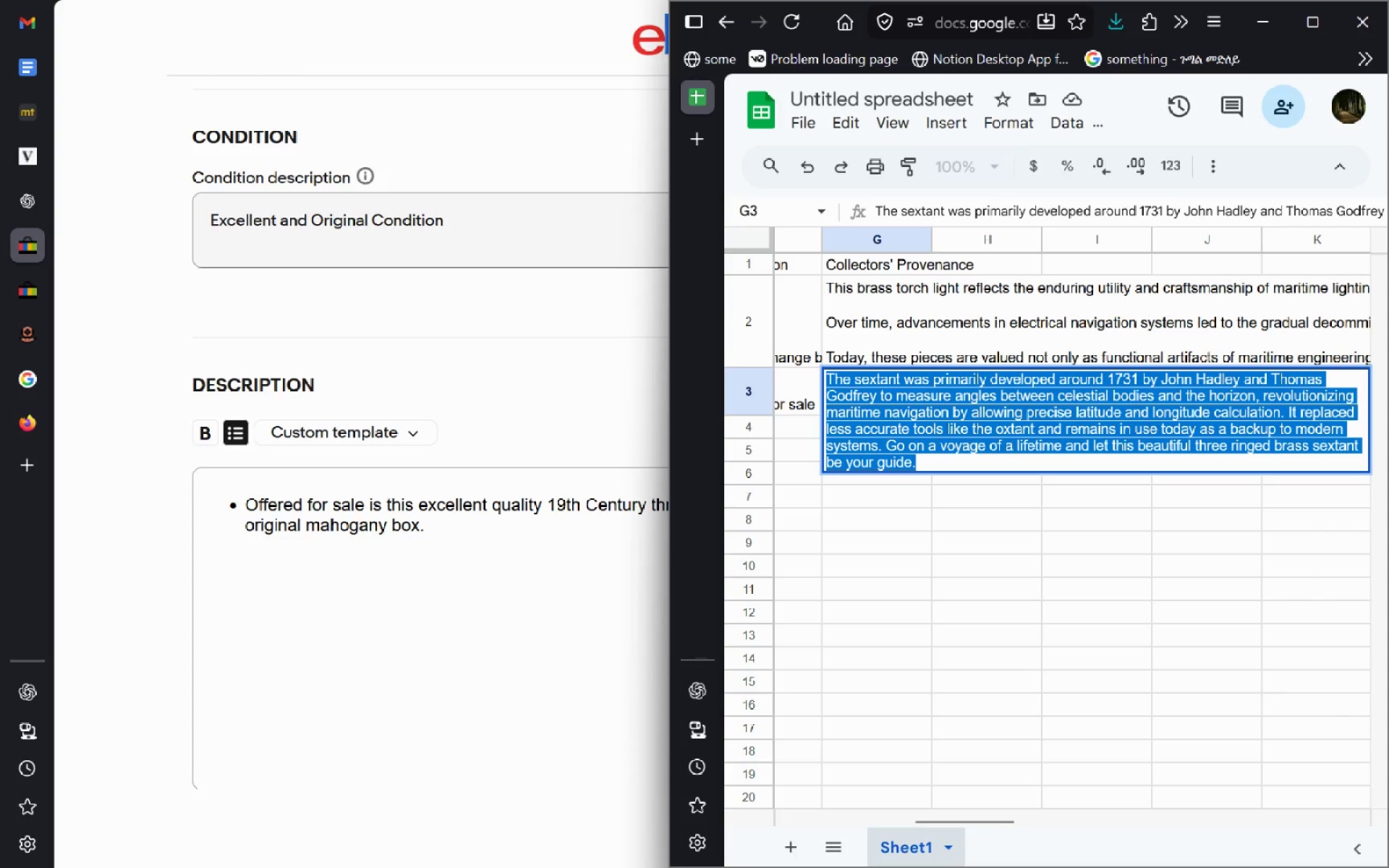 
key(Control+C)
 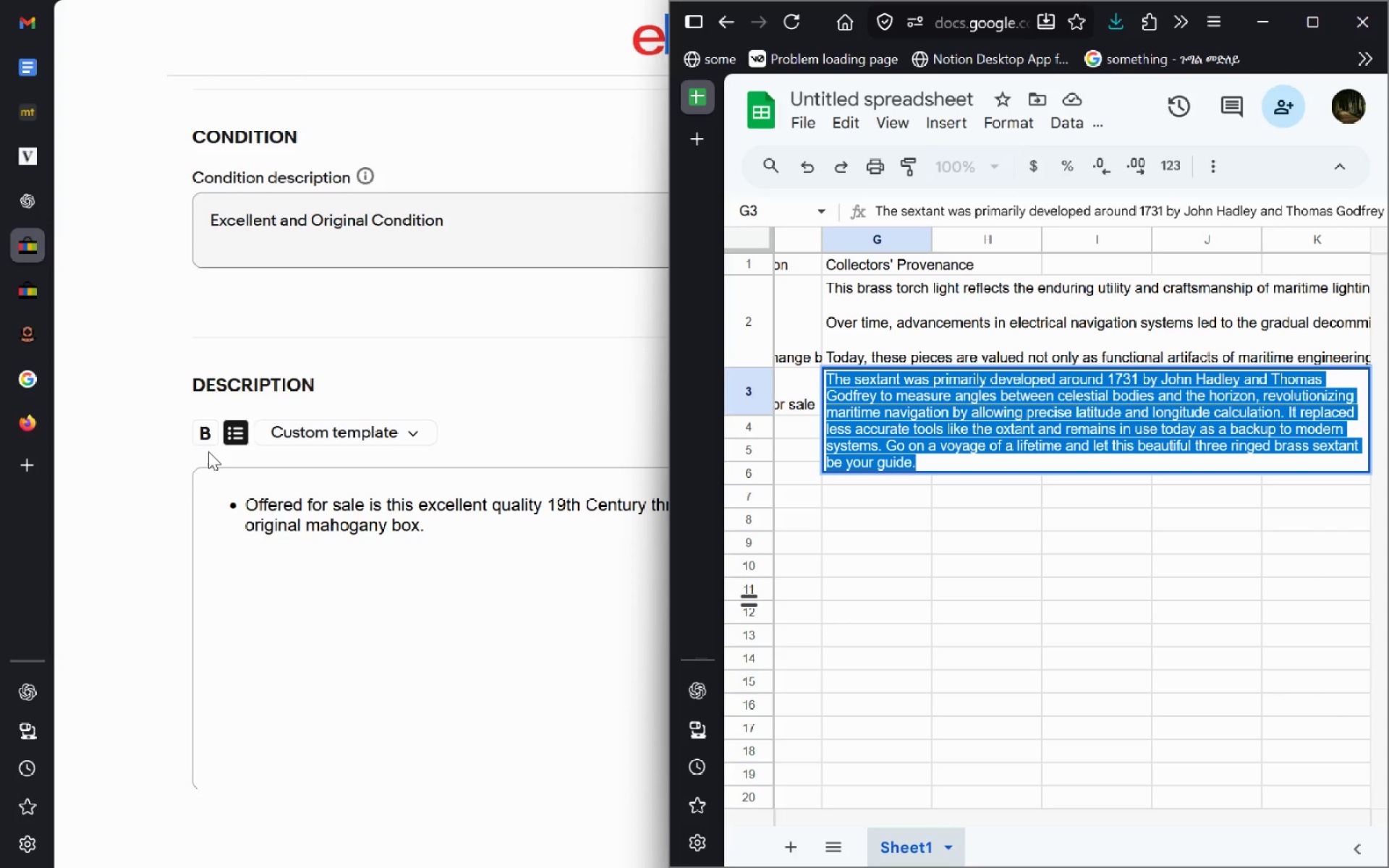 
left_click([345, 571])
 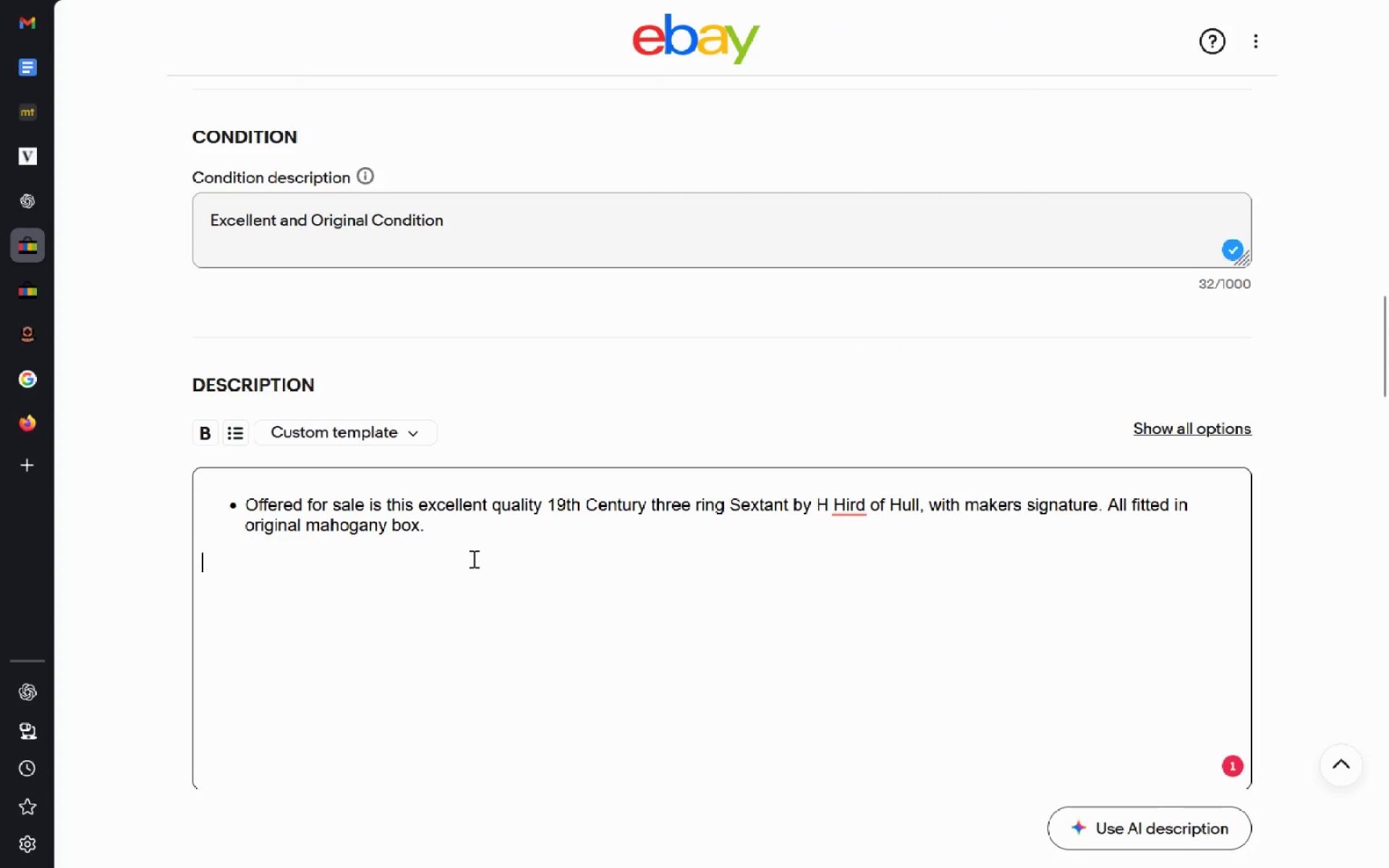 
key(Control+V)
 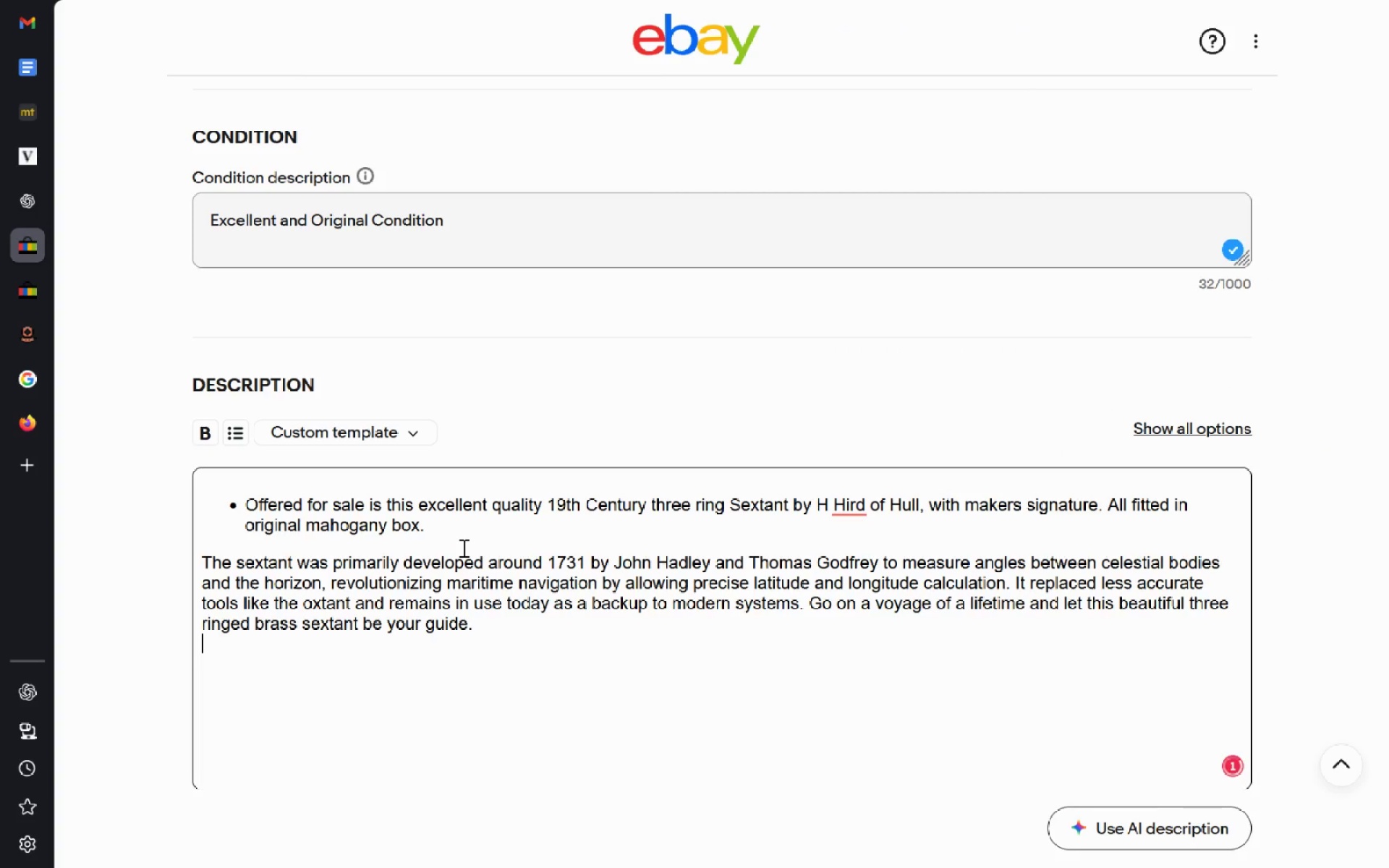 
left_click([464, 514])
 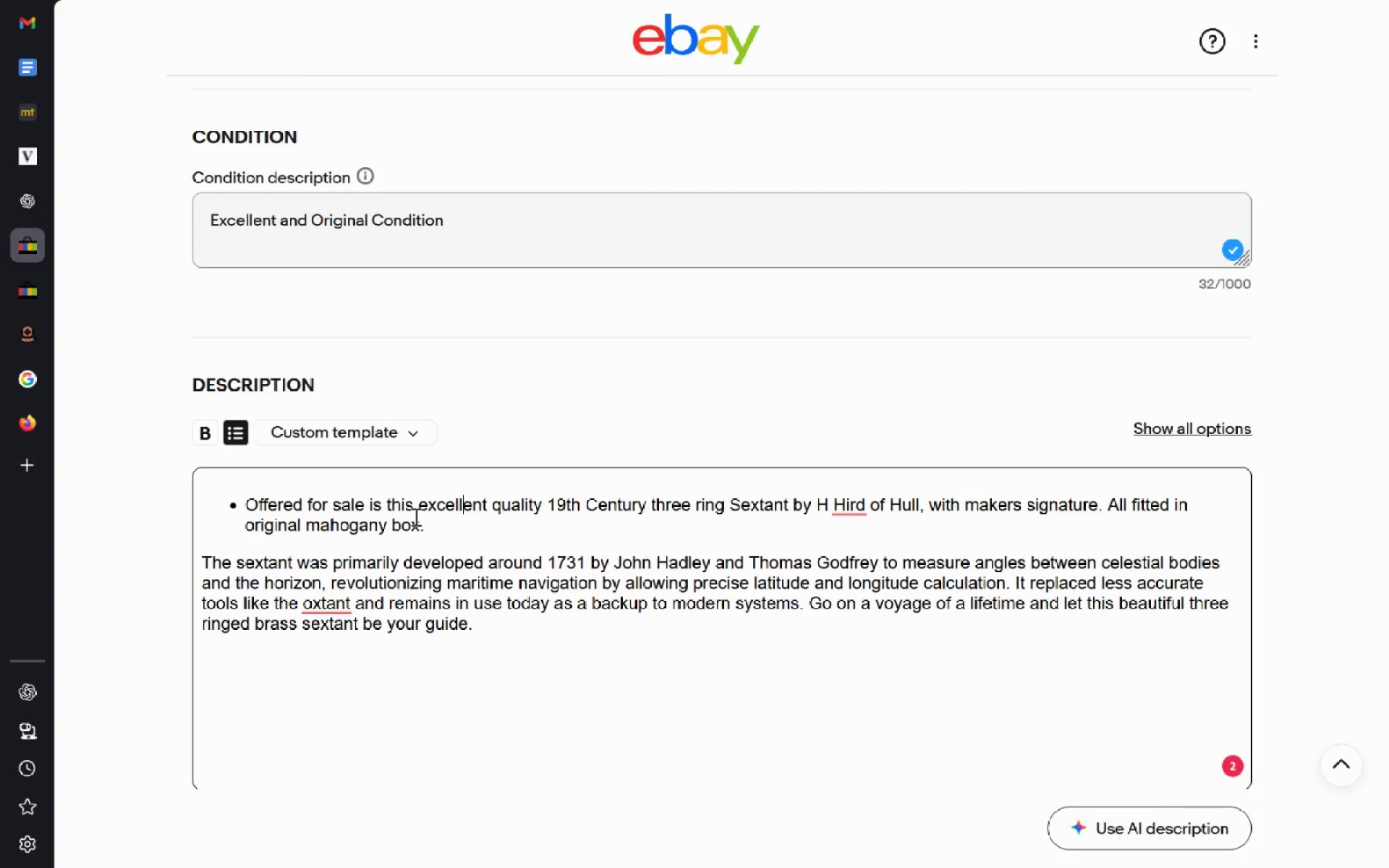 
left_click([415, 516])
 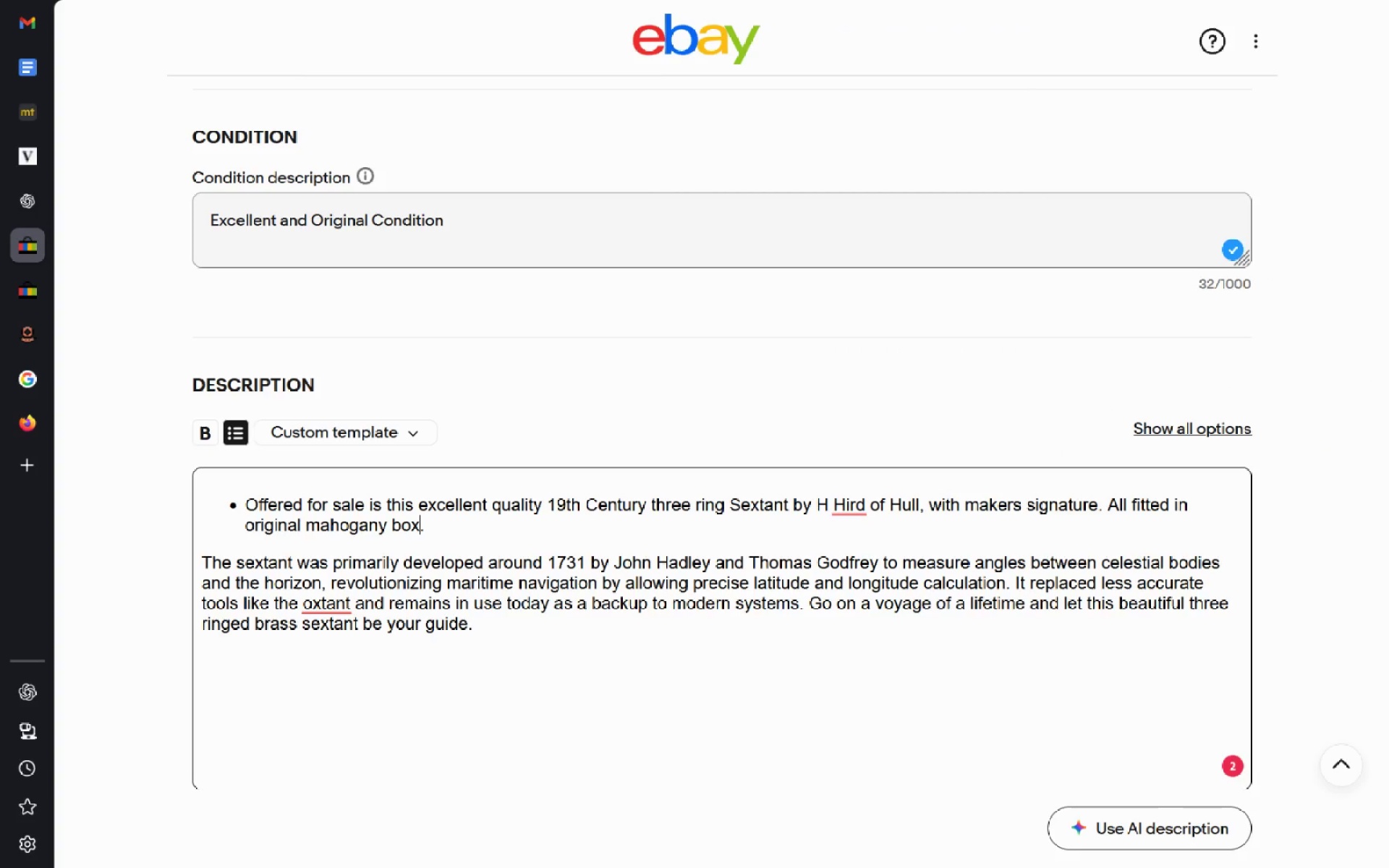 
key(ArrowRight)
 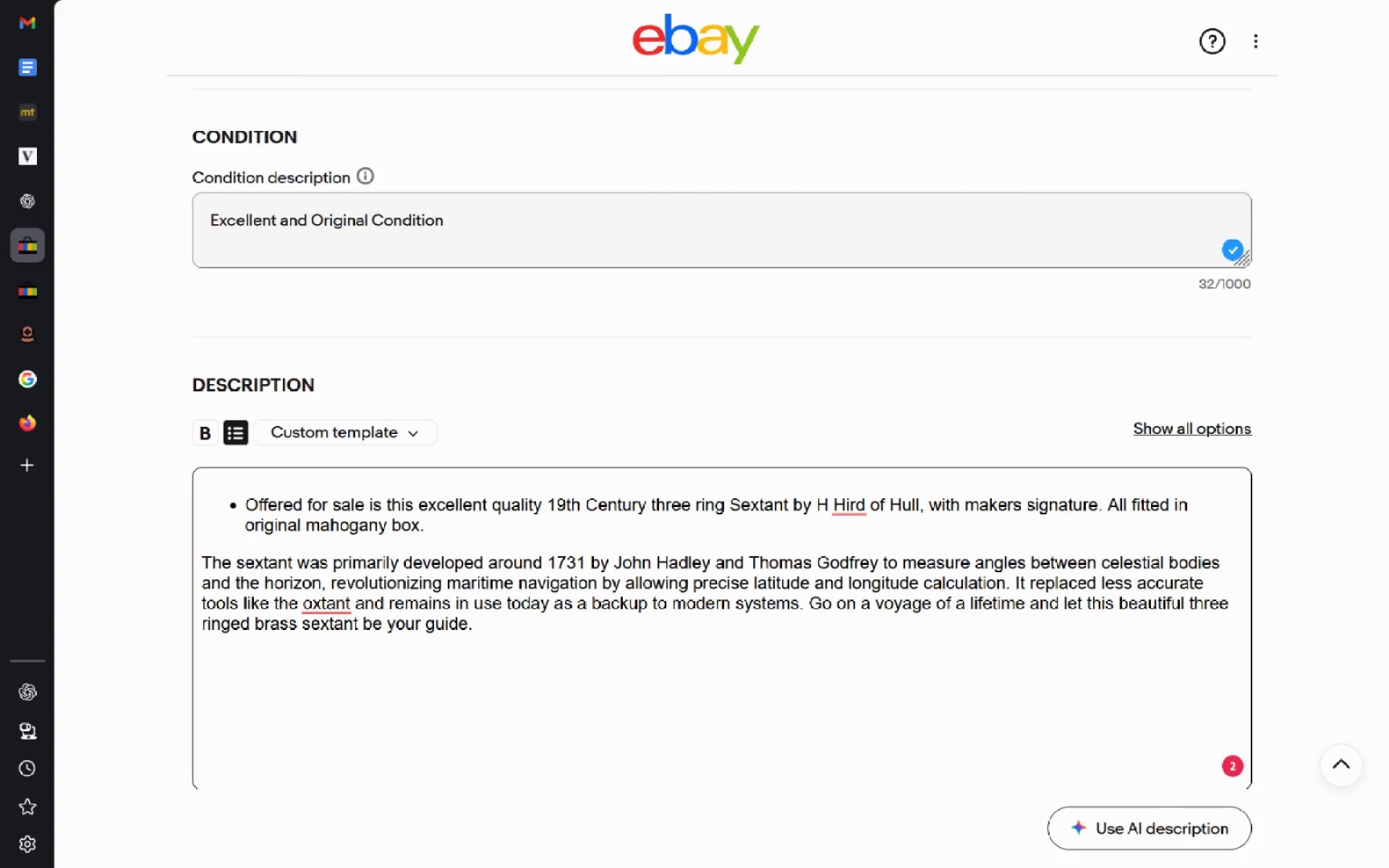 
key(ArrowRight)
 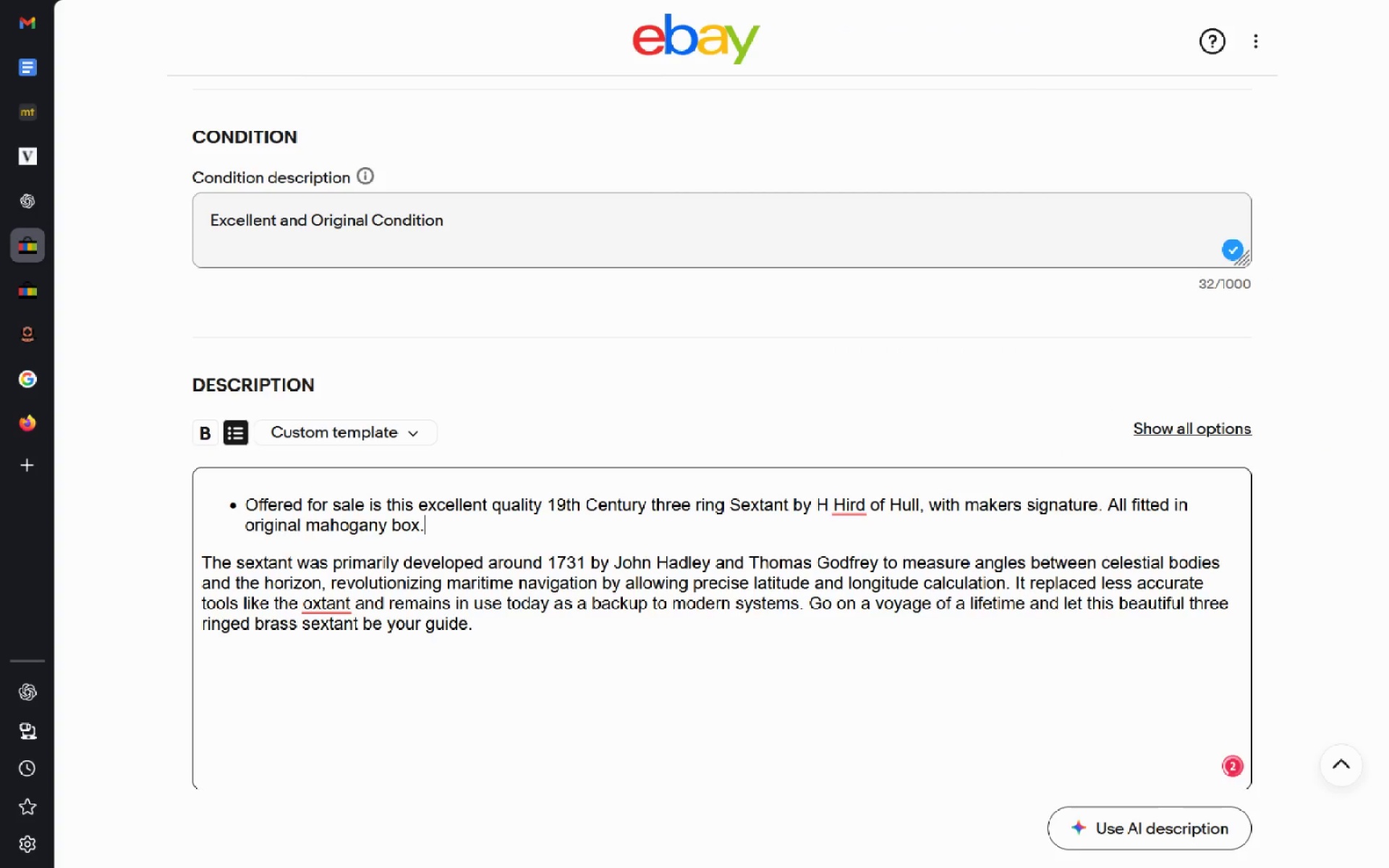 
key(Delete)
 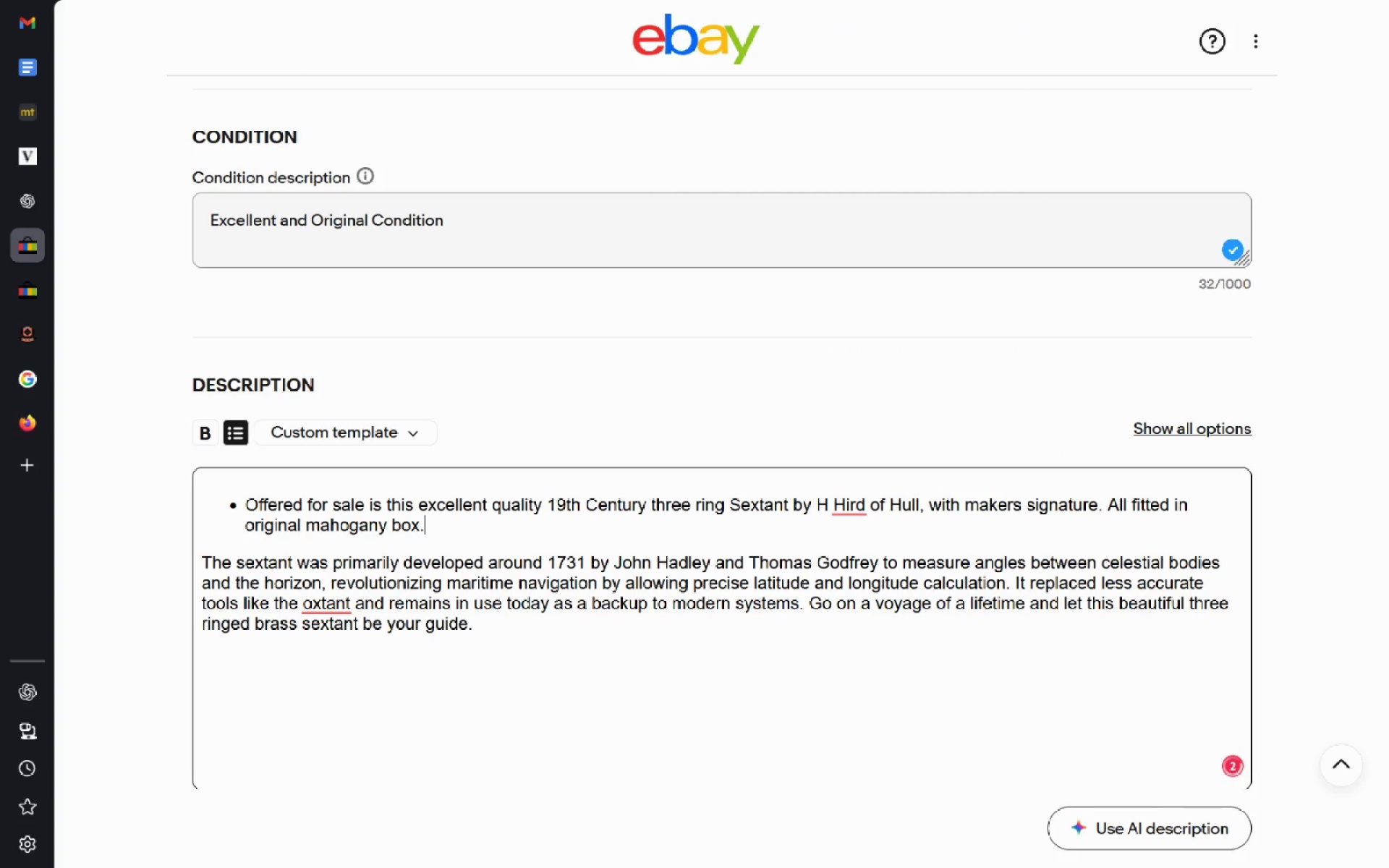 
key(Delete)
 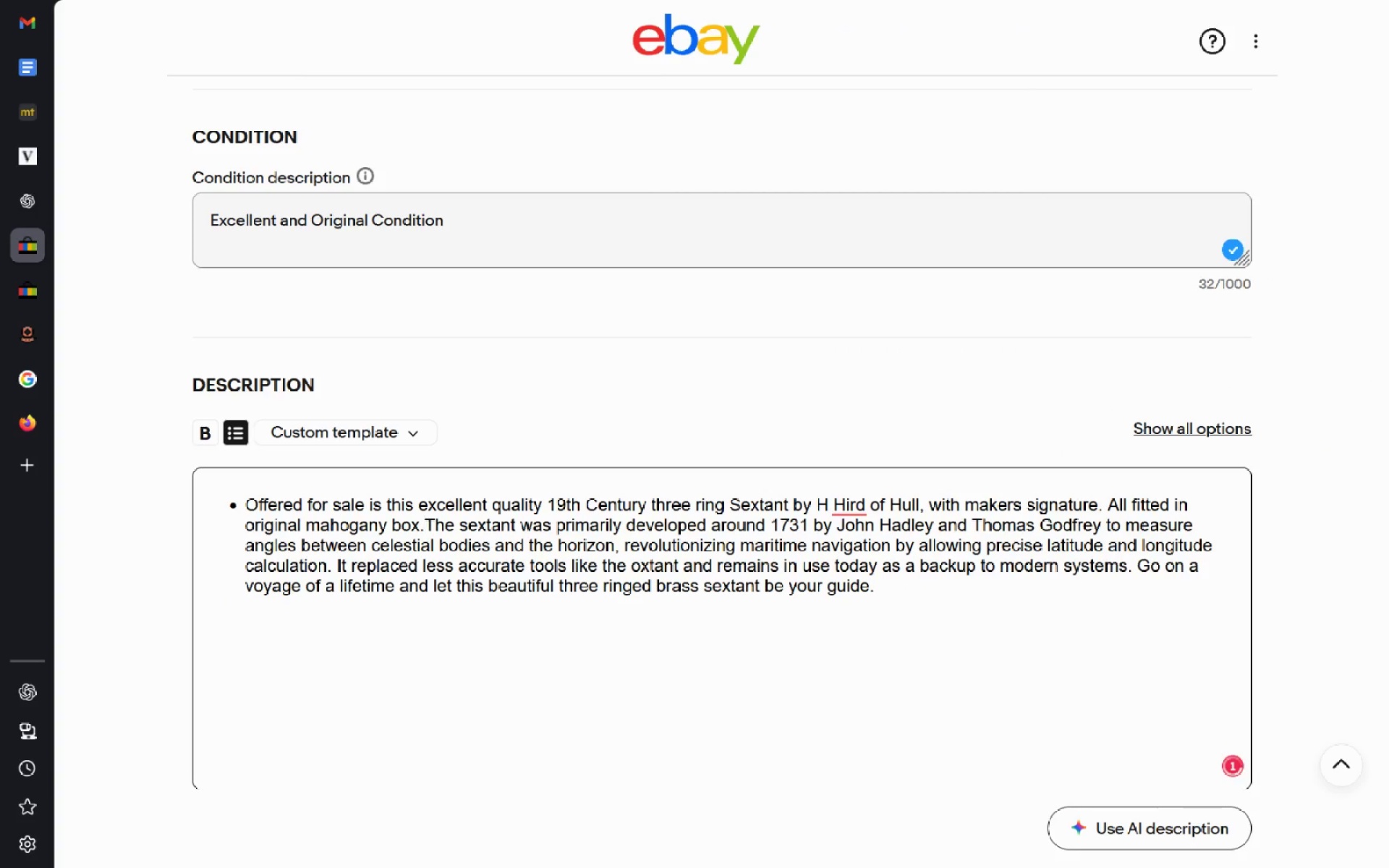 
key(Enter)
 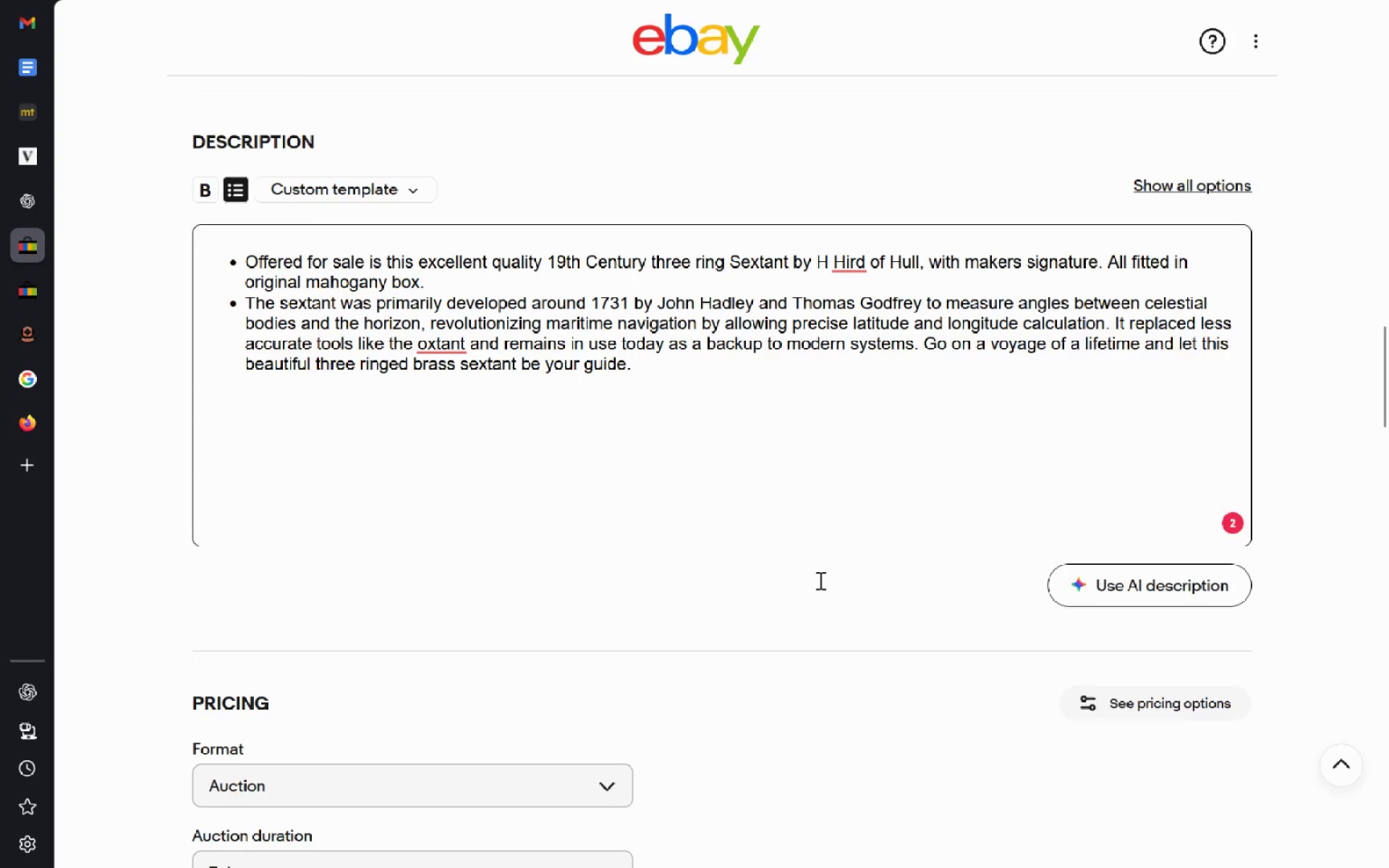 
wait(5.26)
 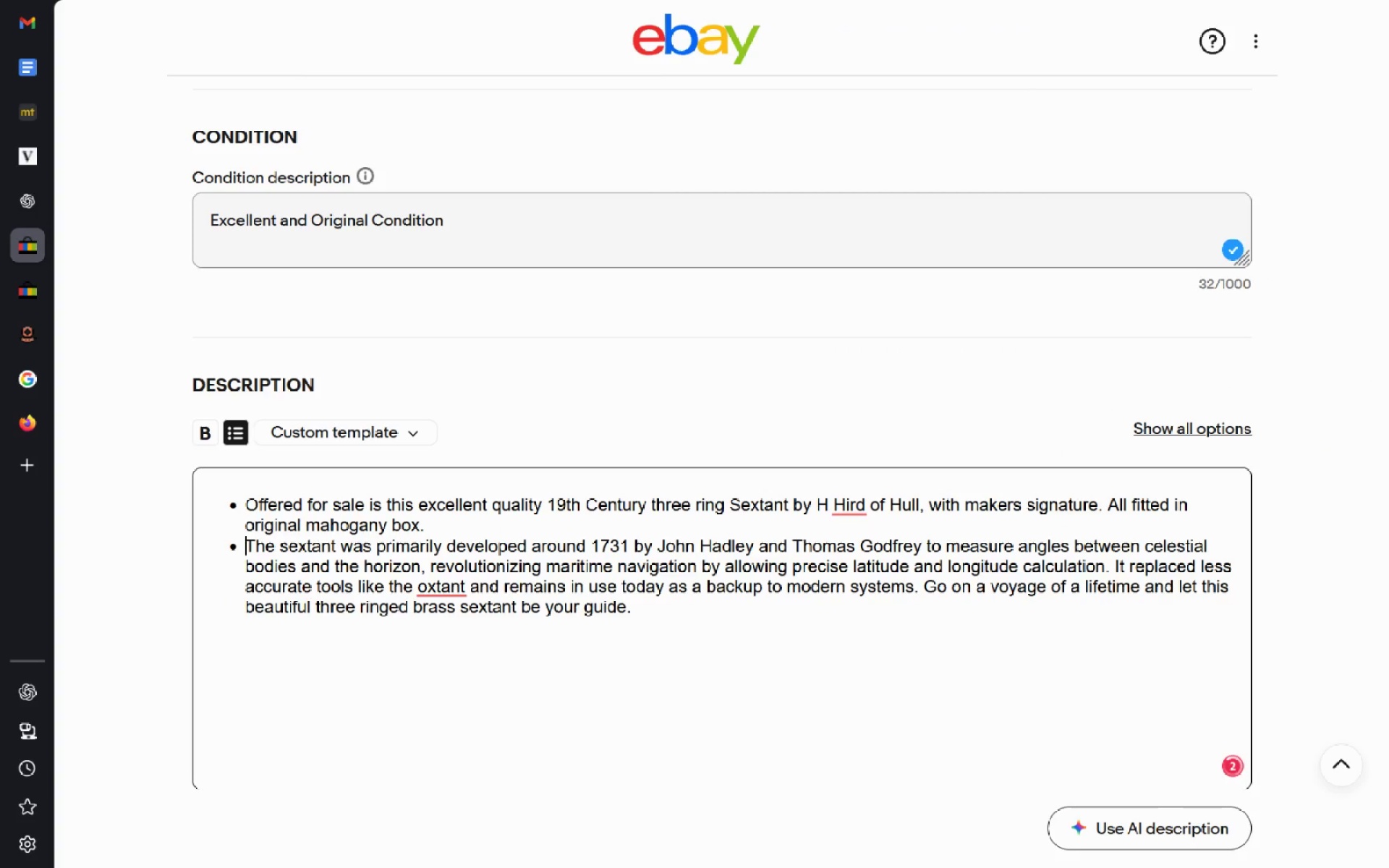 
left_click([23, 295])
 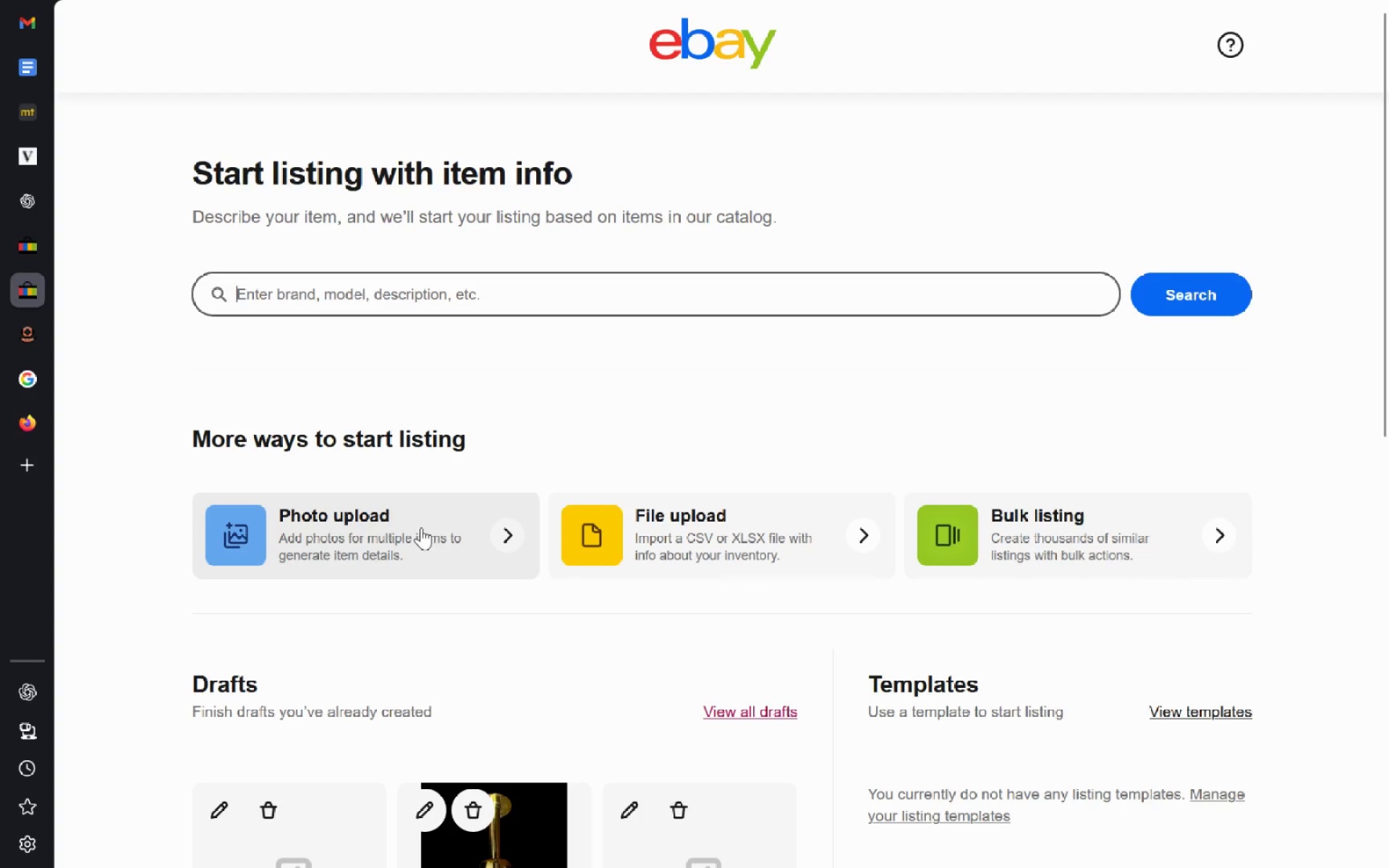 
left_click([453, 525])
 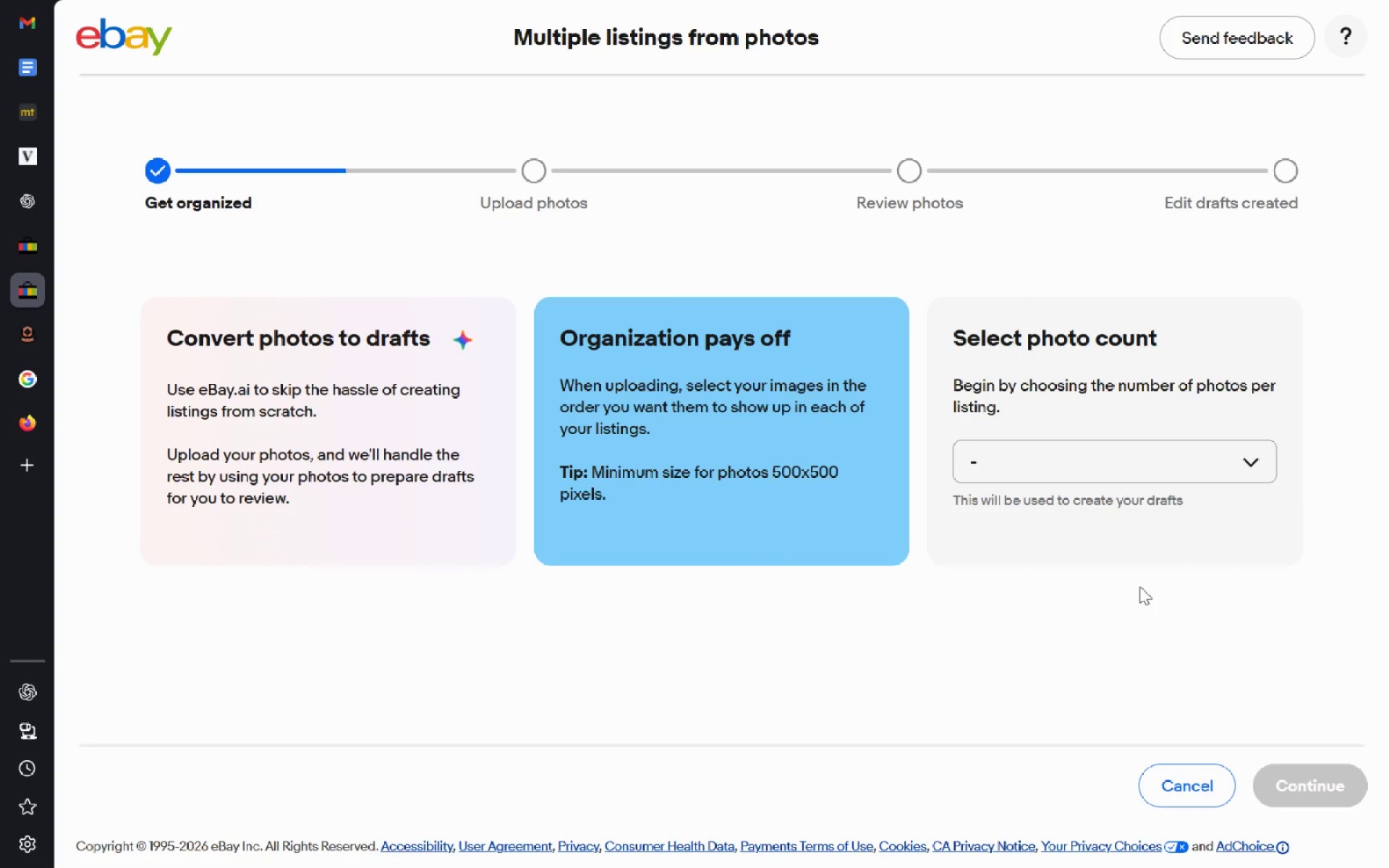 
left_click([1066, 475])
 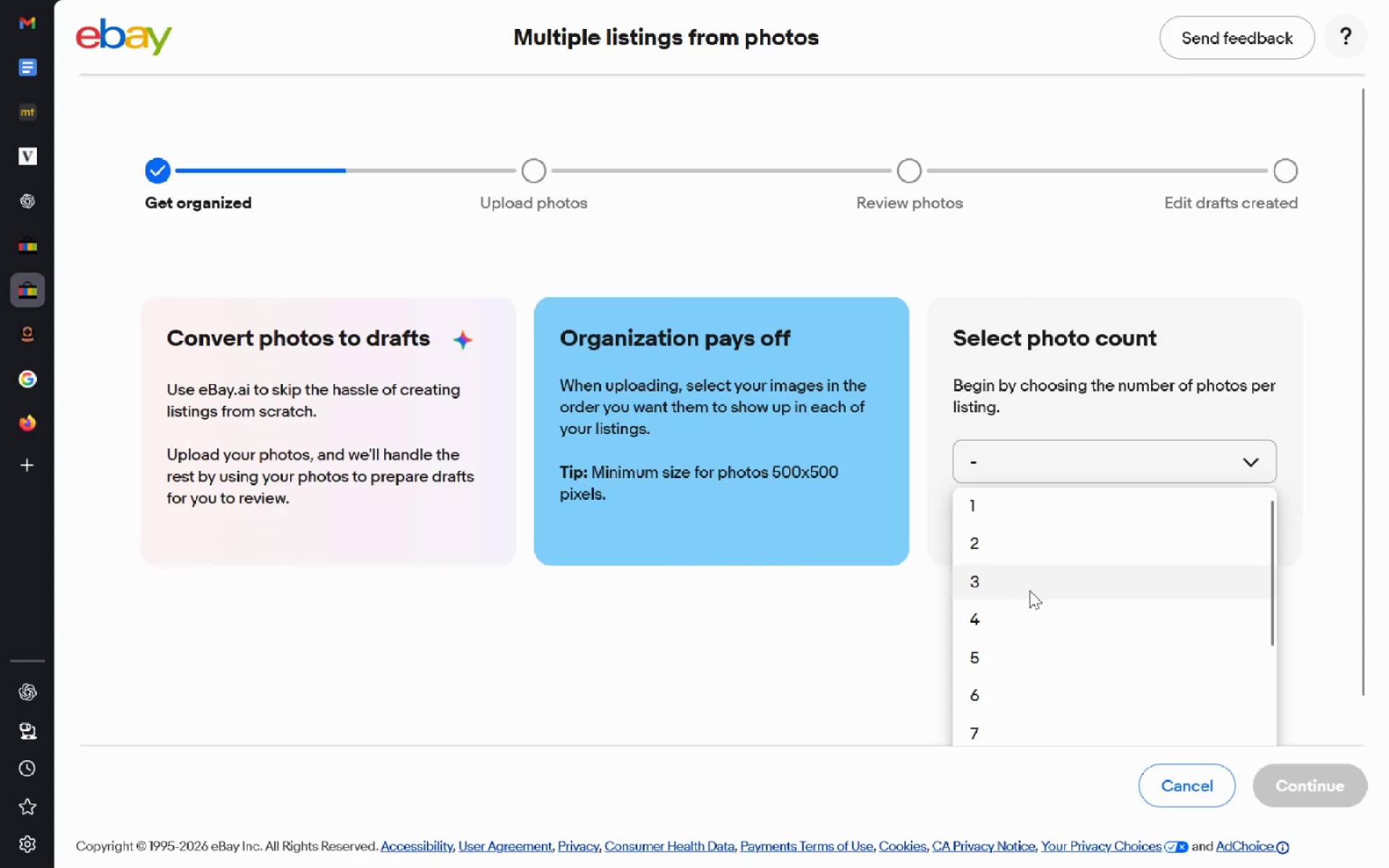 
left_click([1025, 590])
 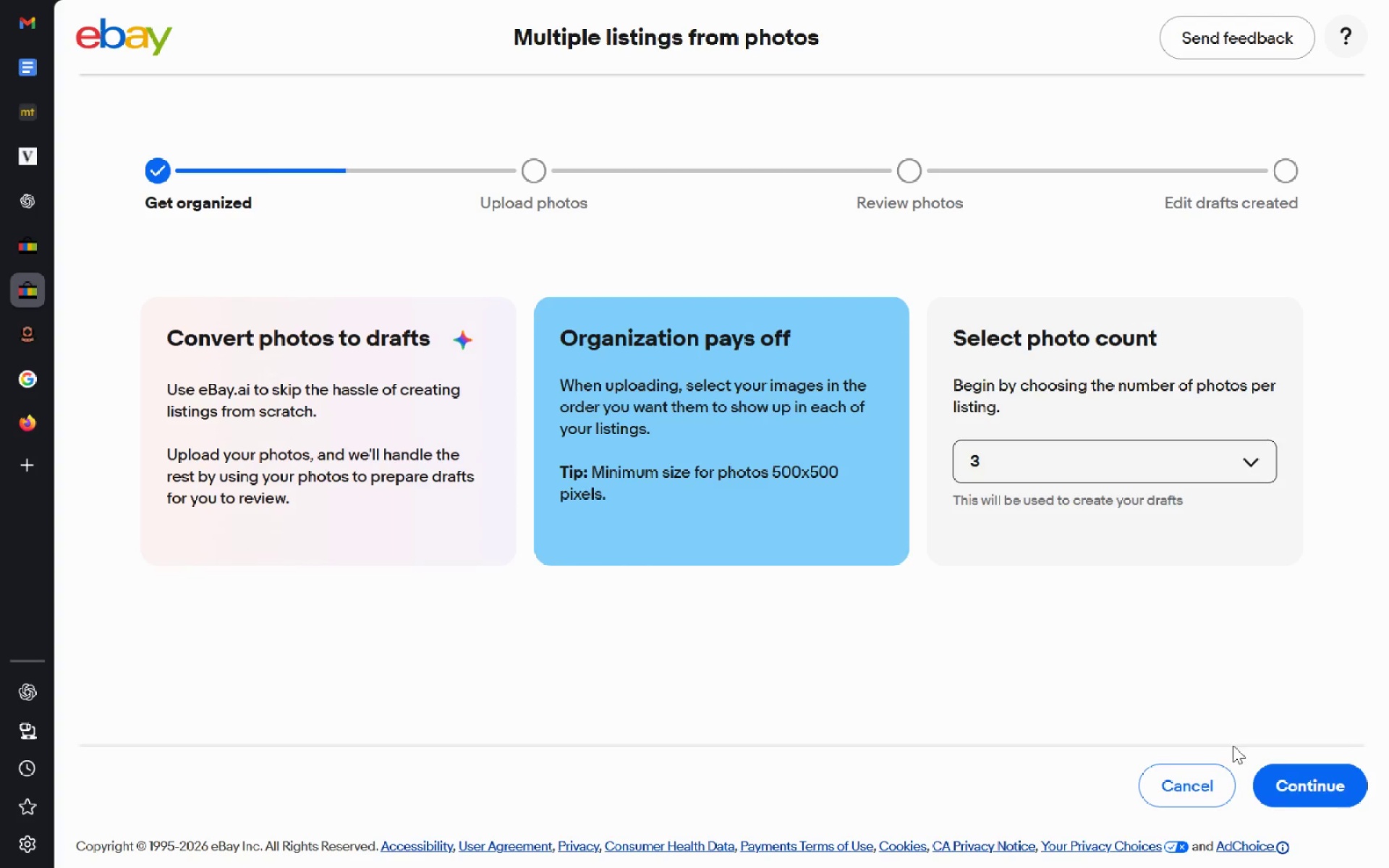 
left_click([1290, 784])
 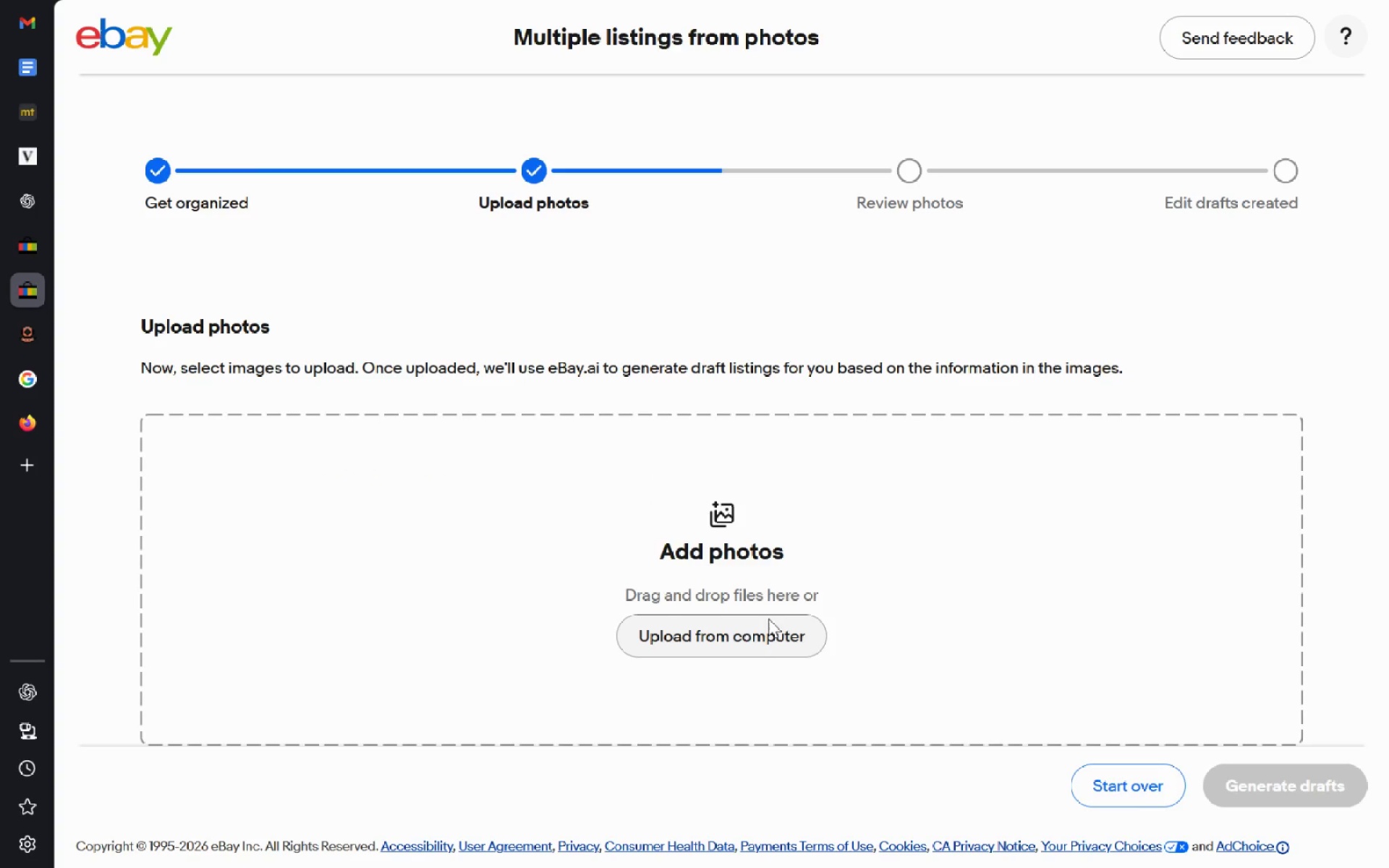 
left_click([717, 650])
 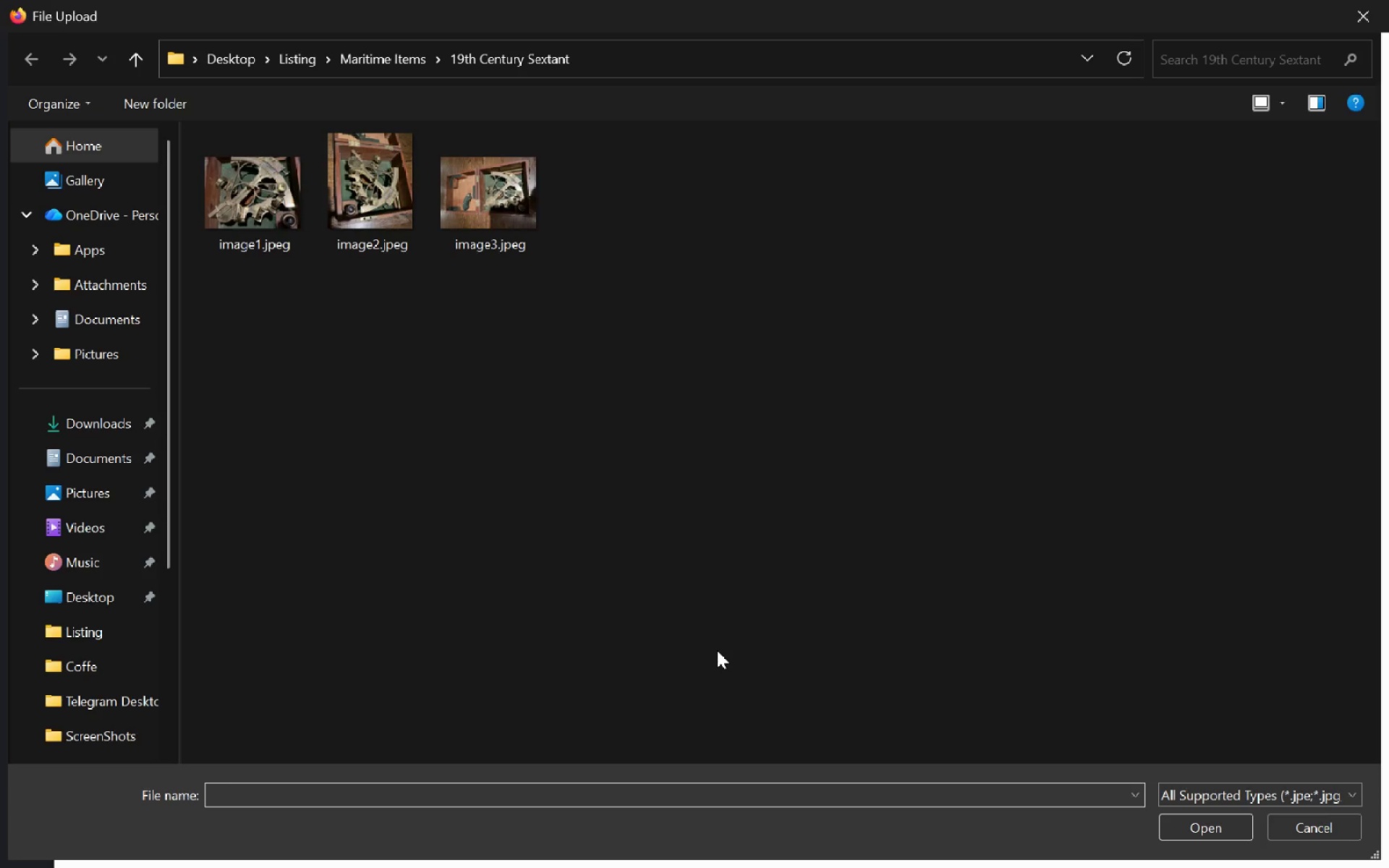 
left_click([576, 282])
 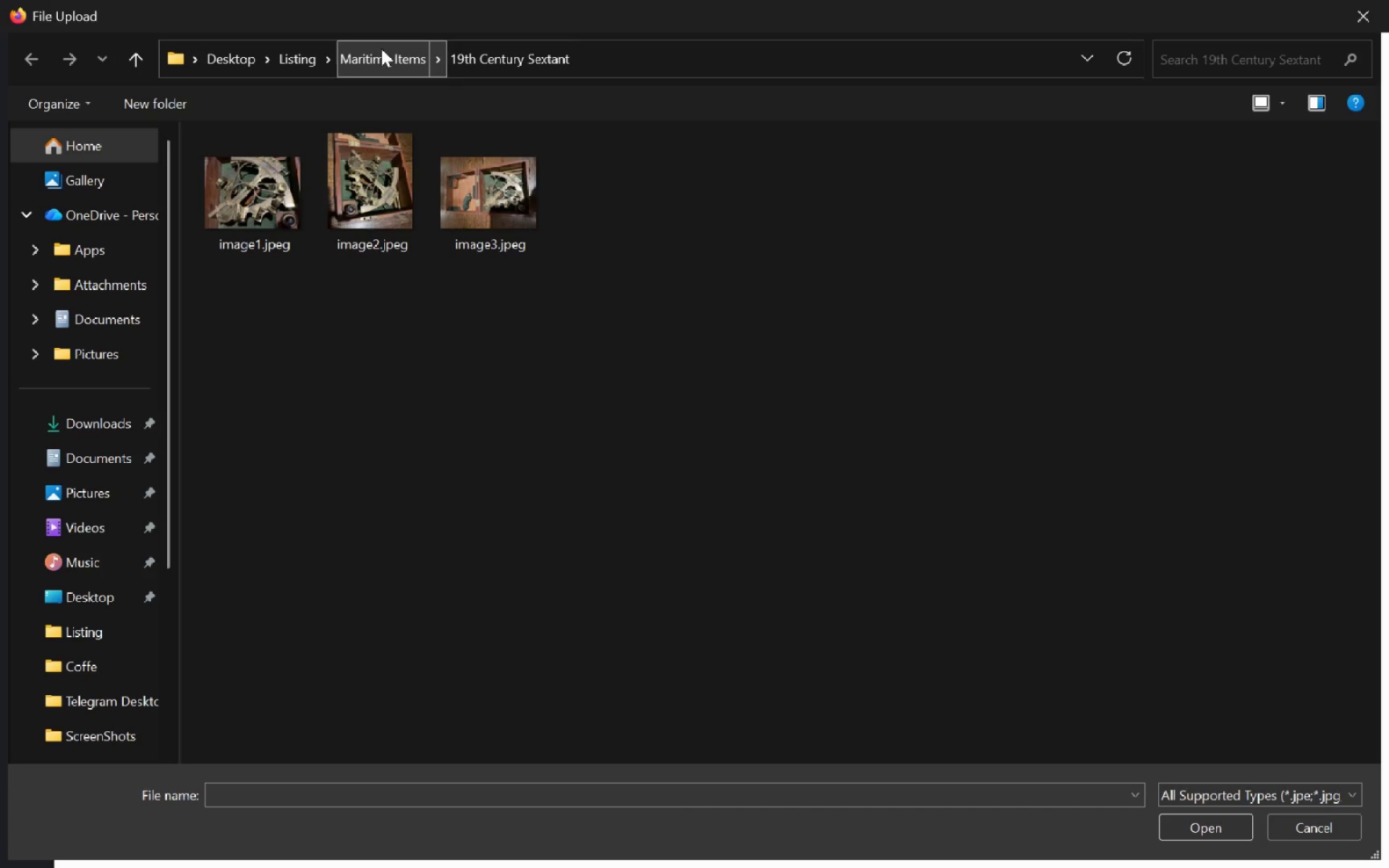 
left_click([381, 48])
 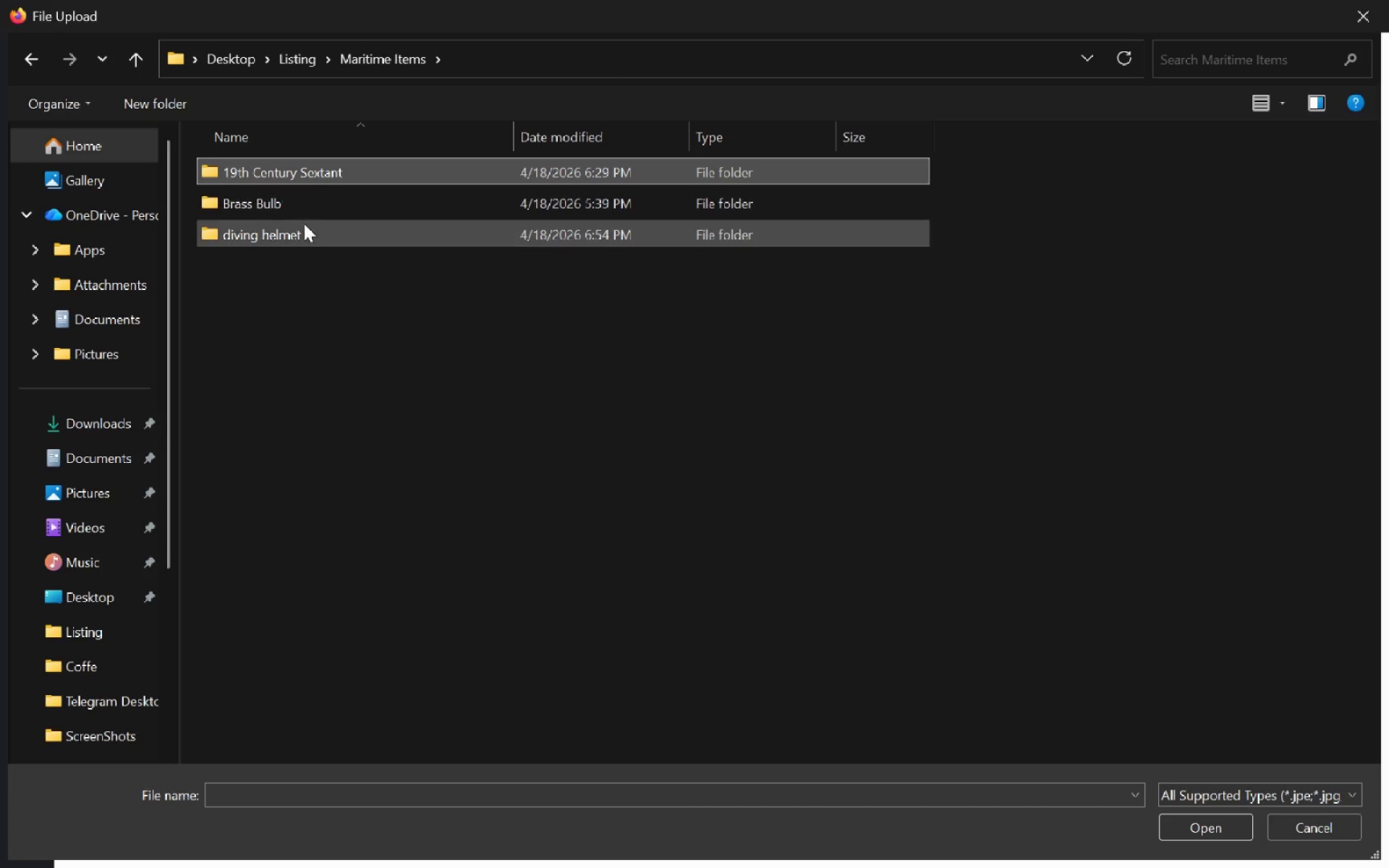 
double_click([303, 226])
 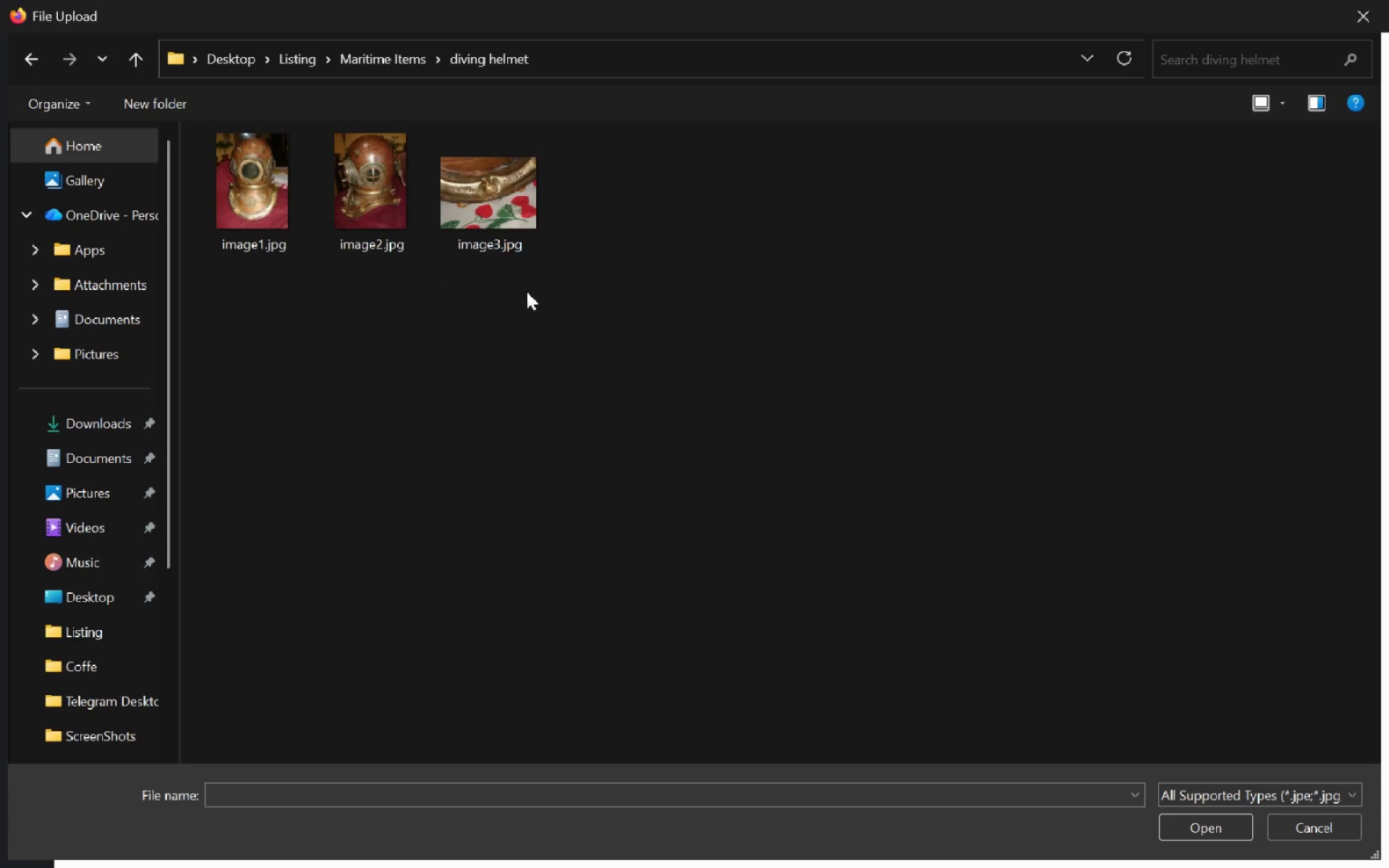 
left_click_drag(start_coordinate=[527, 293], to_coordinate=[149, 181])
 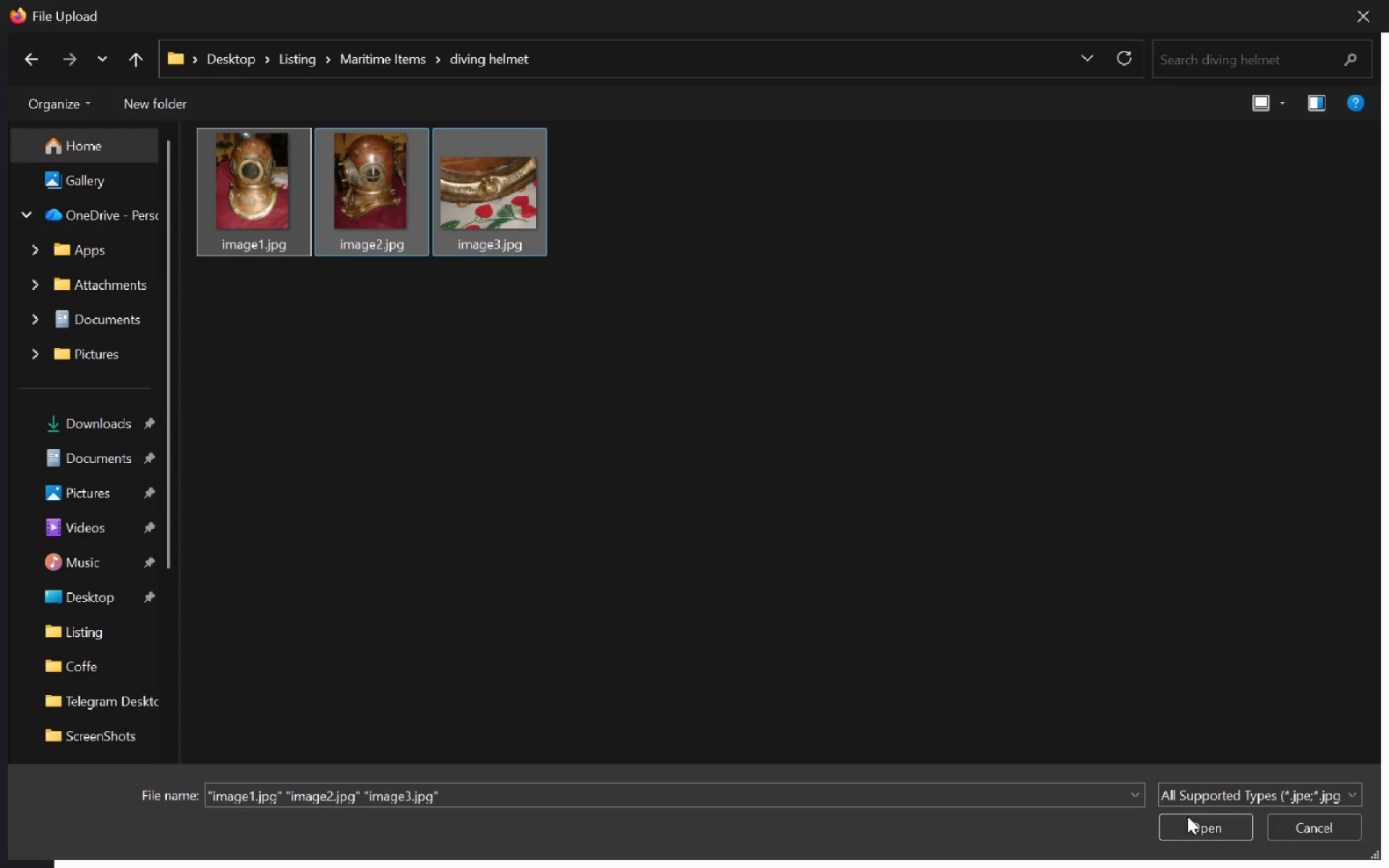 
left_click([1187, 816])
 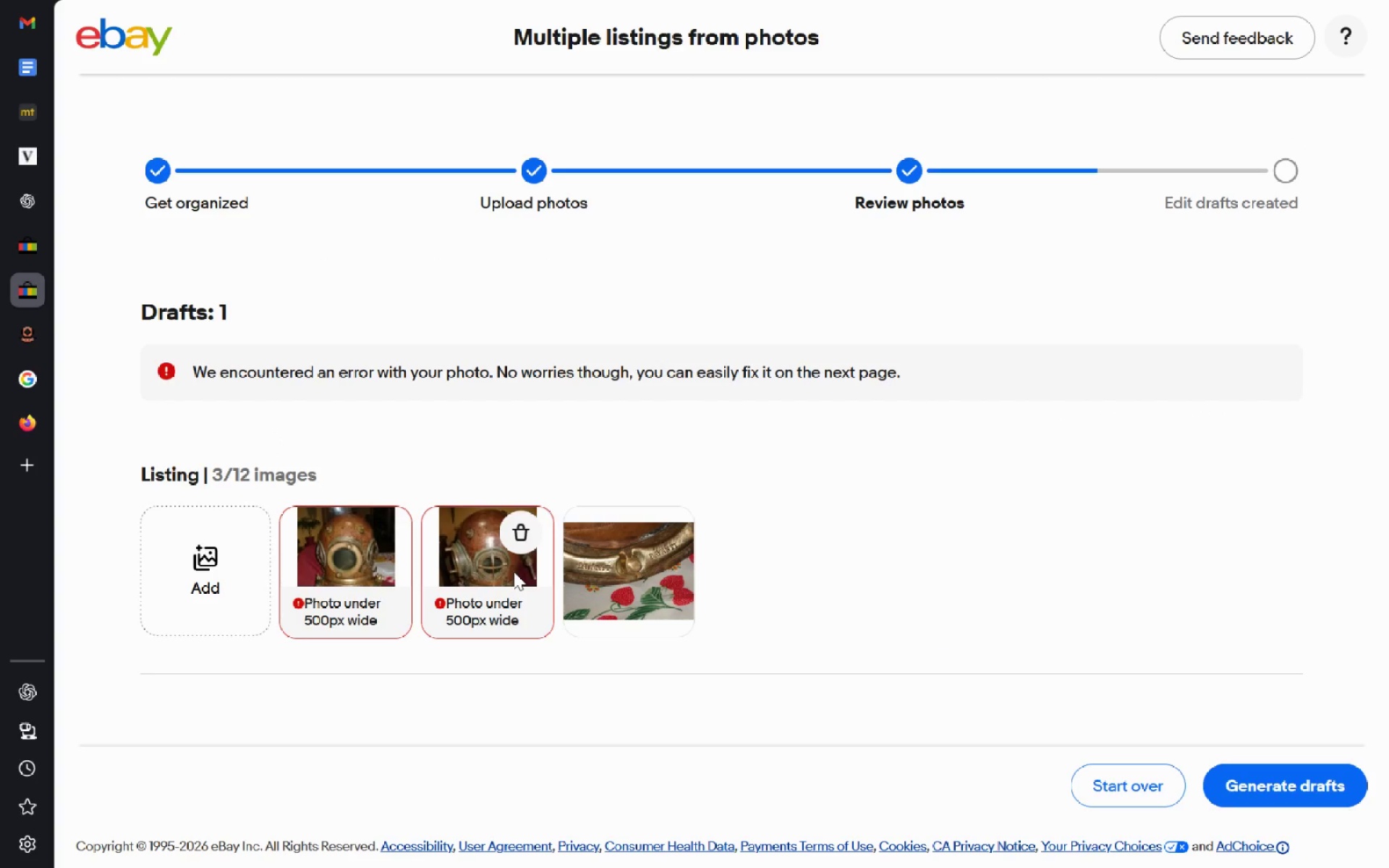 
wait(6.83)
 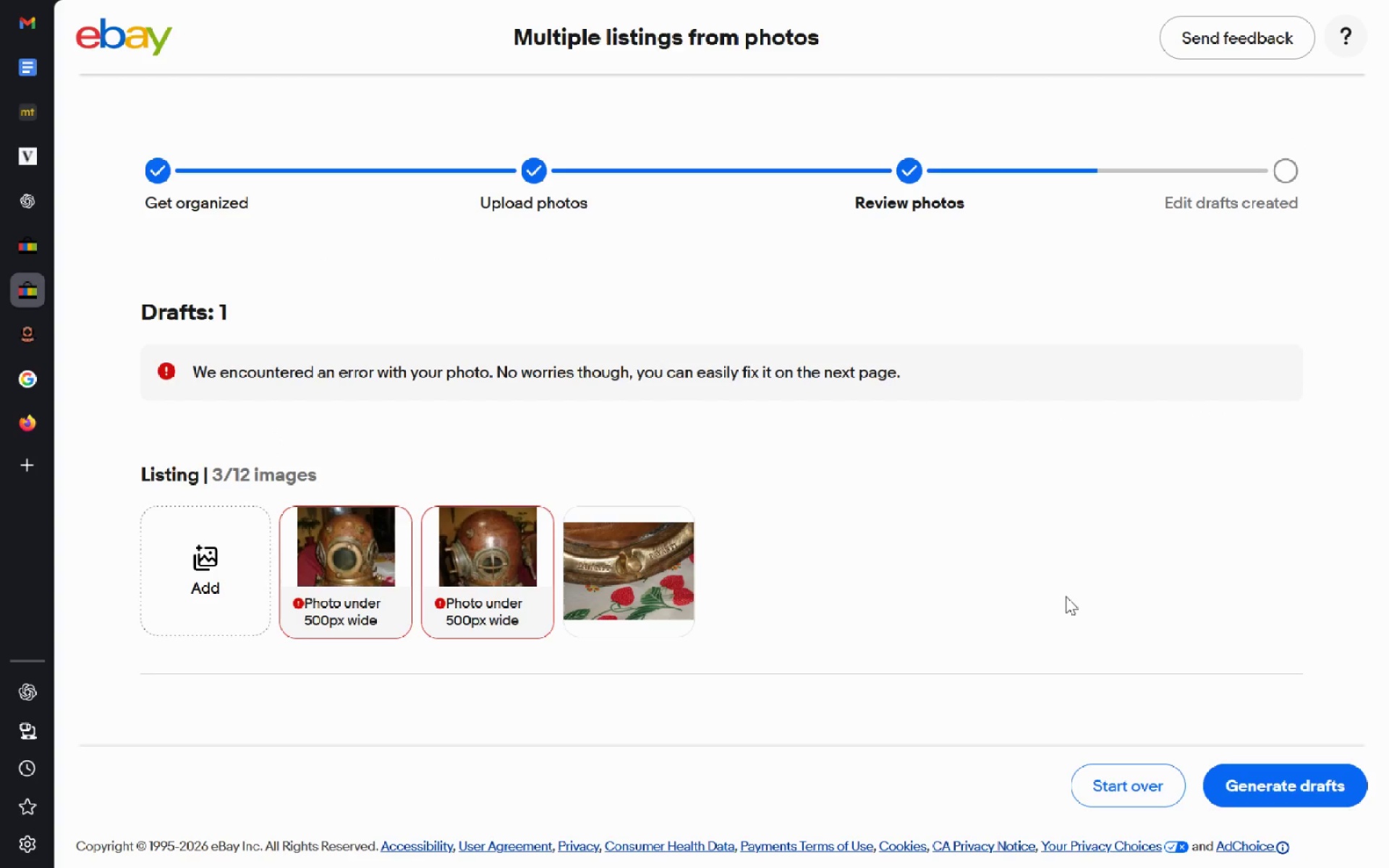 
key(Alt+AltLeft)
 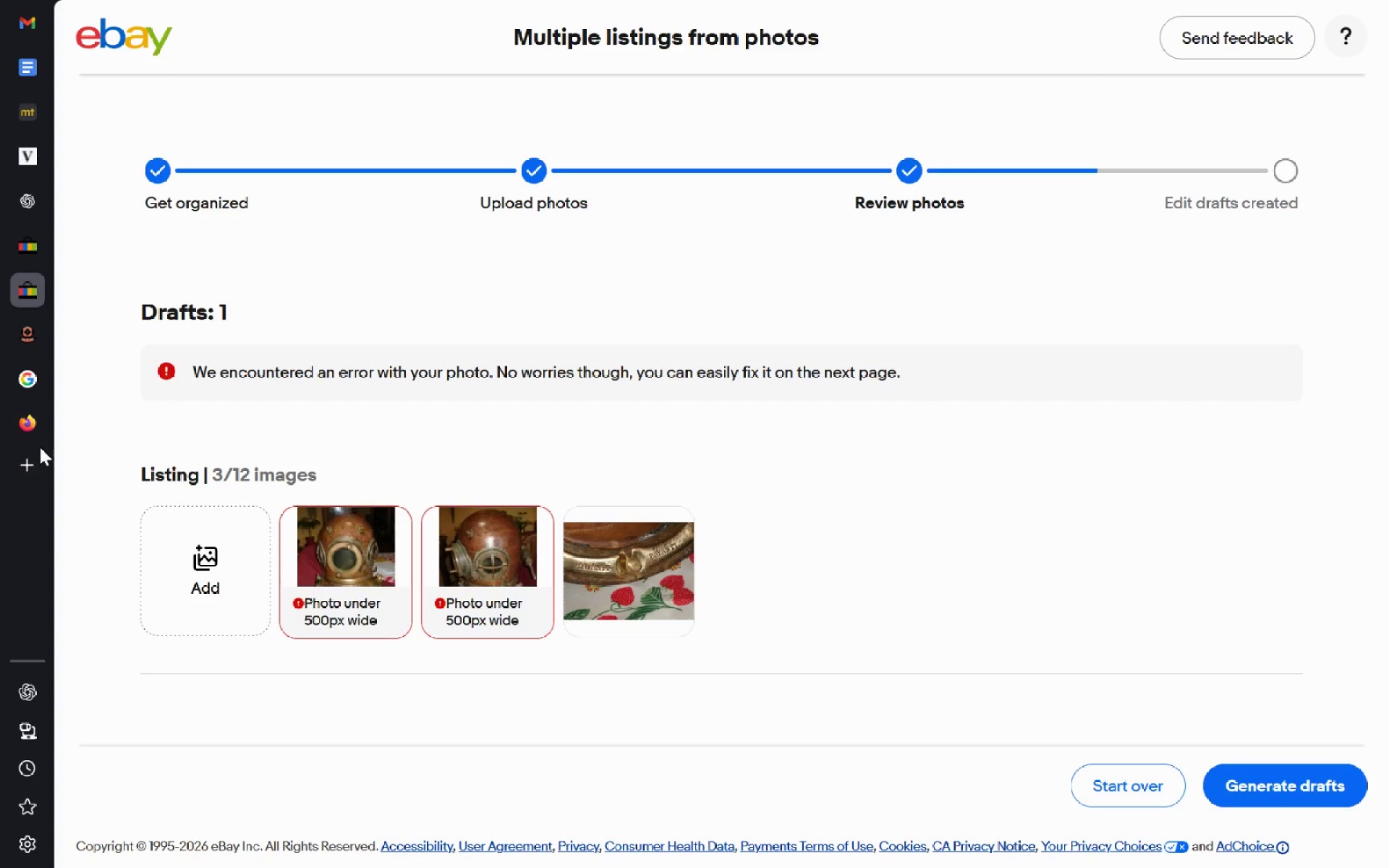 
left_click([40, 447])
 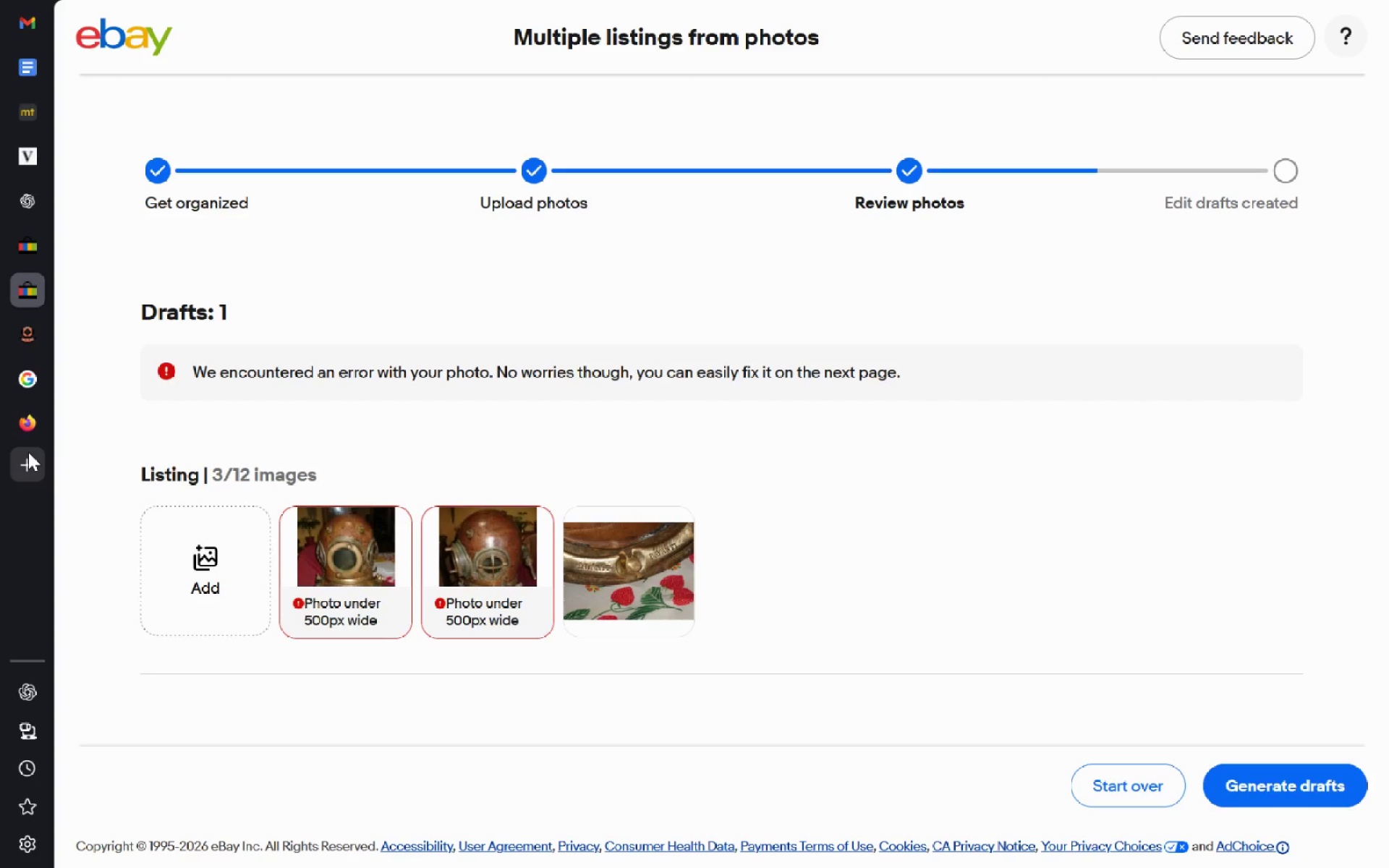 
left_click([28, 452])
 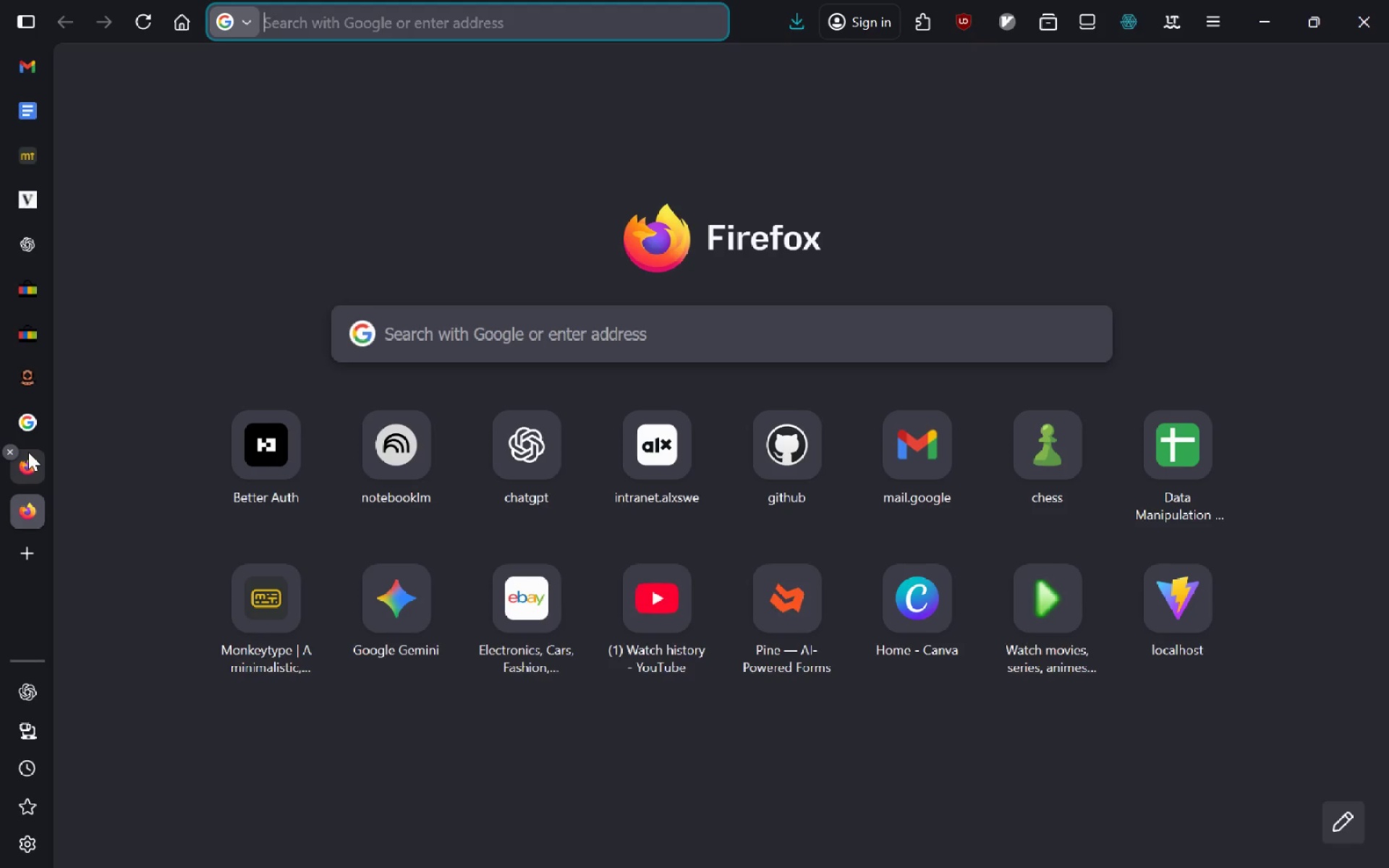 
type(gemini)
 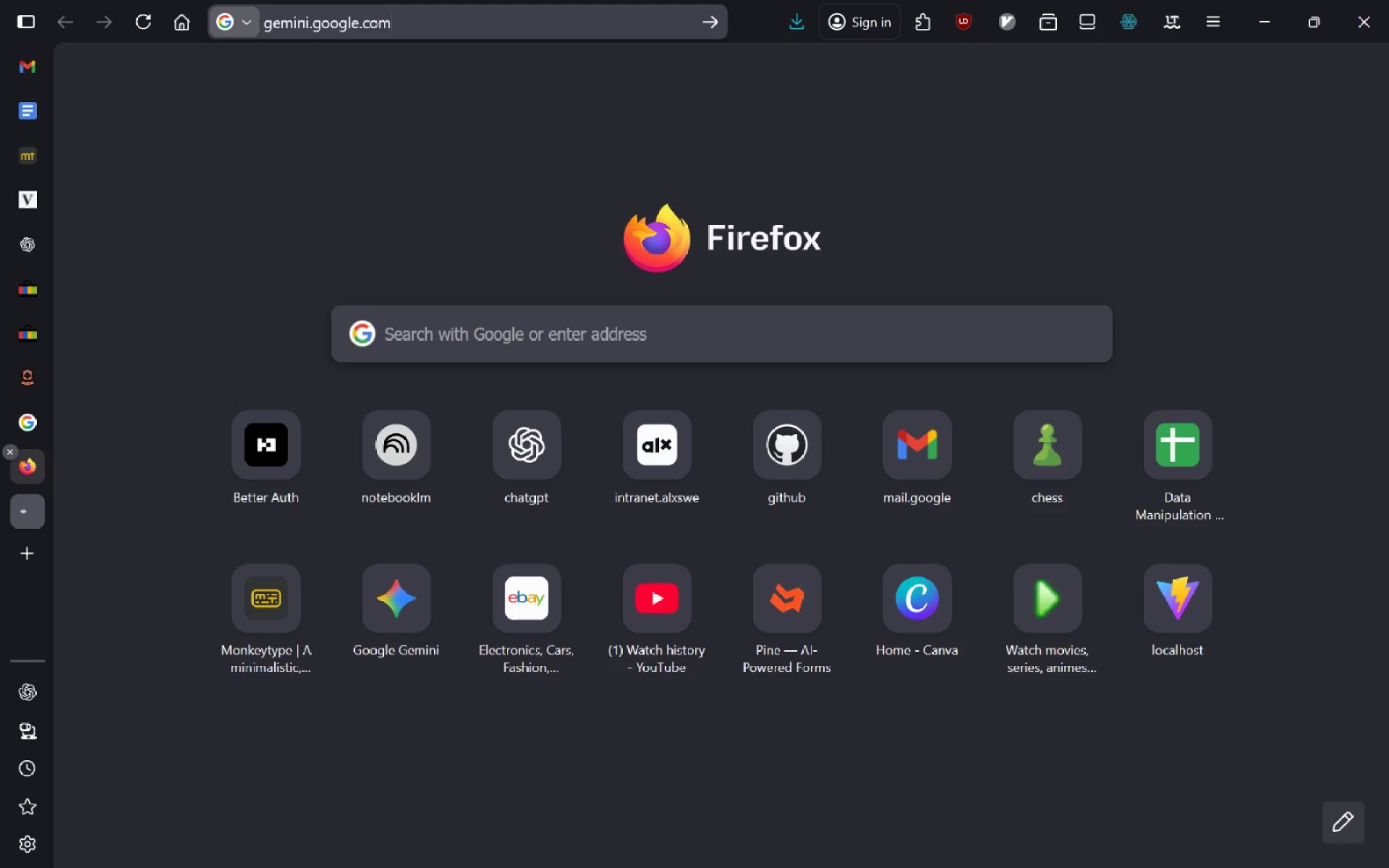 
key(Enter)
 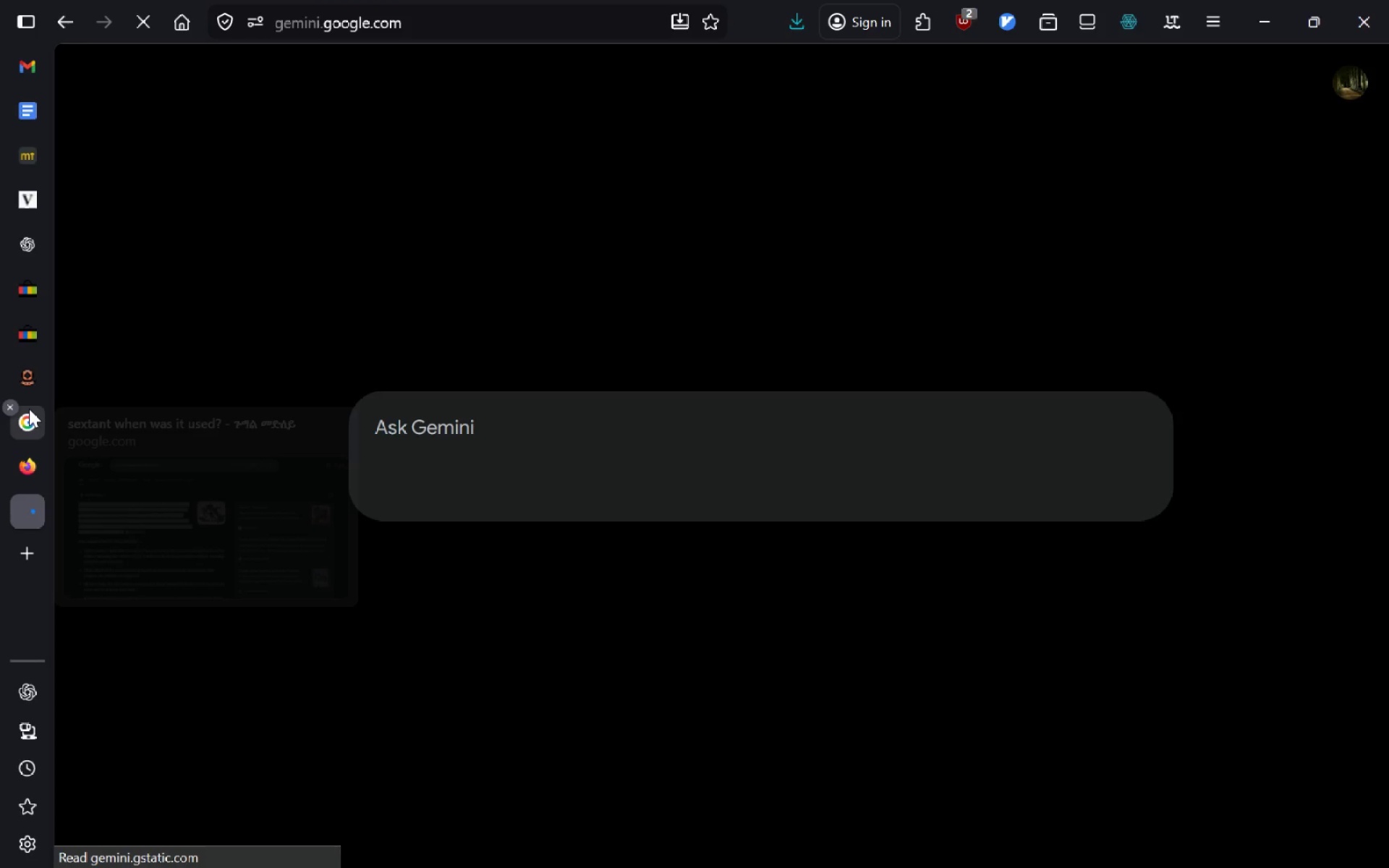 
left_click([27, 323])
 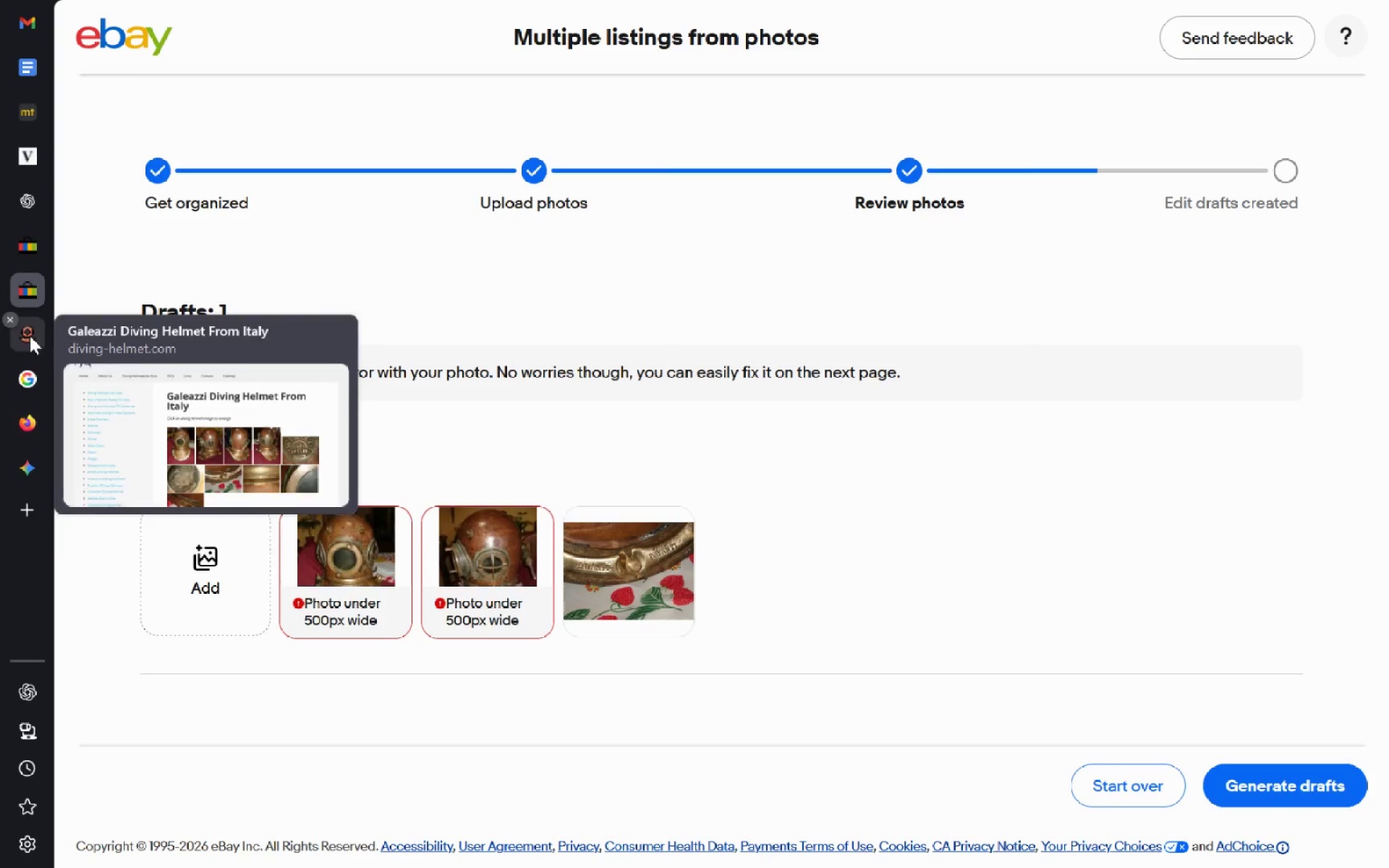 
left_click([31, 467])
 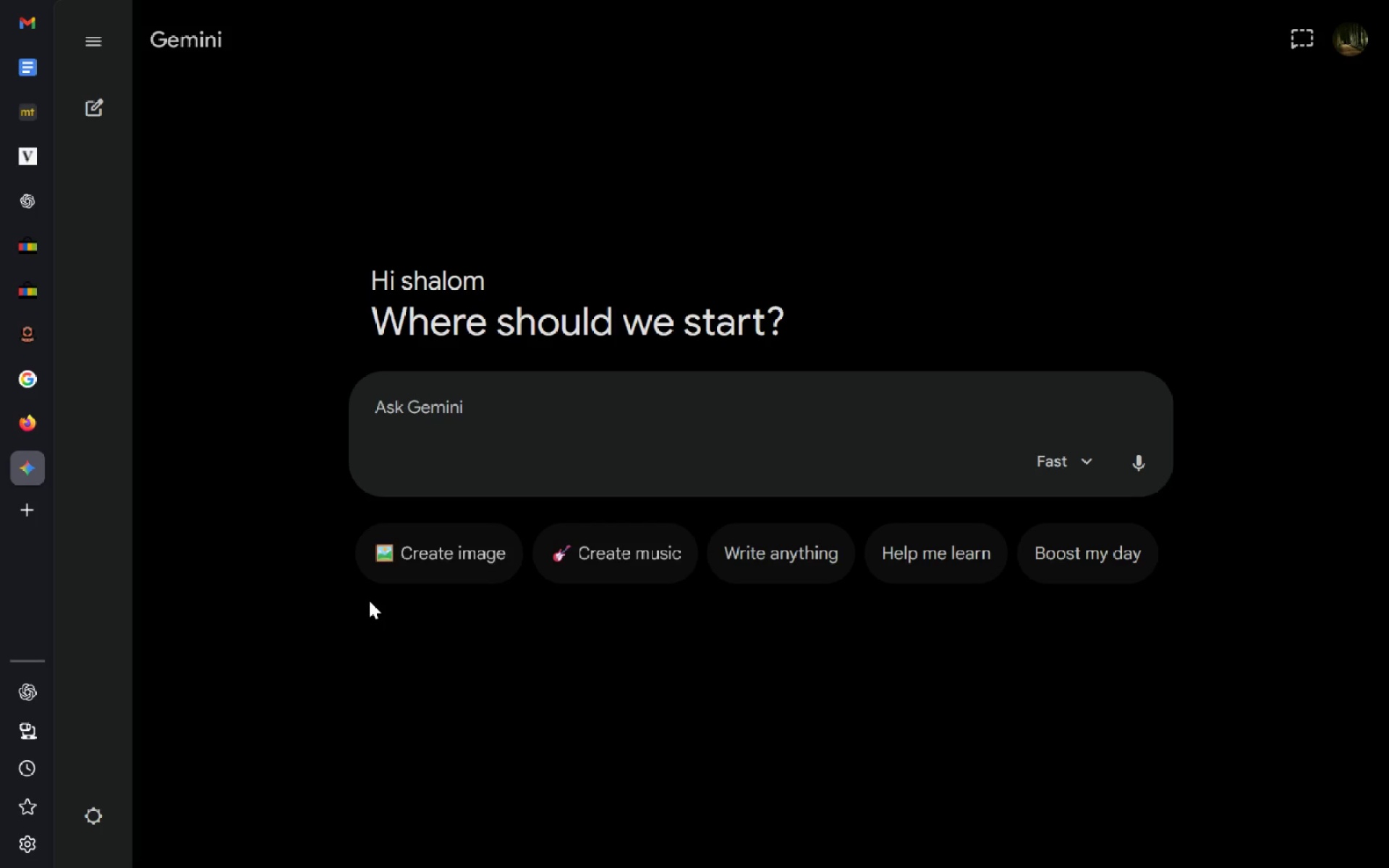 
key(Alt+Tab)
 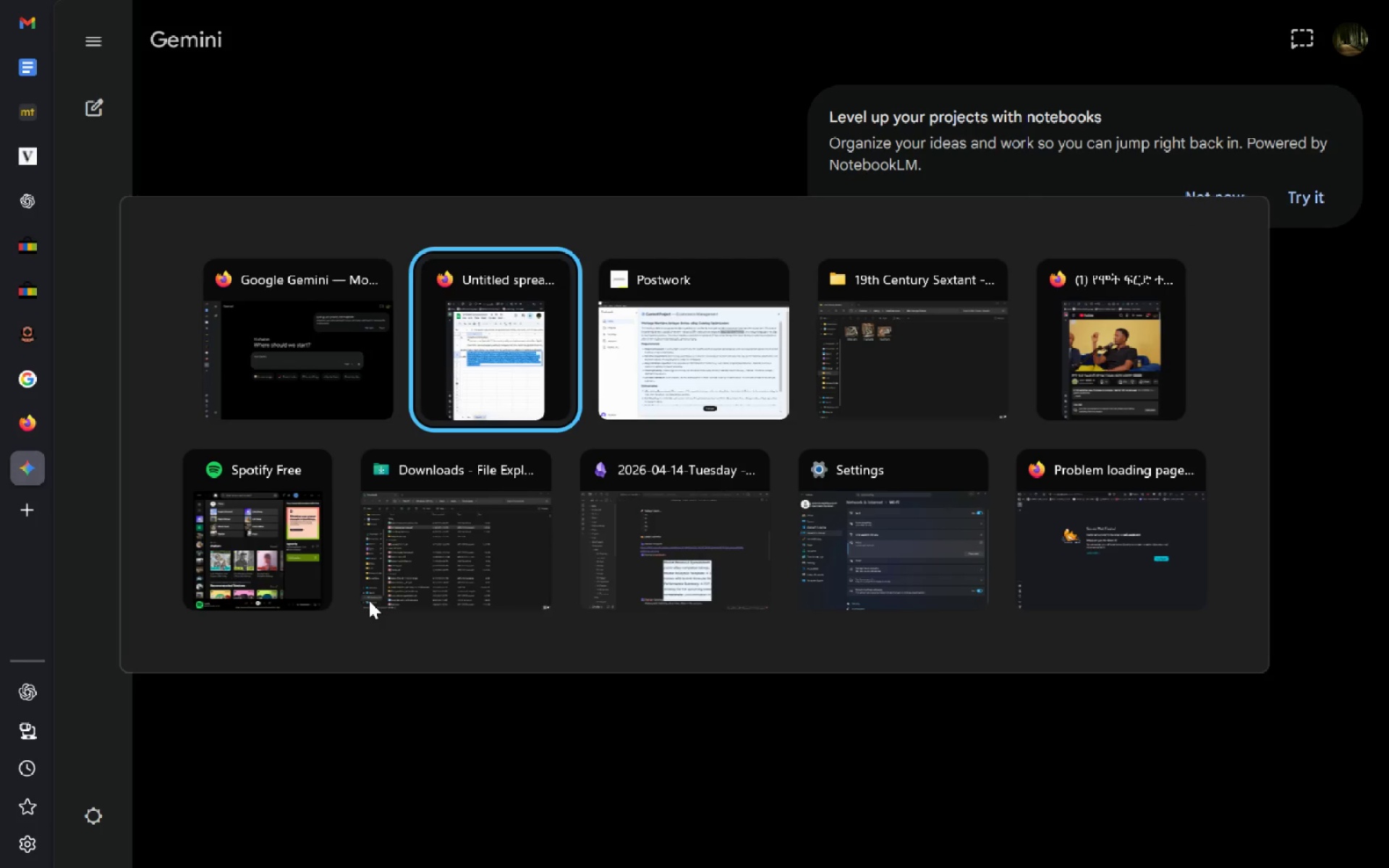 
key(Alt+Tab)
 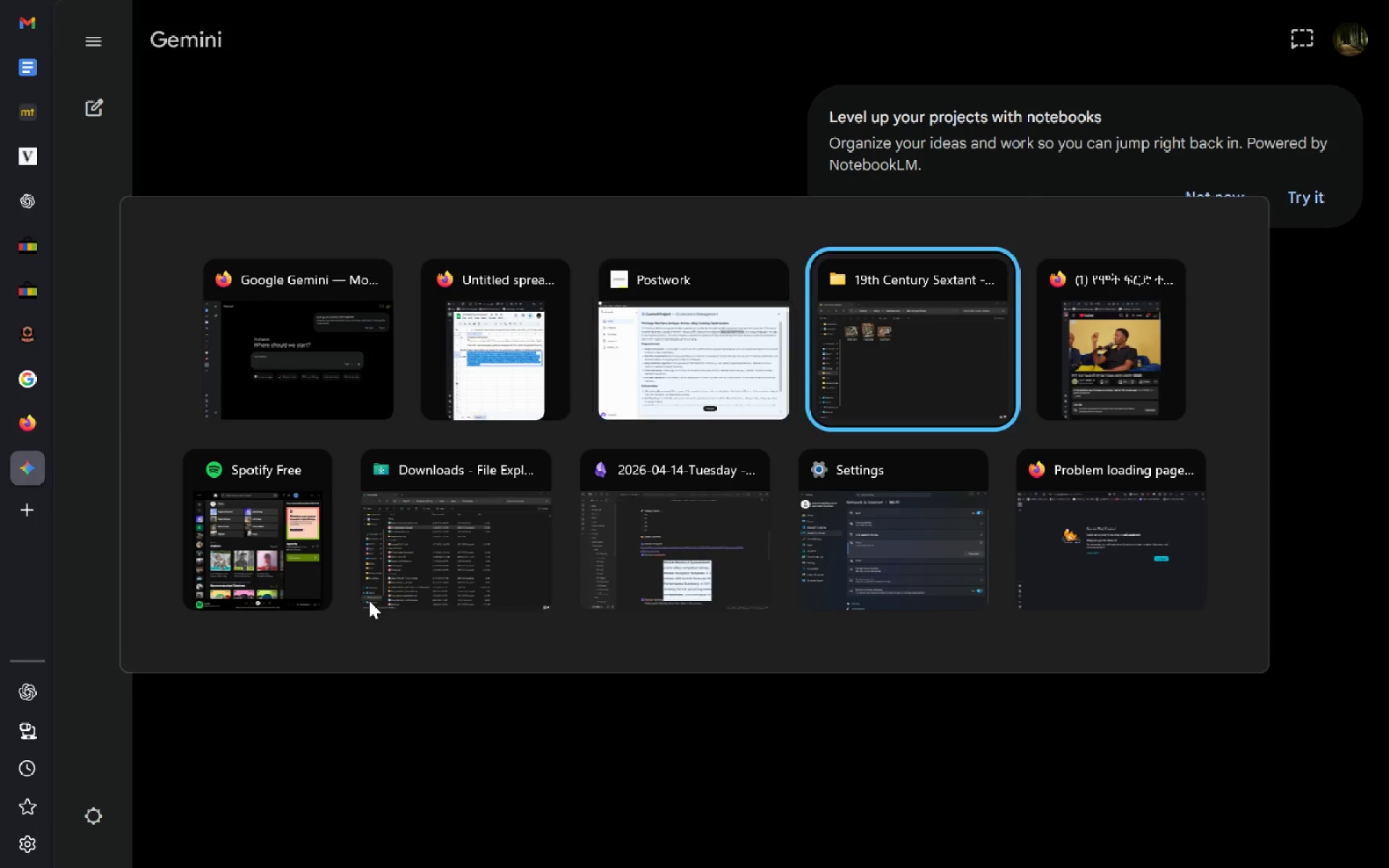 
key(Alt+Tab)
 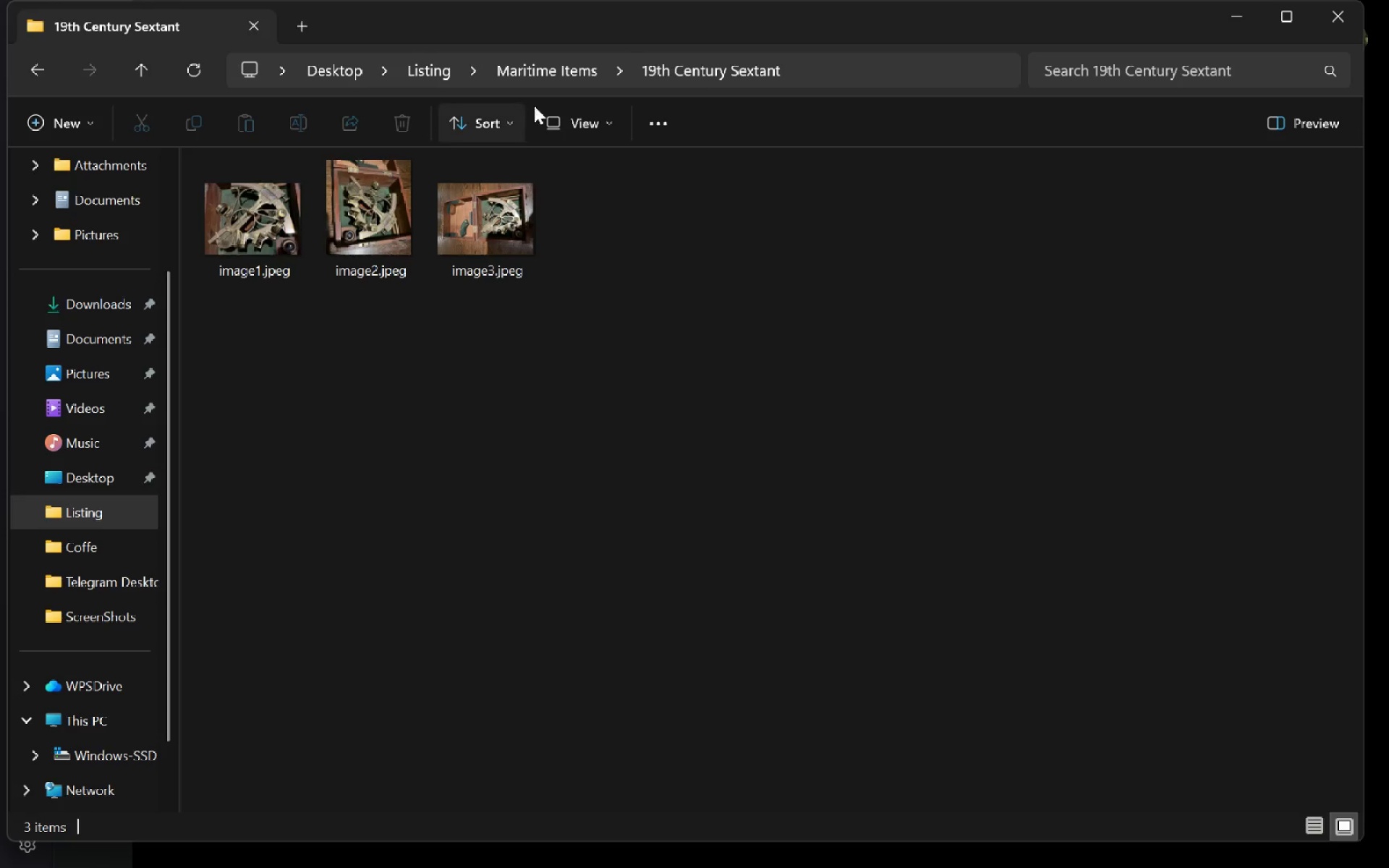 
left_click([558, 75])
 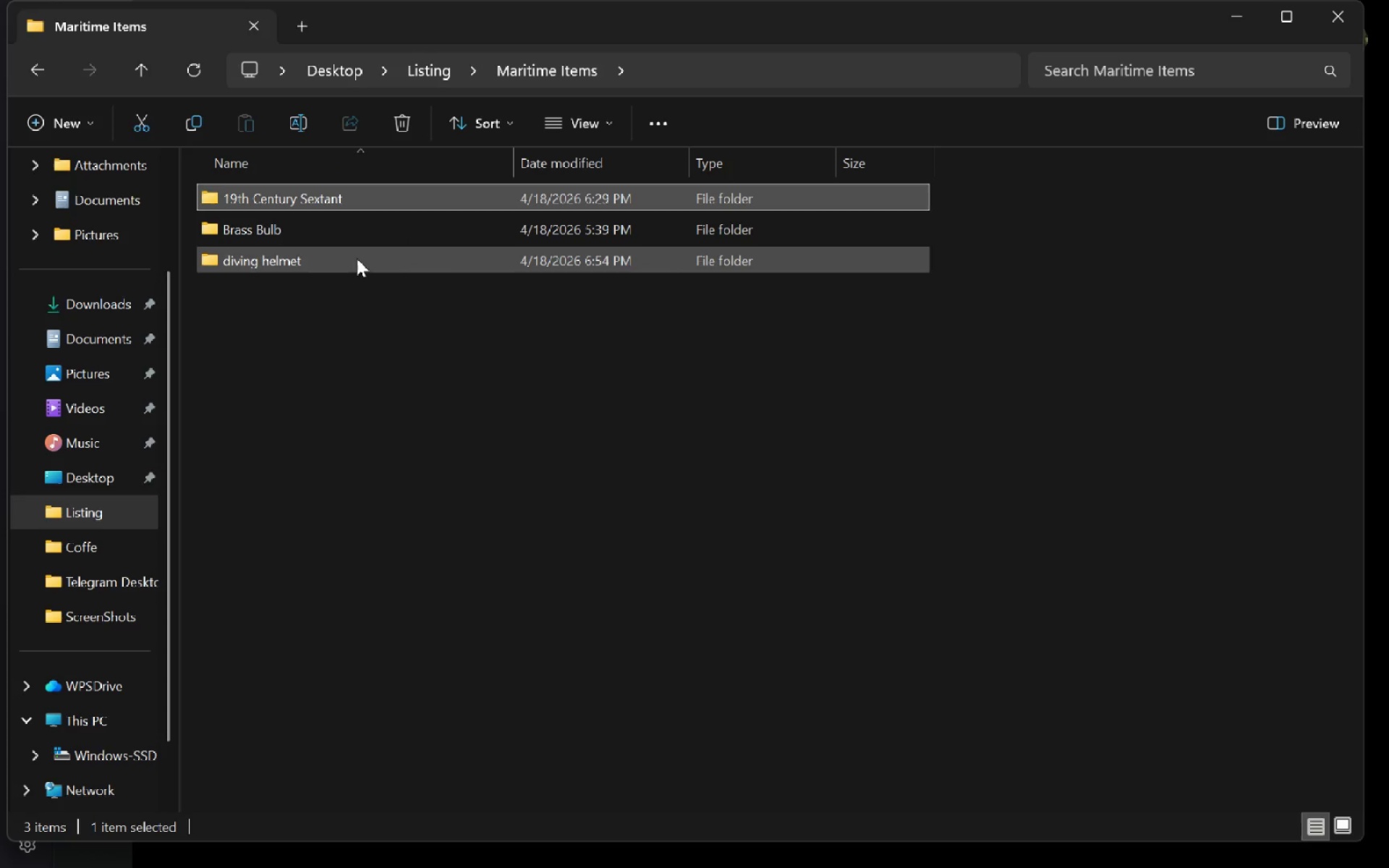 
double_click([357, 258])
 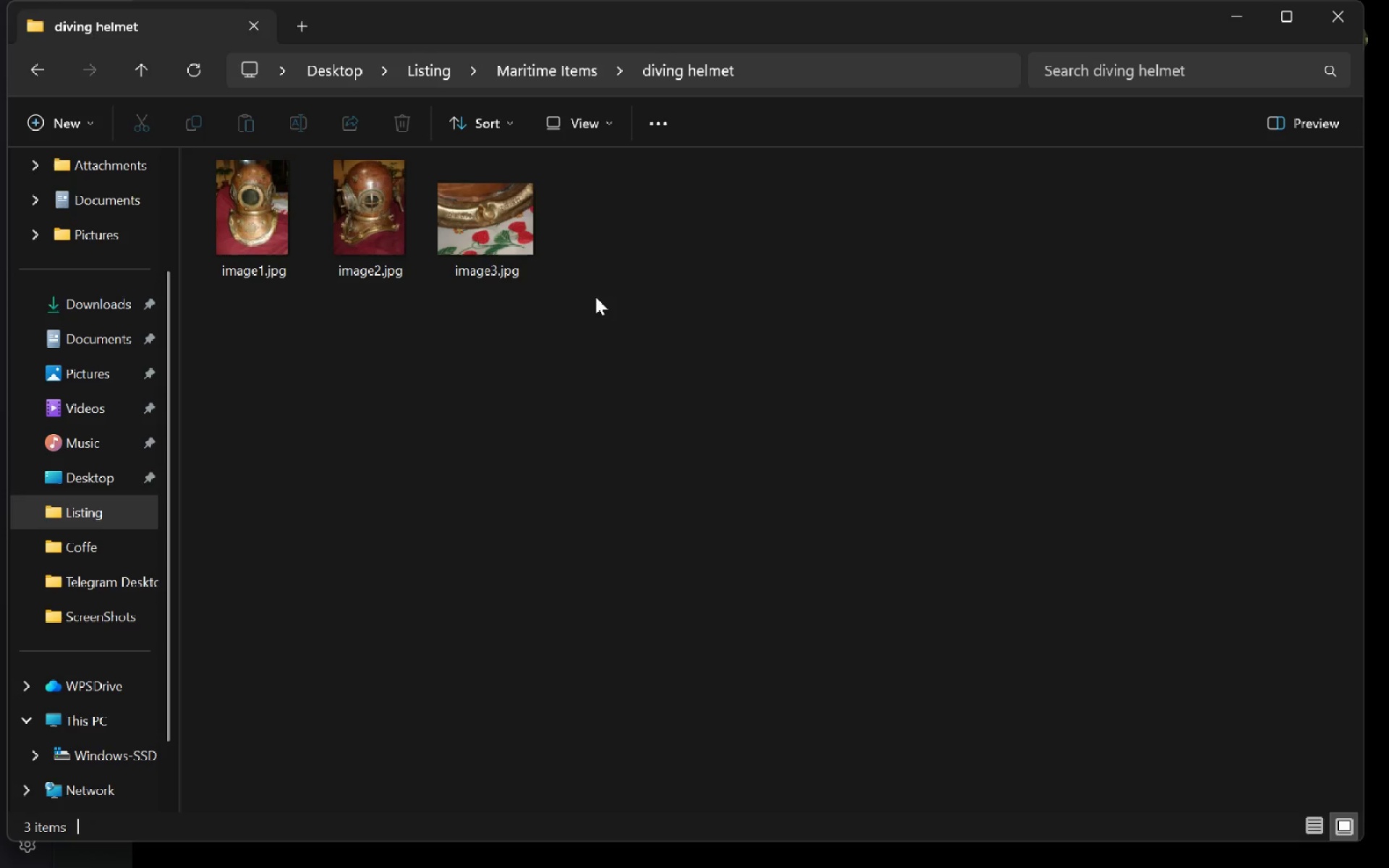 
left_click_drag(start_coordinate=[600, 297], to_coordinate=[208, 205])
 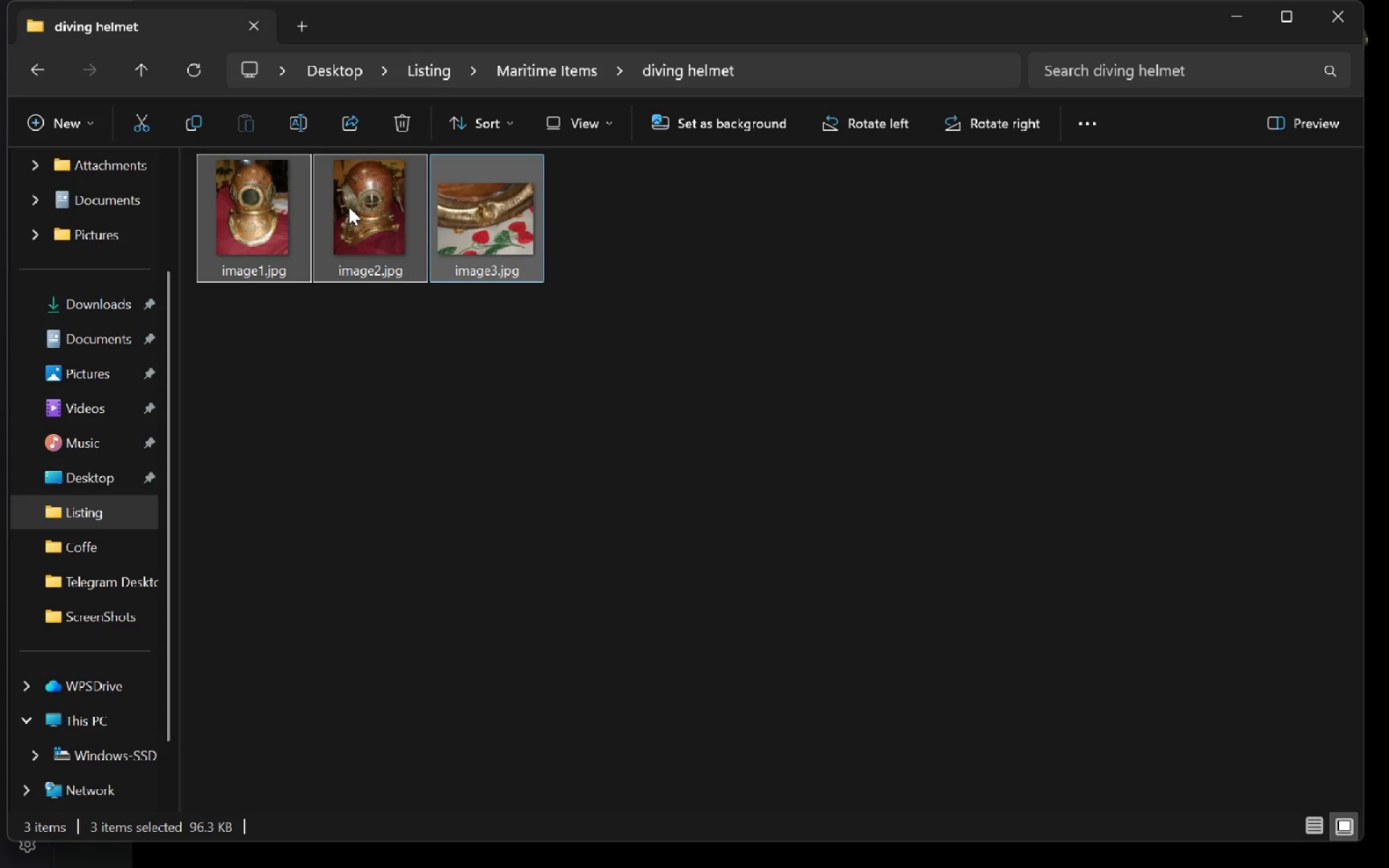 
left_click_drag(start_coordinate=[349, 207], to_coordinate=[494, 410])
 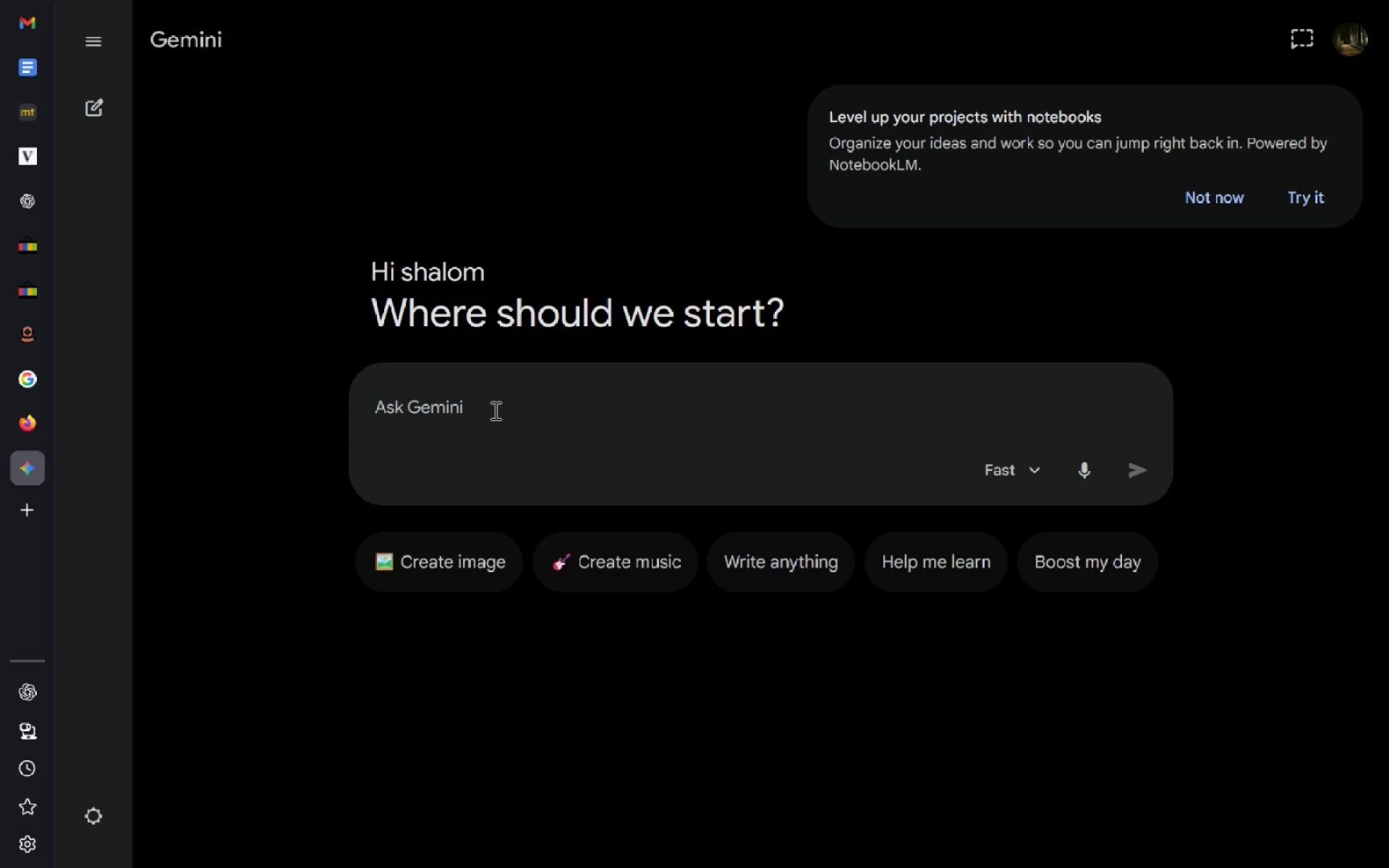 
key(Alt+Tab)
 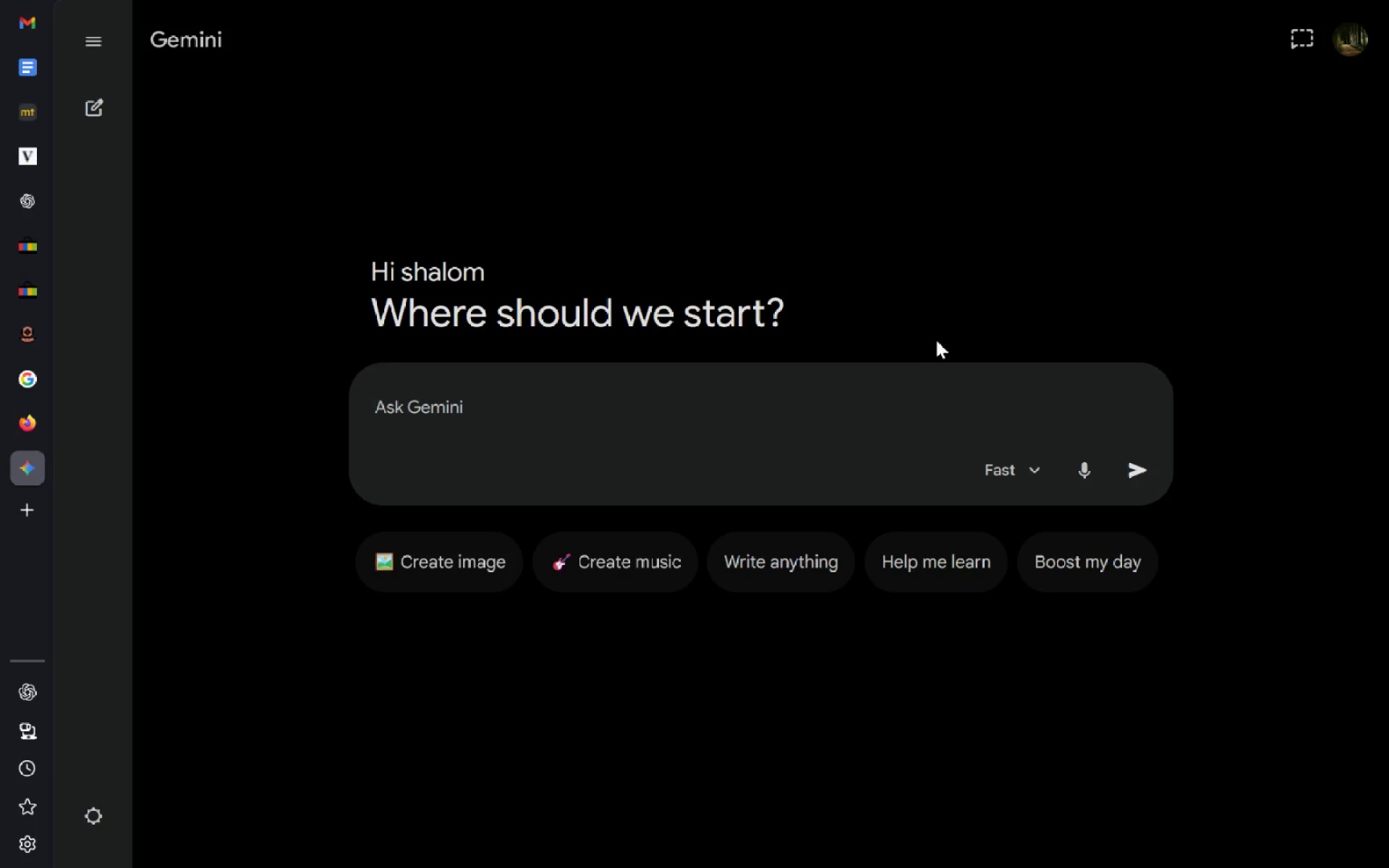 
wait(5.36)
 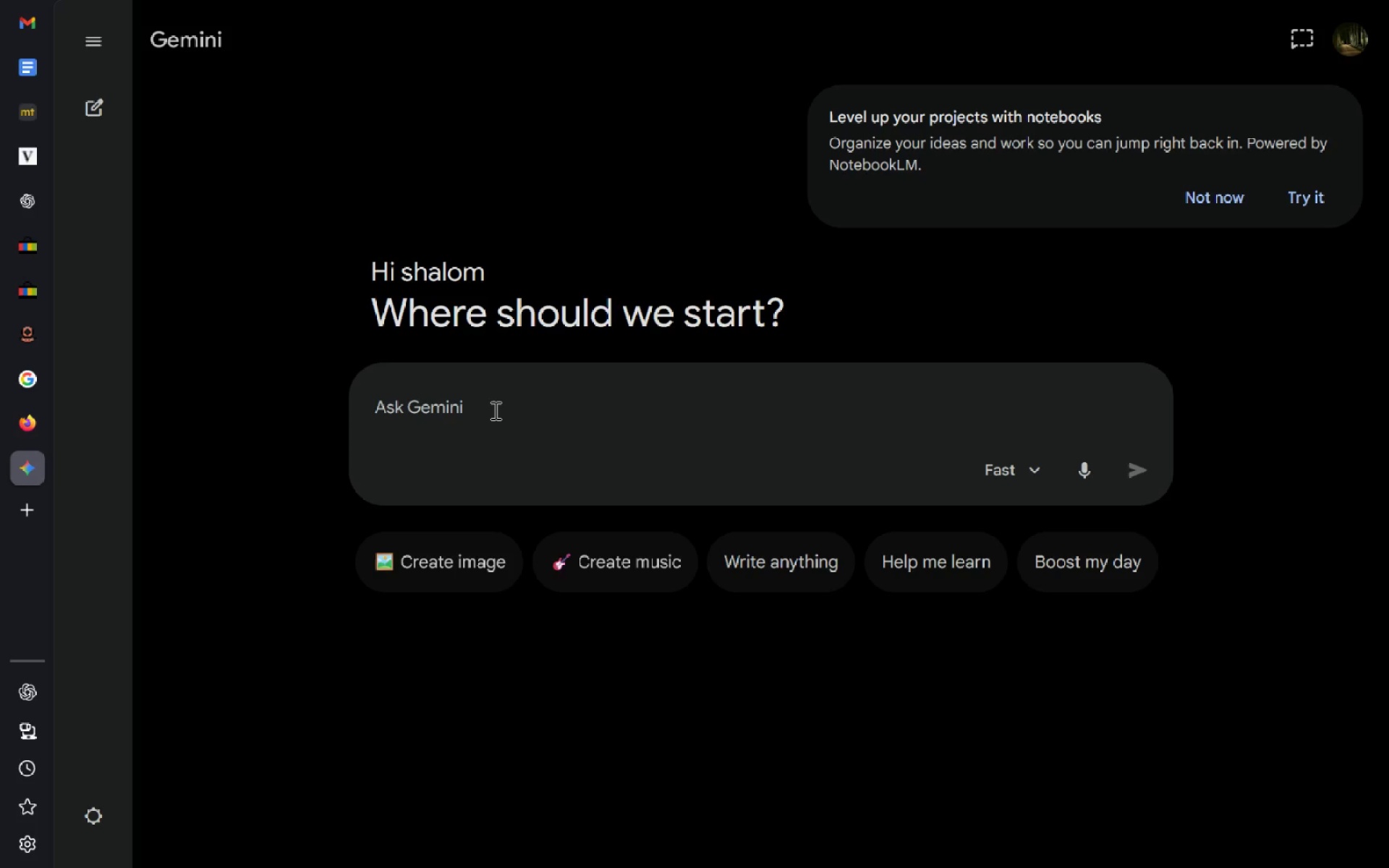 
key(Alt+AltLeft)
 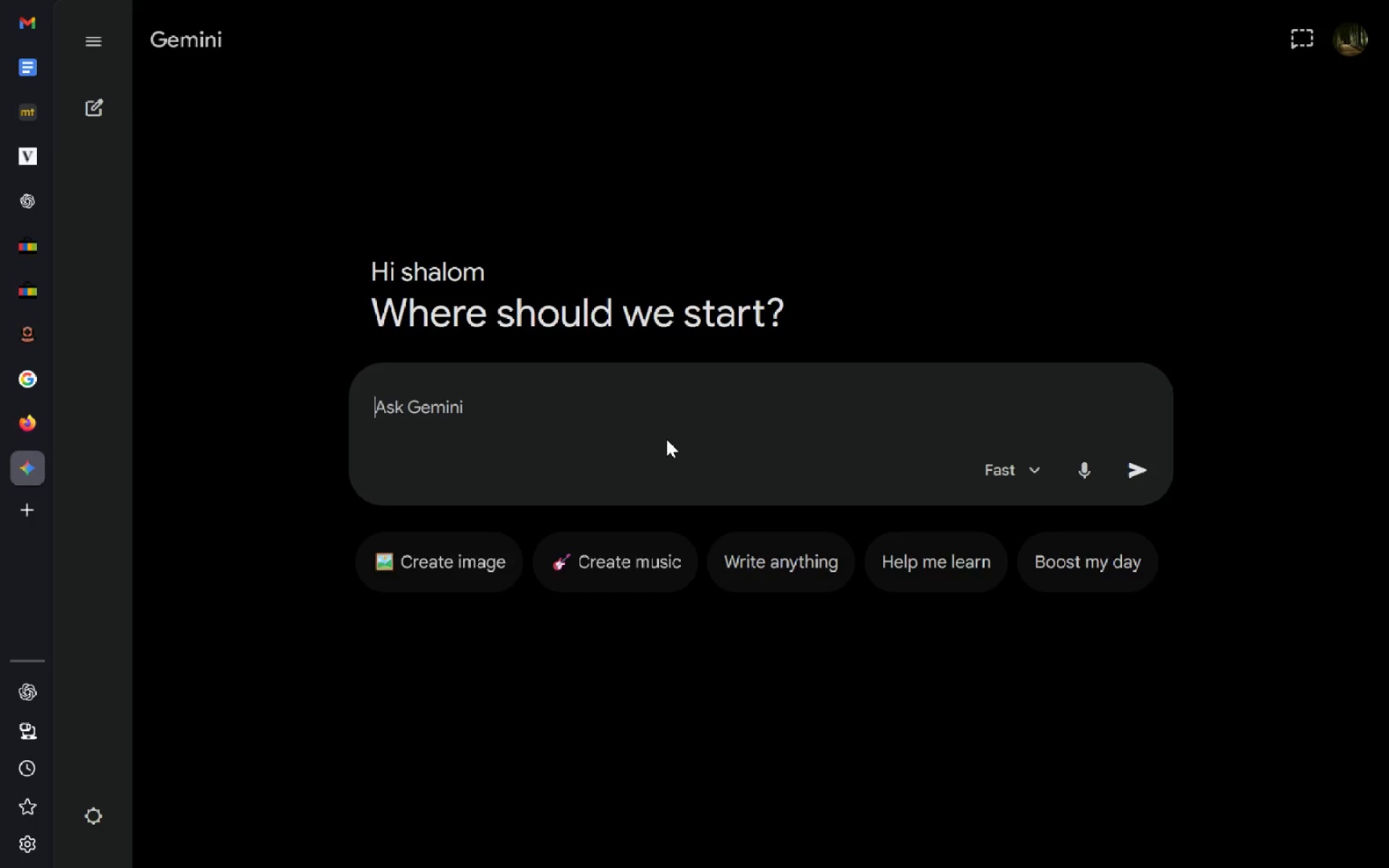 
key(Alt+Tab)
 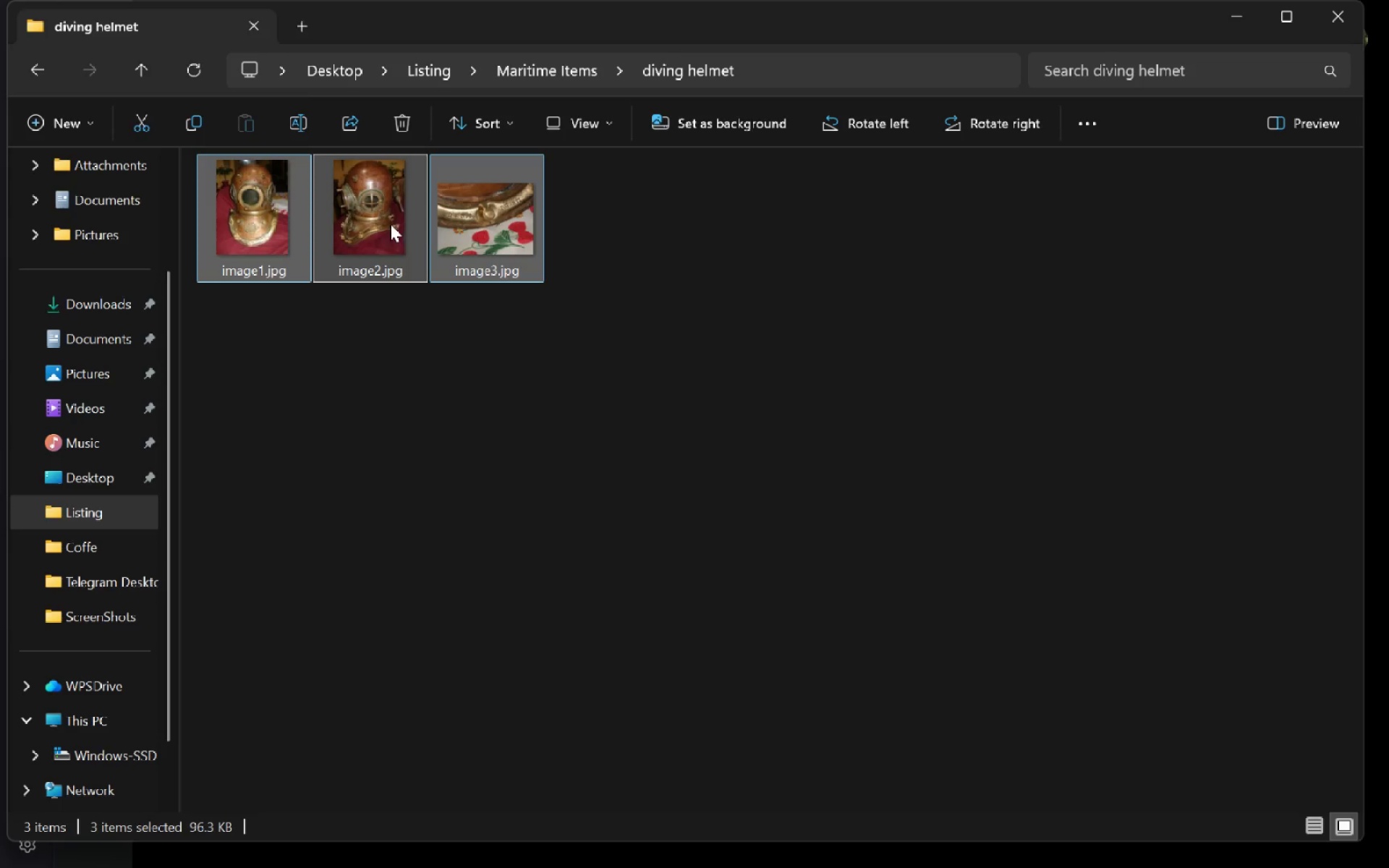 
left_click_drag(start_coordinate=[463, 256], to_coordinate=[600, 438])
 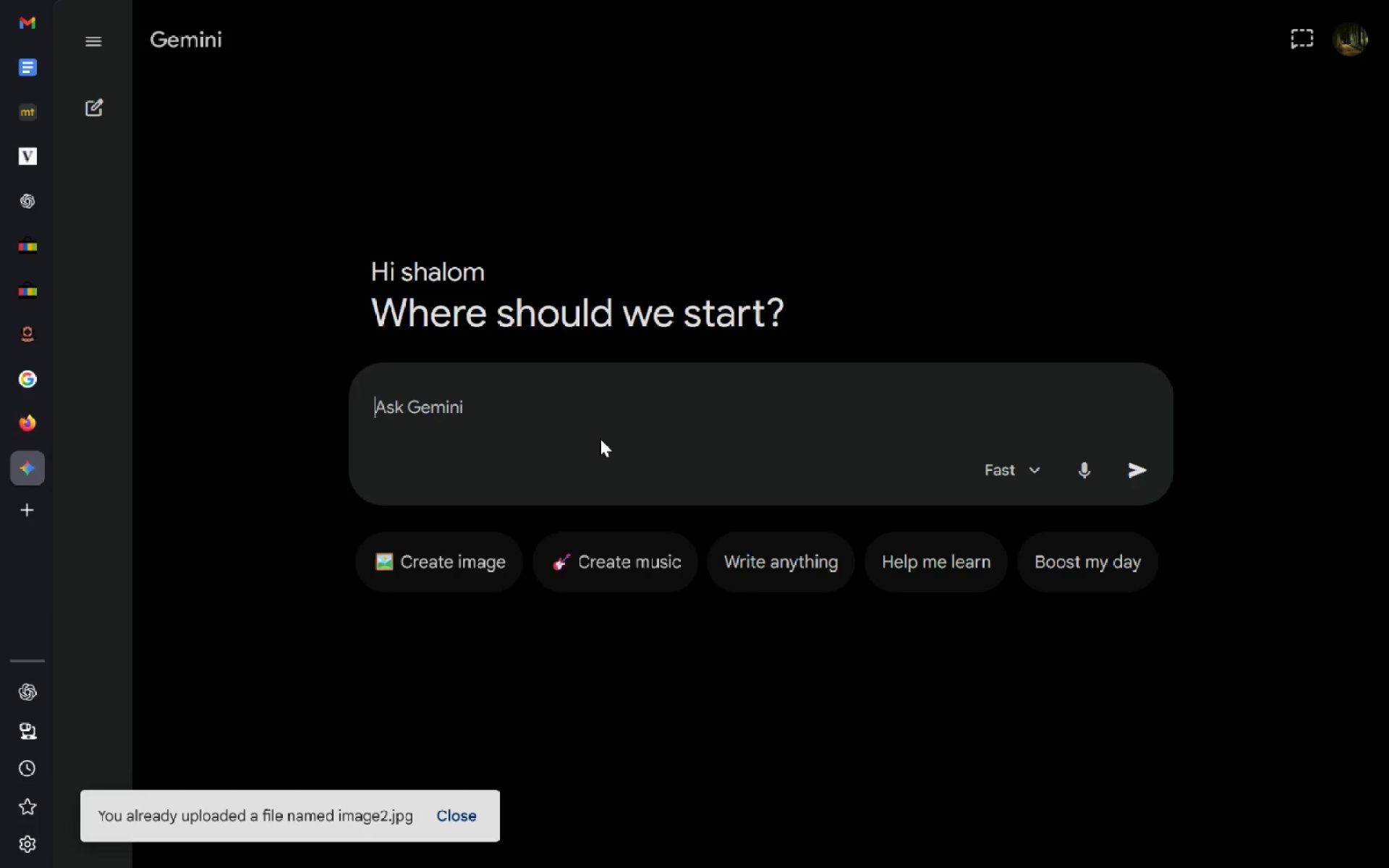 
key(Alt+AltLeft)
 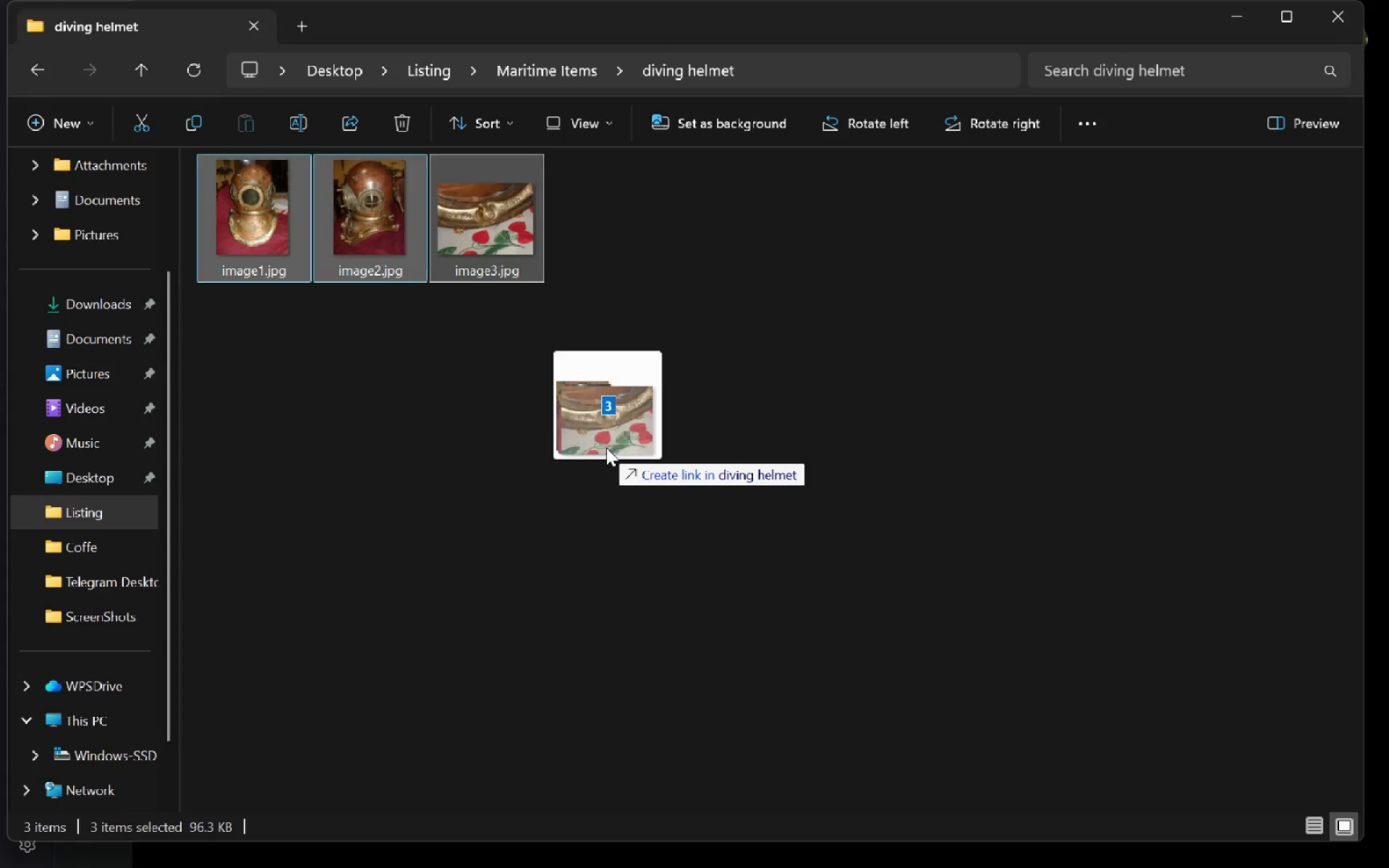 
key(Alt+Tab)
 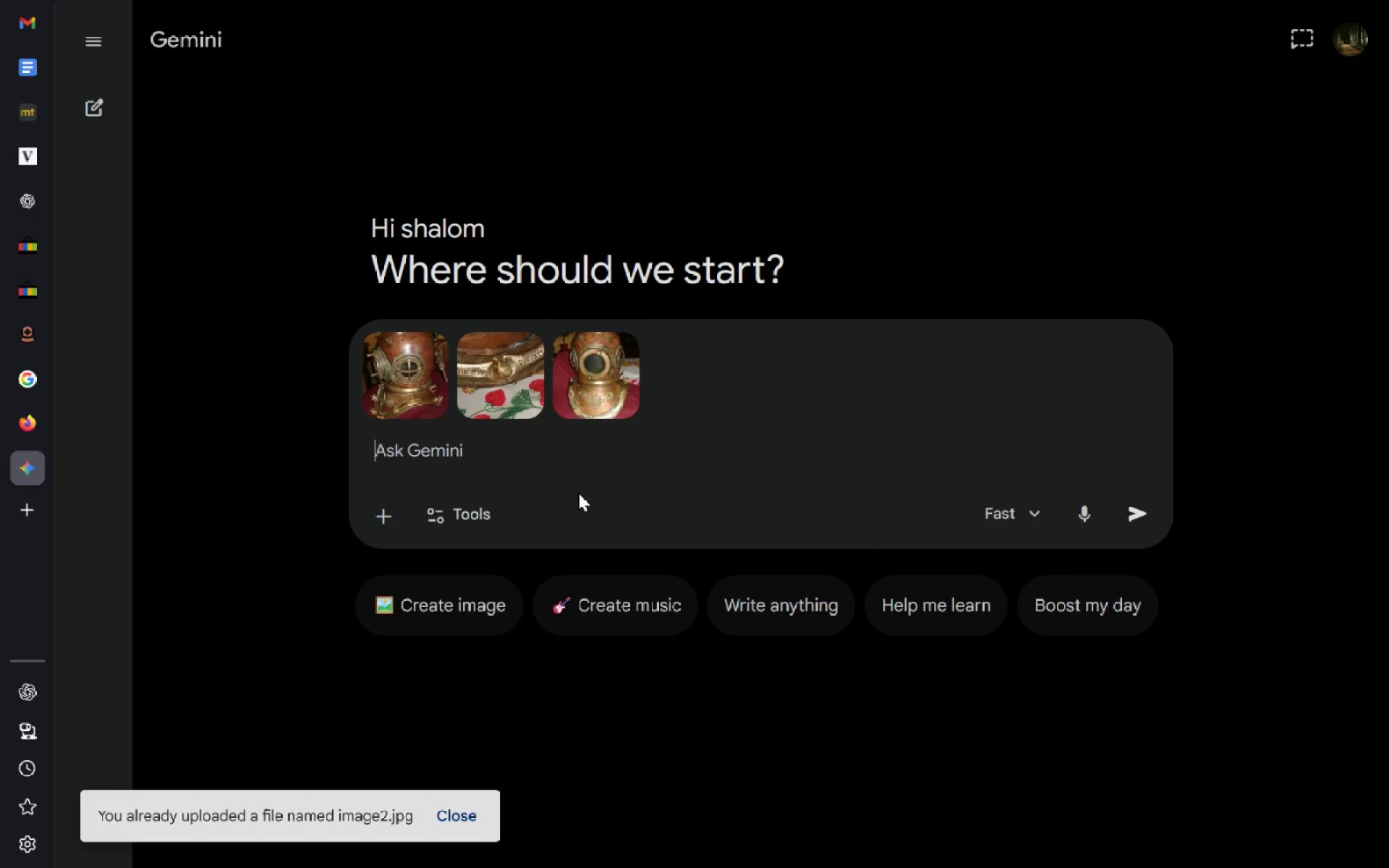 
type(cha)
 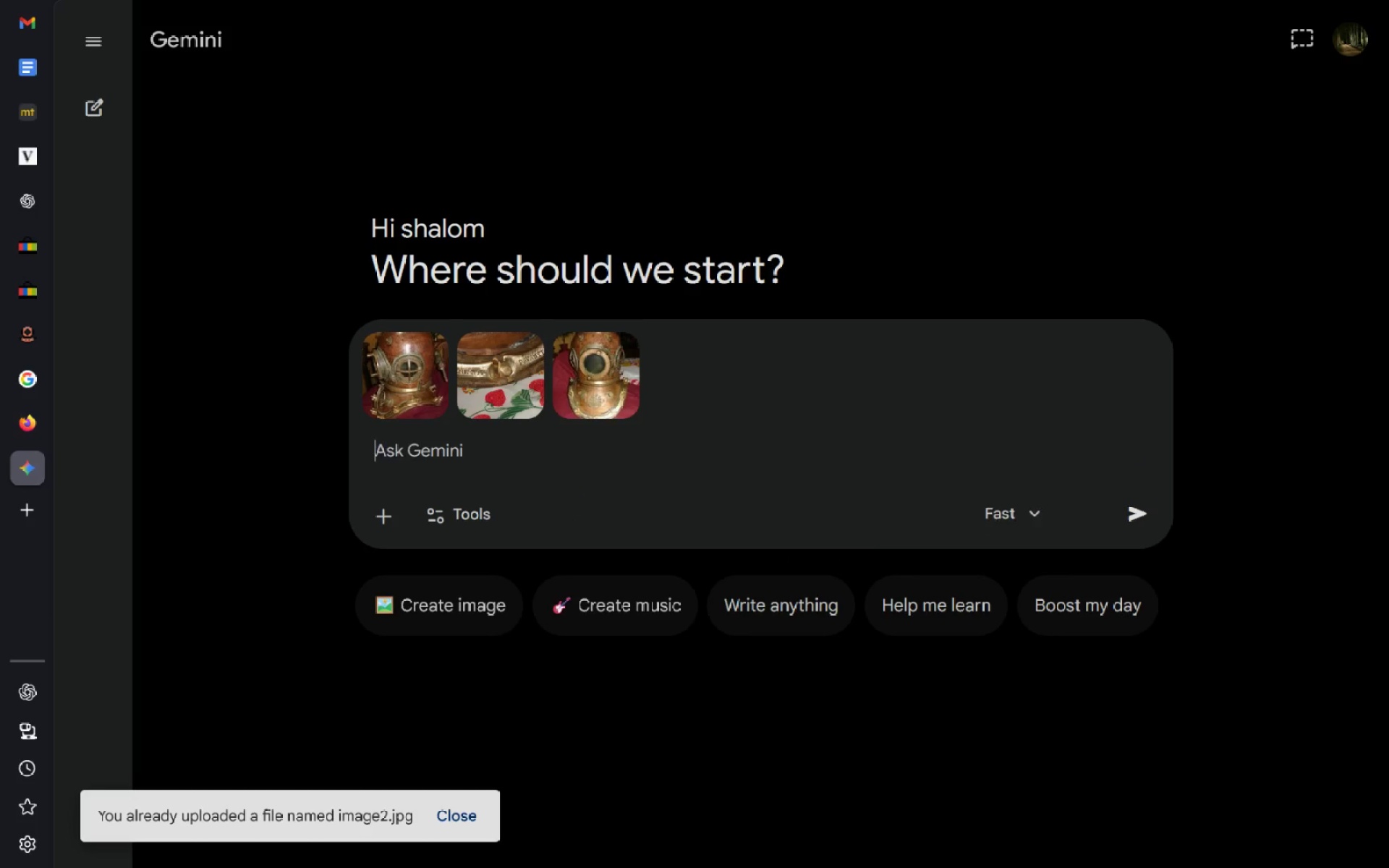 
key(Control+ControlLeft)
 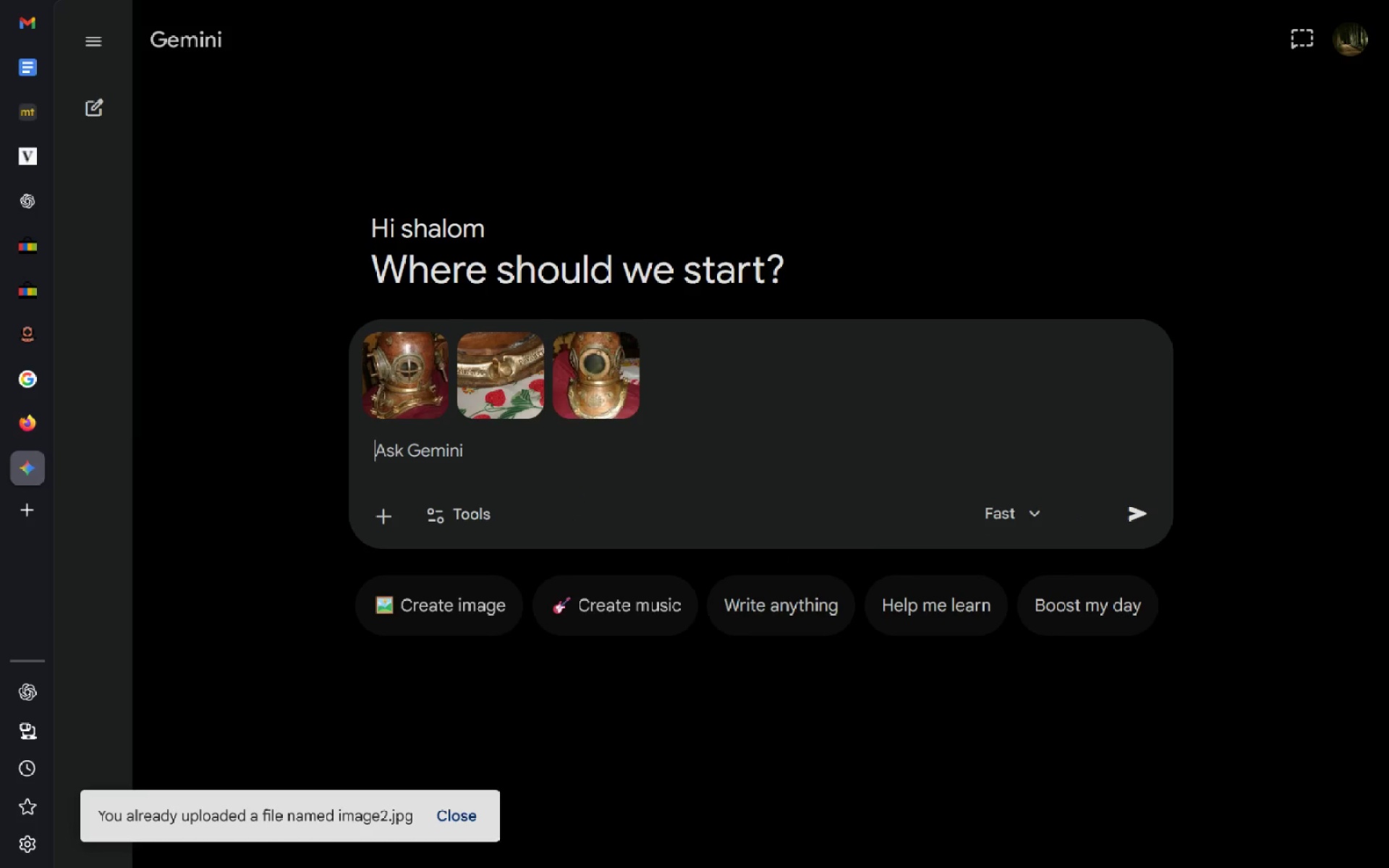 
key(Control+Backspace)
 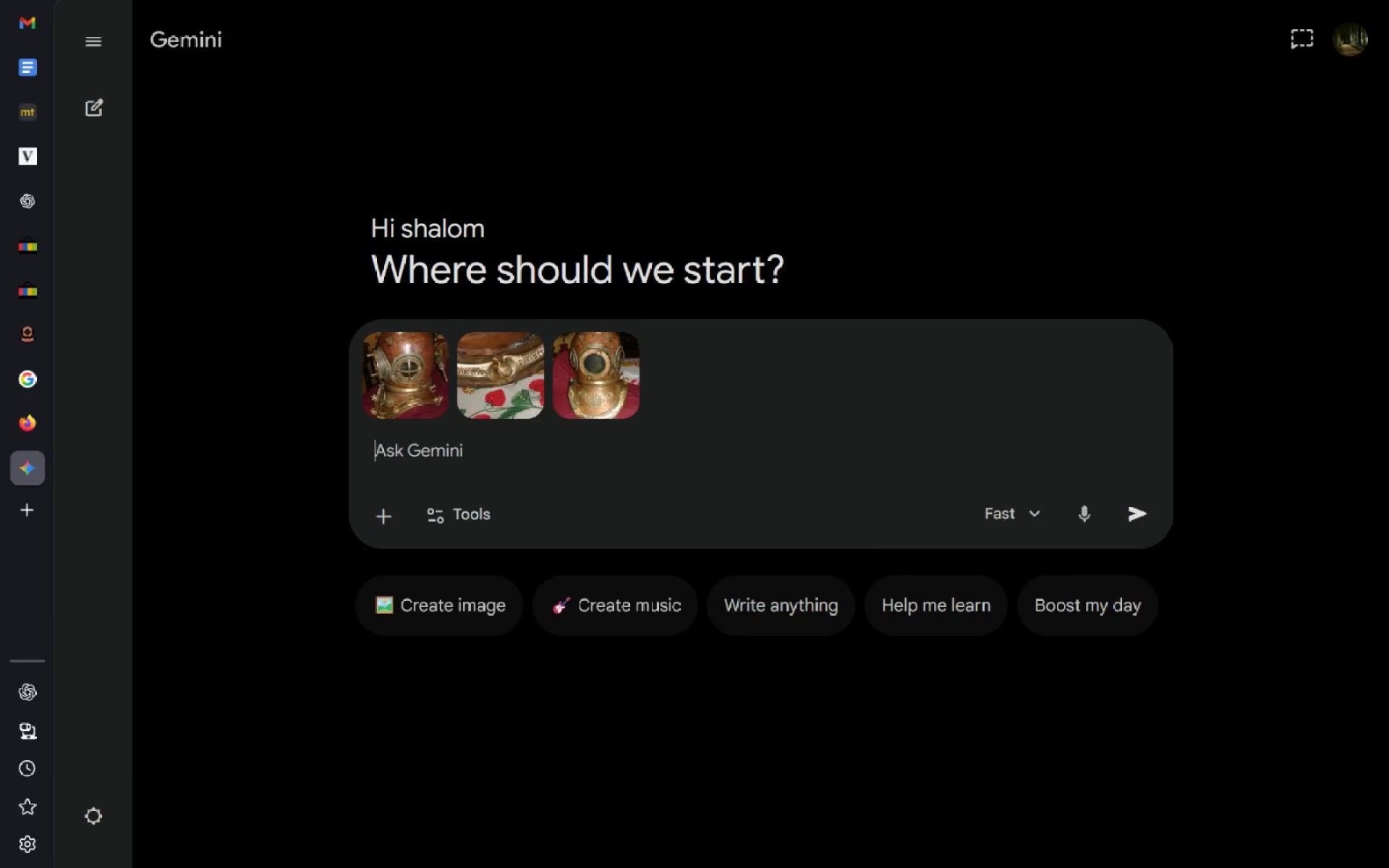 
type(thi)
 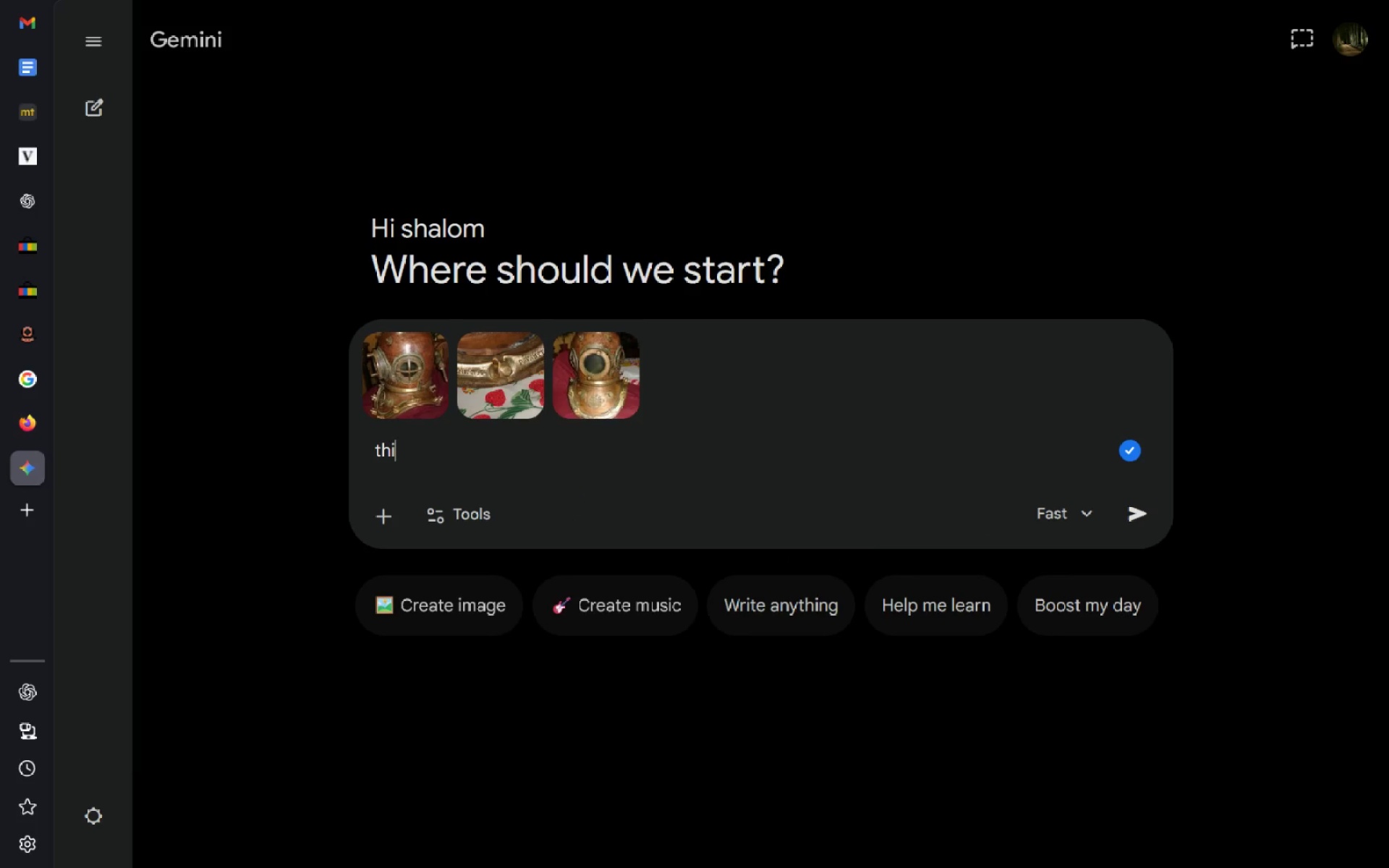 
key(Control+ControlLeft)
 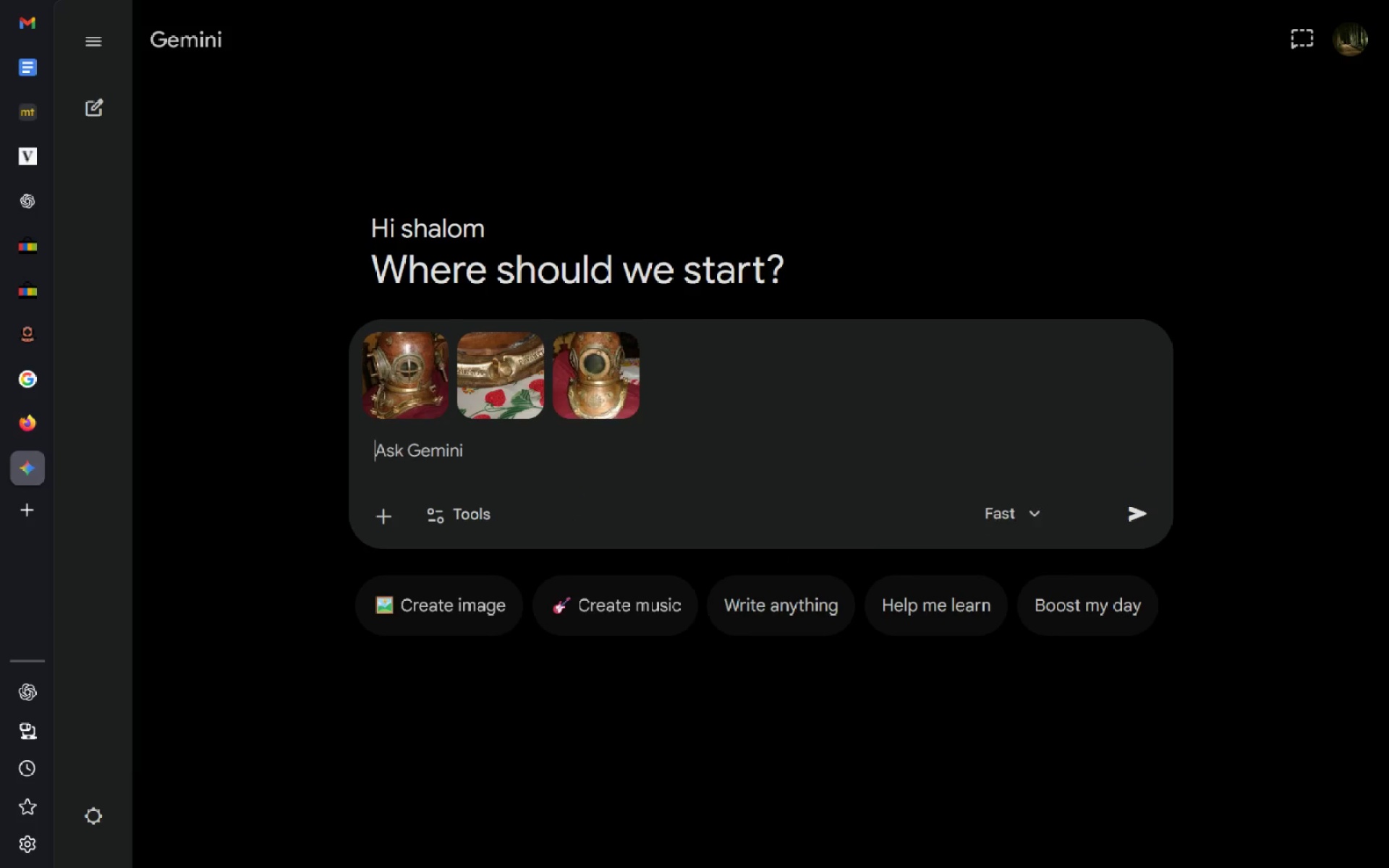 
key(Control+Backspace)
 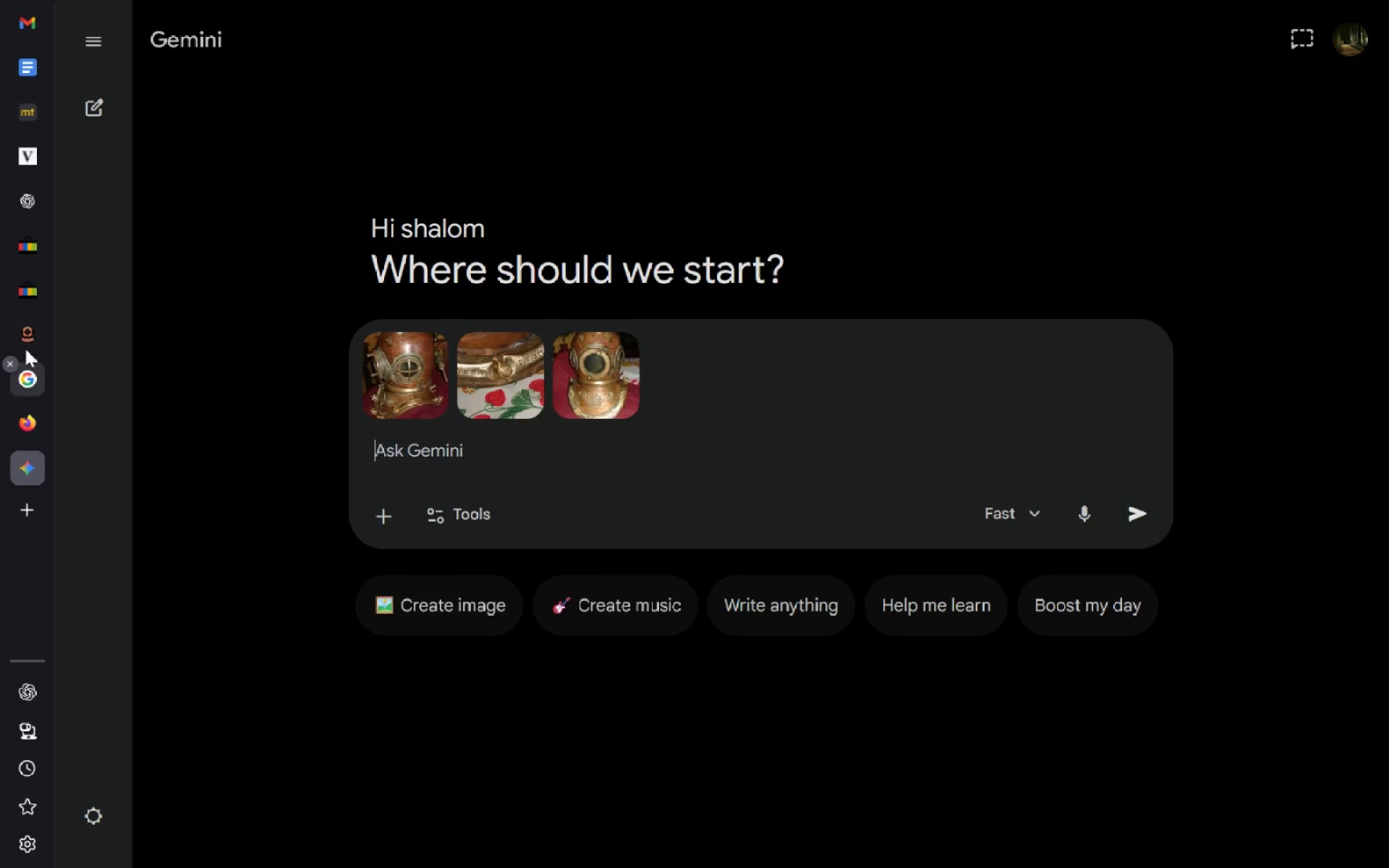 
left_click([36, 286])
 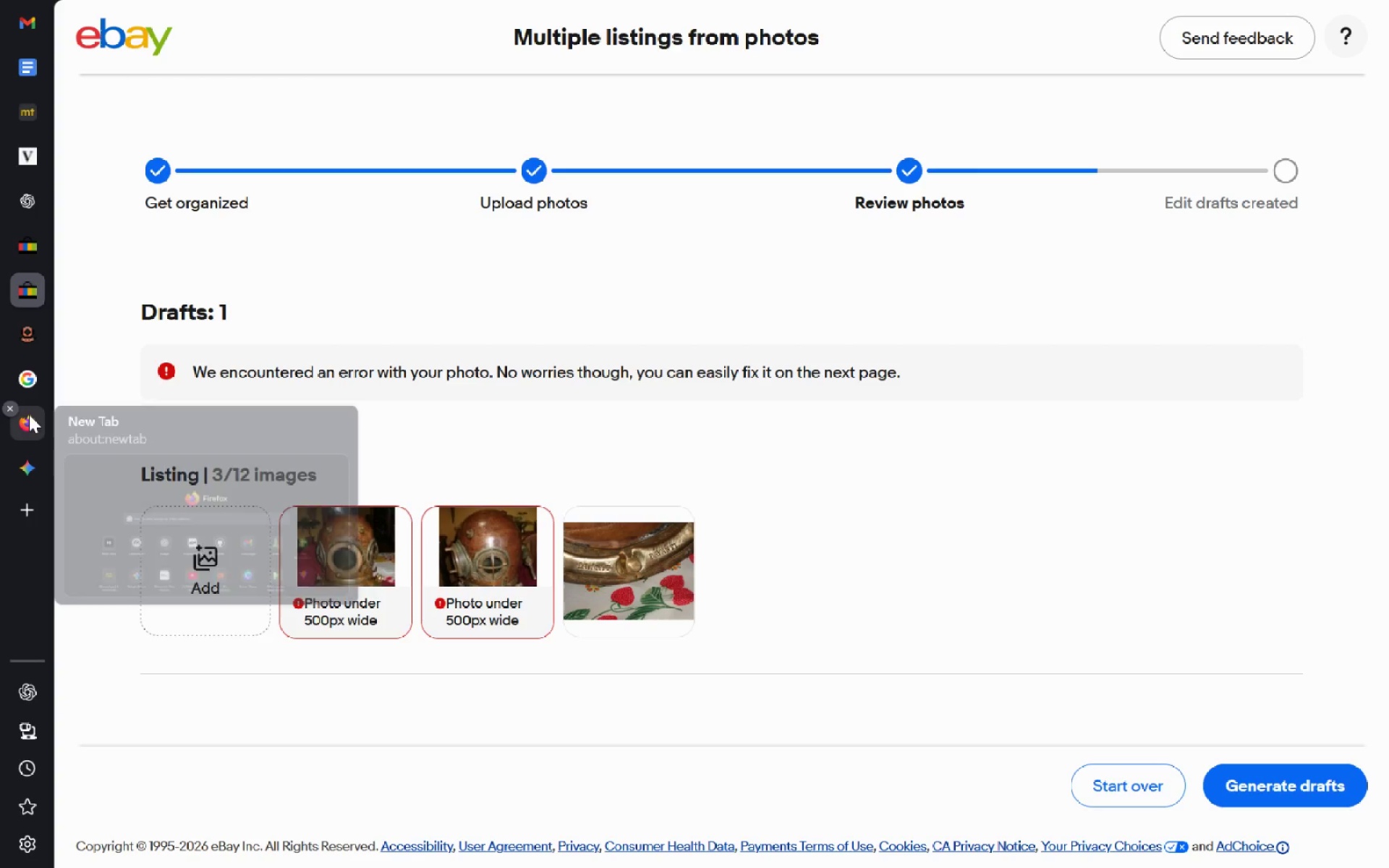 
left_click([28, 467])
 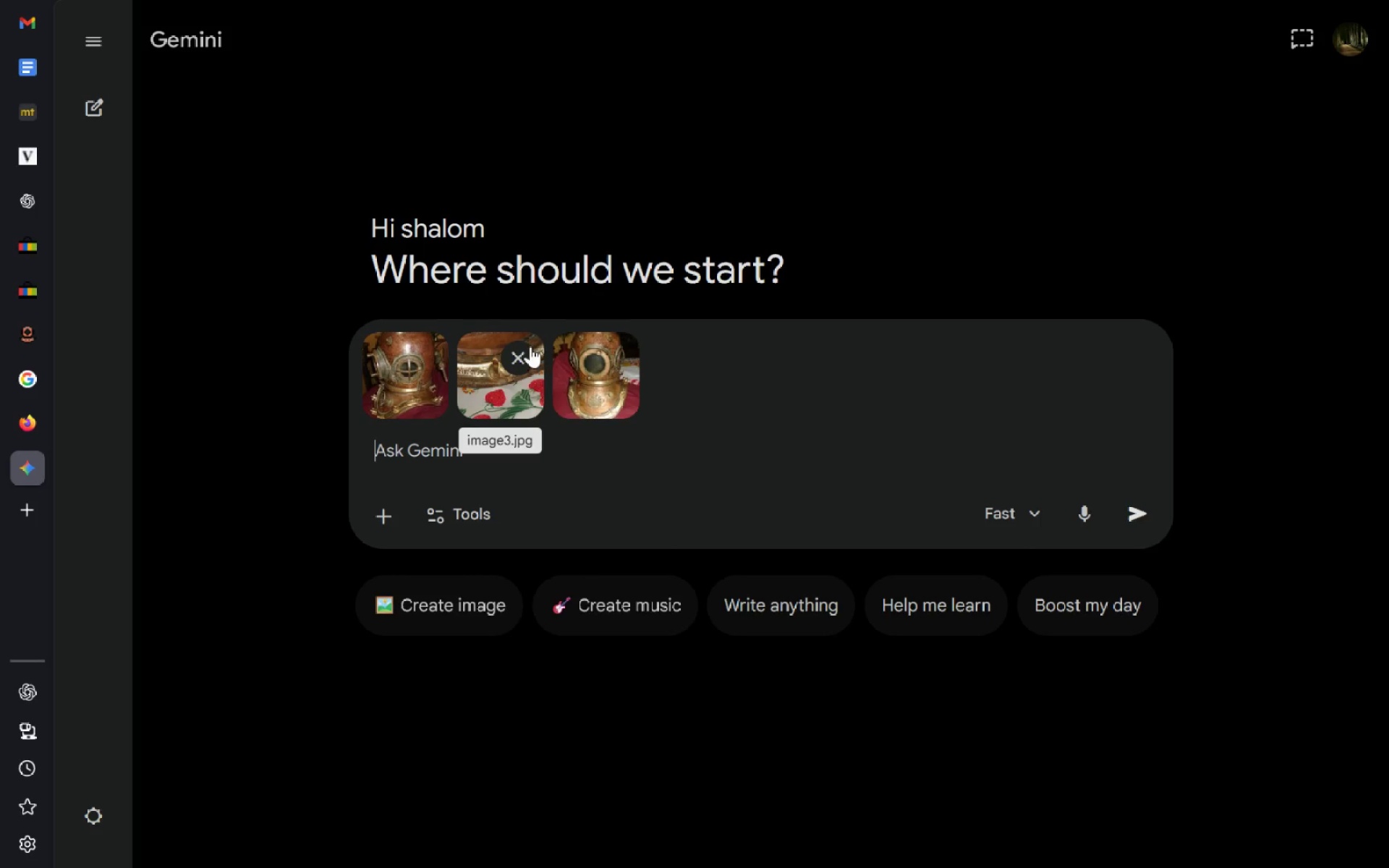 
left_click([517, 351])
 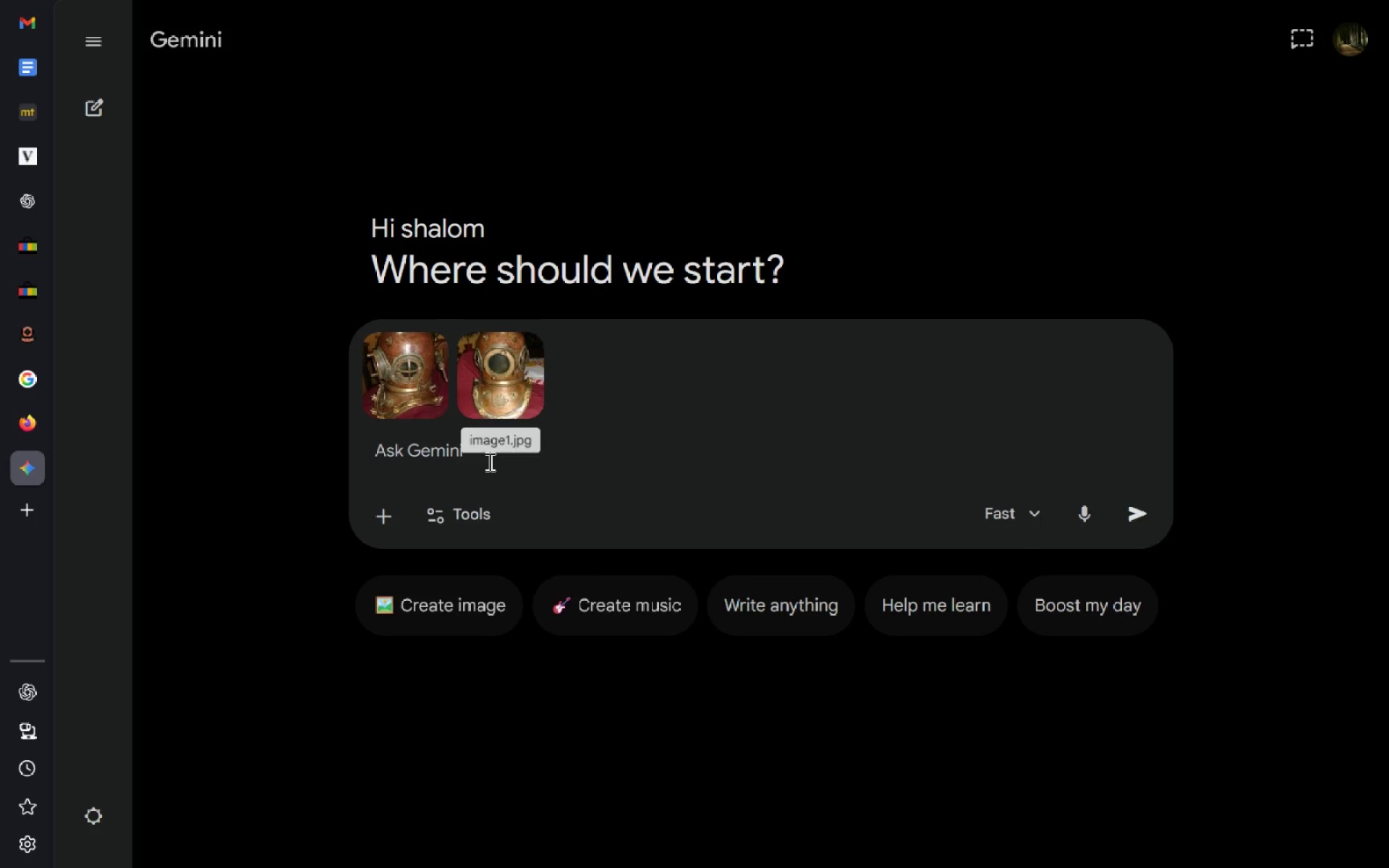 
left_click([488, 461])
 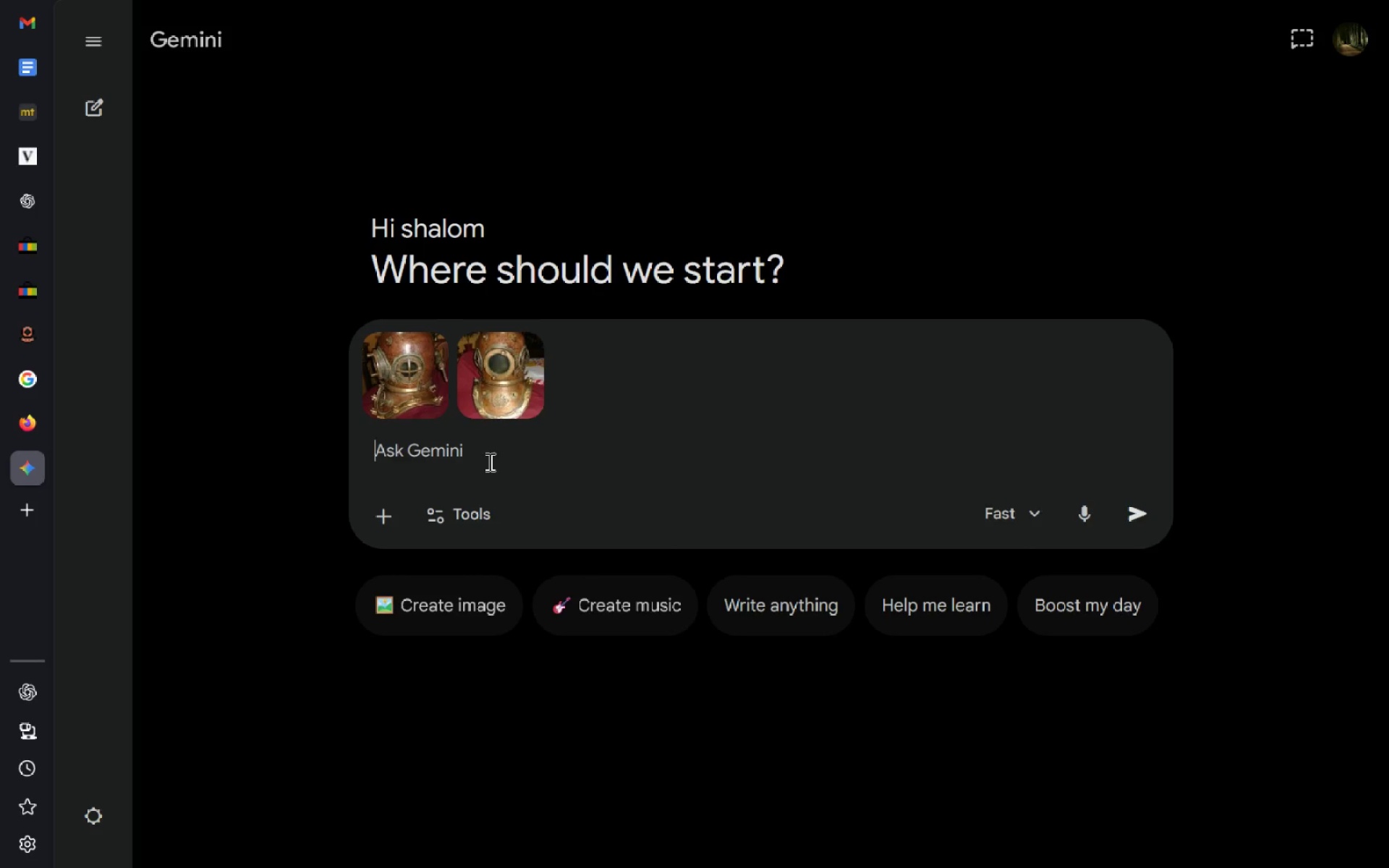 
type(transo)
key(Backspace)
type(fr)
key(Backspace)
type(orm these ia)
key(Backspace)
type(mages size to be b)
key(Backspace)
type(more 4)
key(Backspace)
type(500 )
key(Backspace)
type(px)
 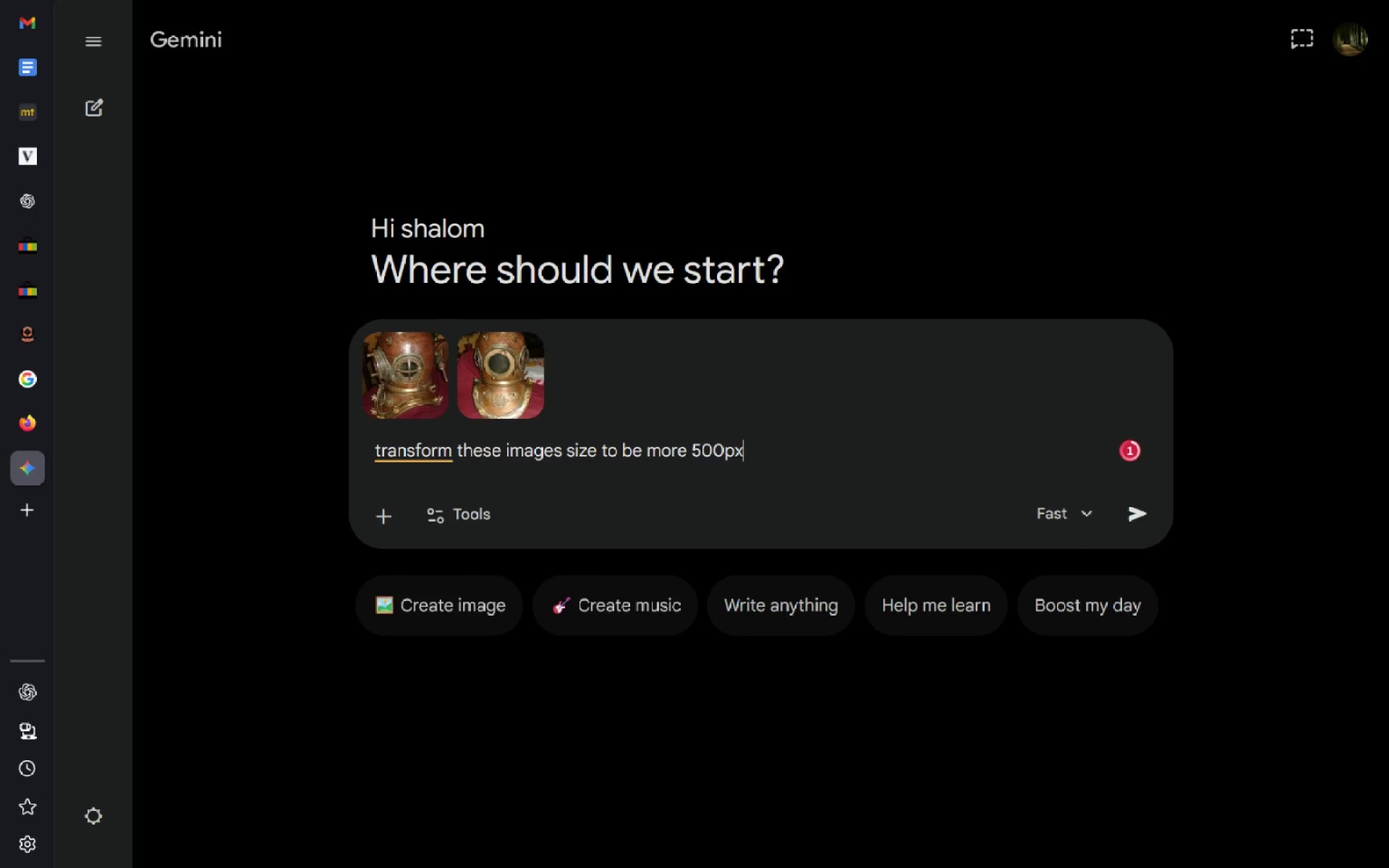 
key(Enter)
 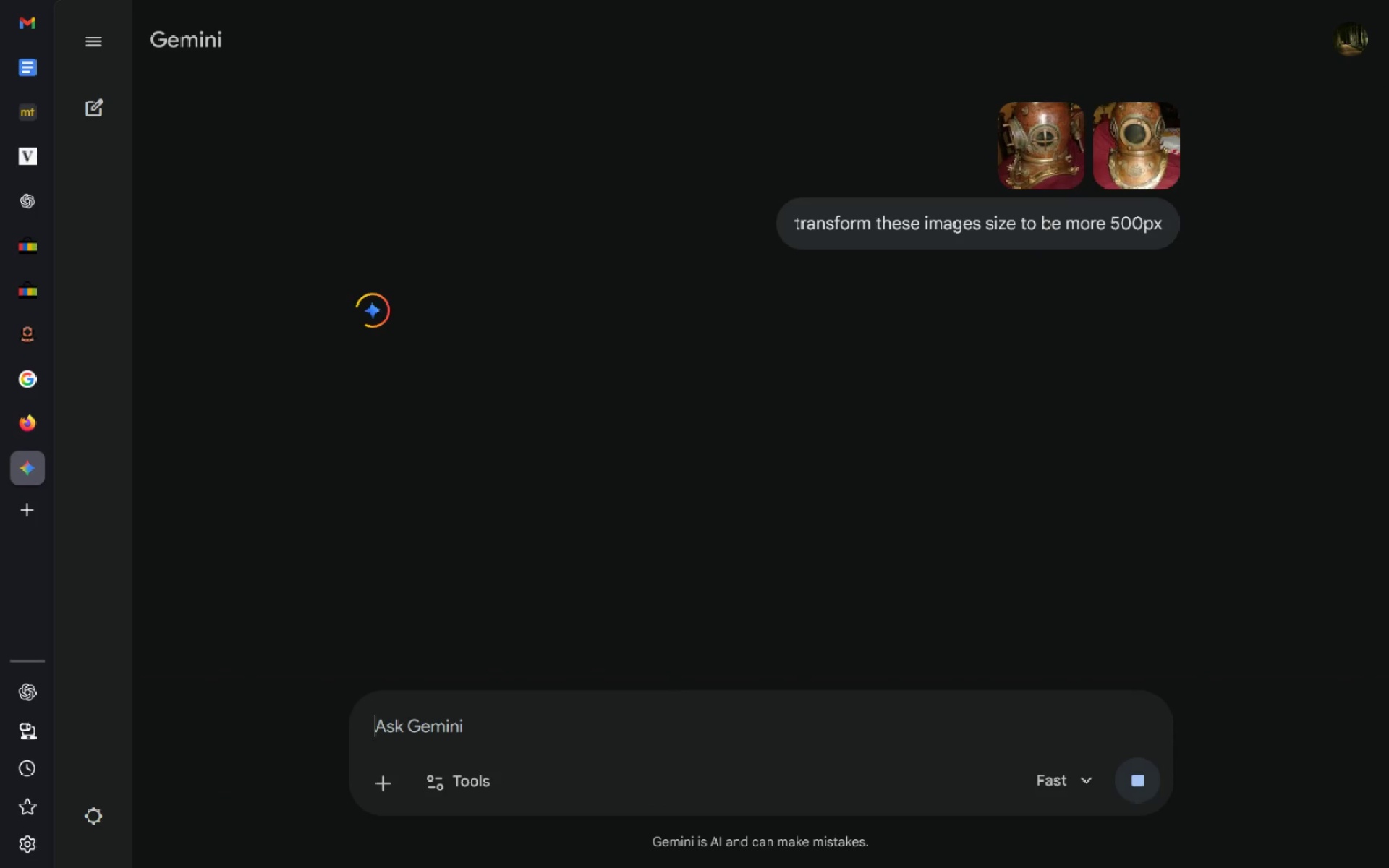 
wait(5.13)
 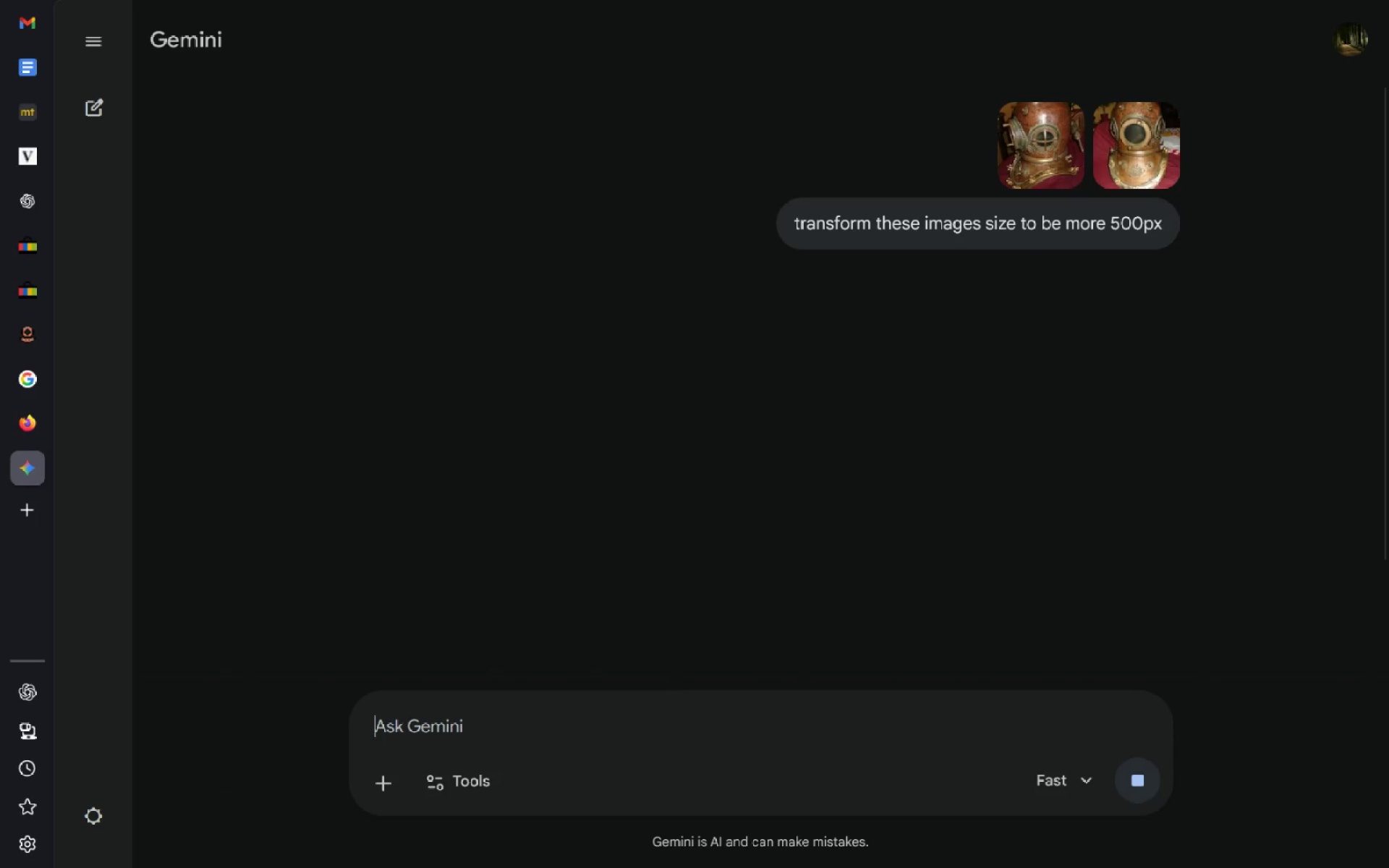 
mouse_move([55, 325])
 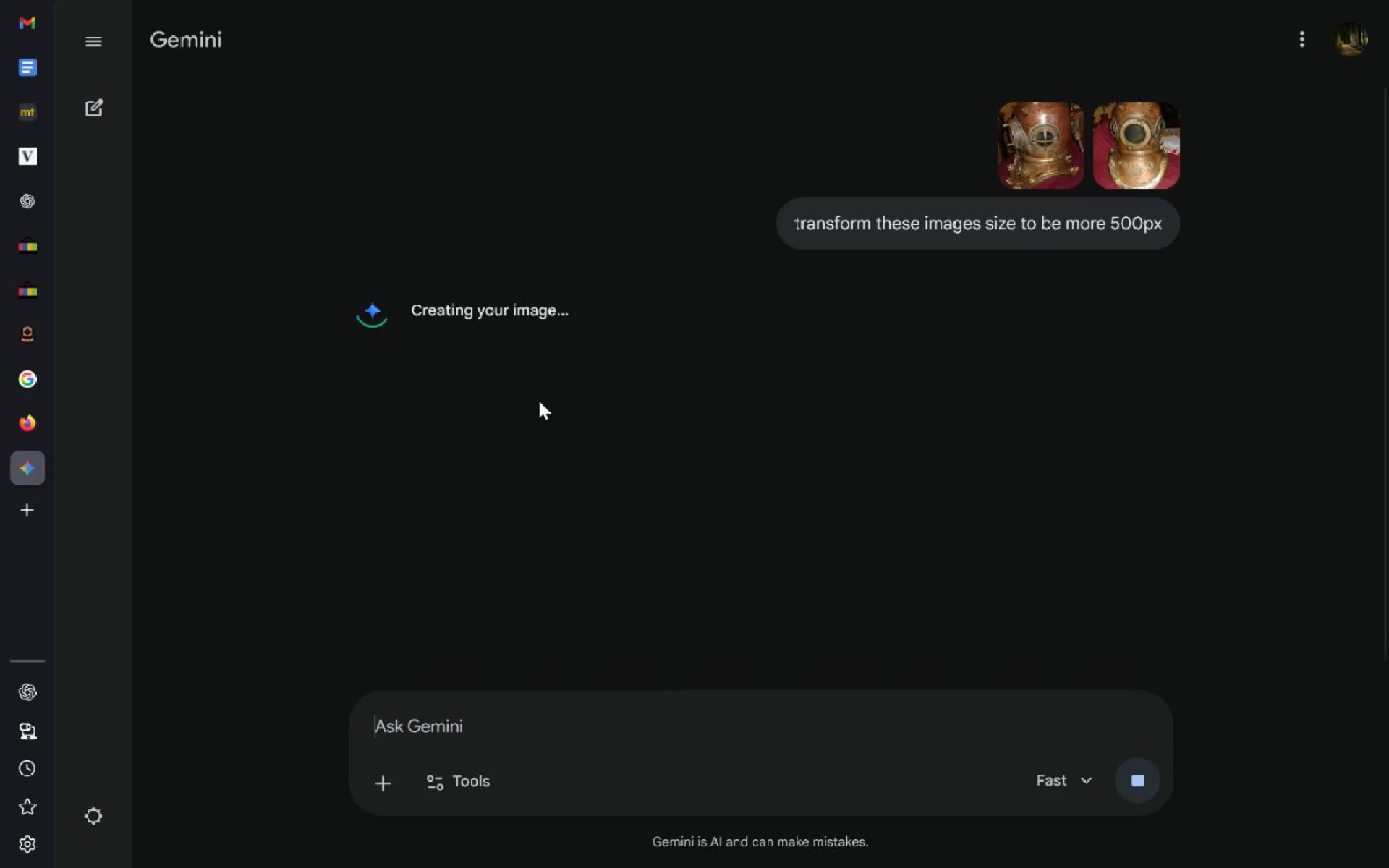 
key(Alt+AltLeft)
 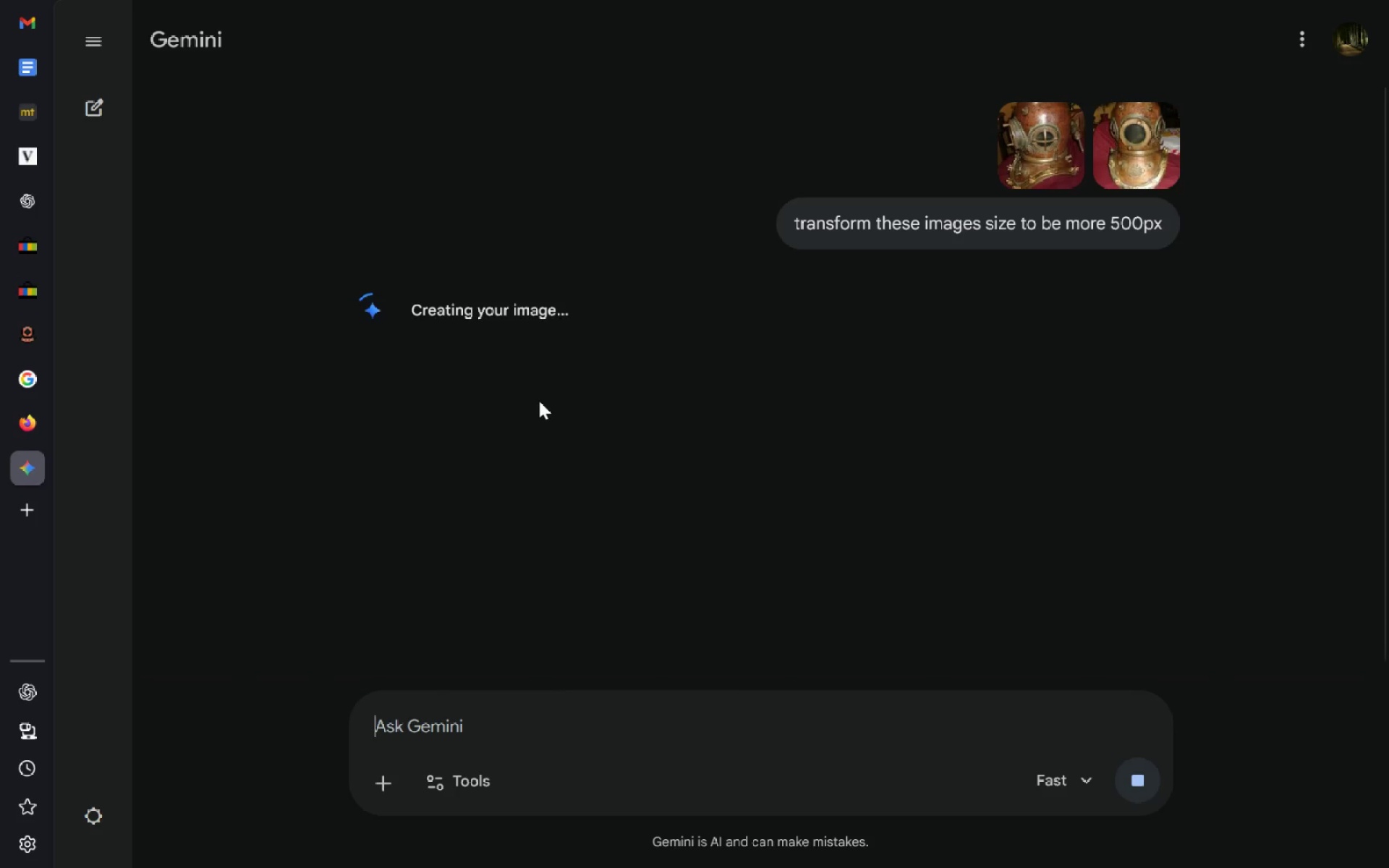 
key(Alt+Tab)
 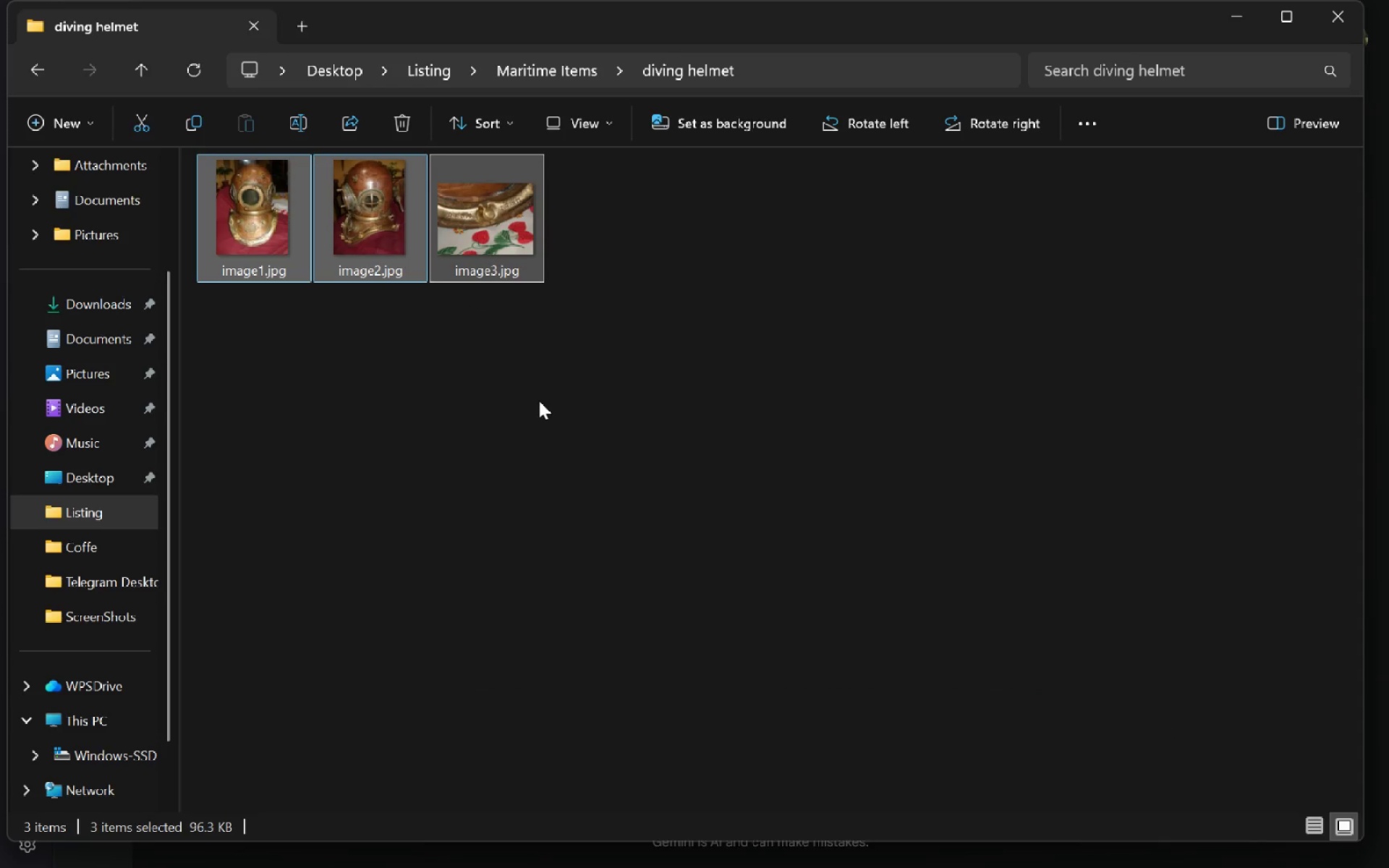 
key(Alt+AltLeft)
 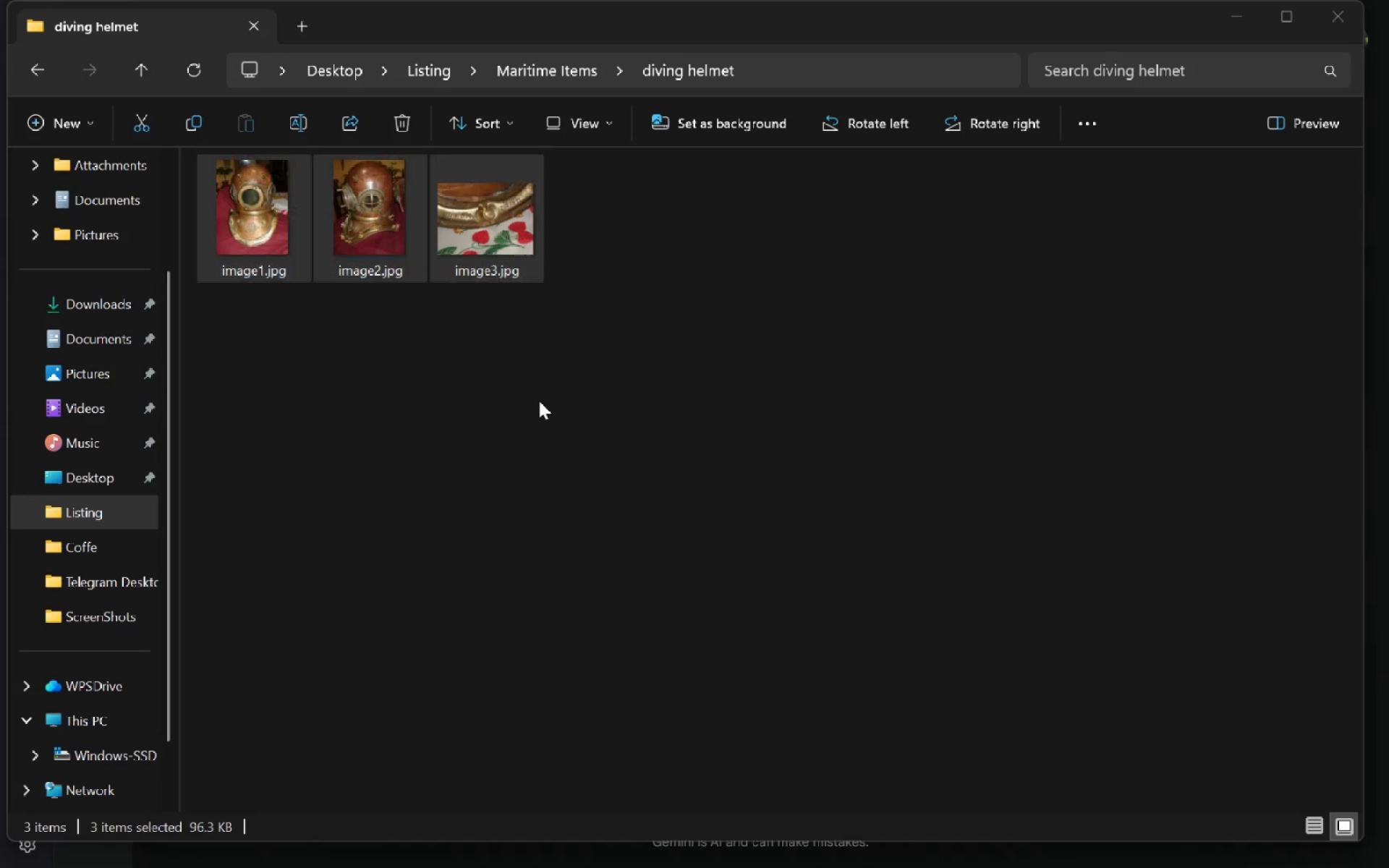 
key(Alt+Tab)
 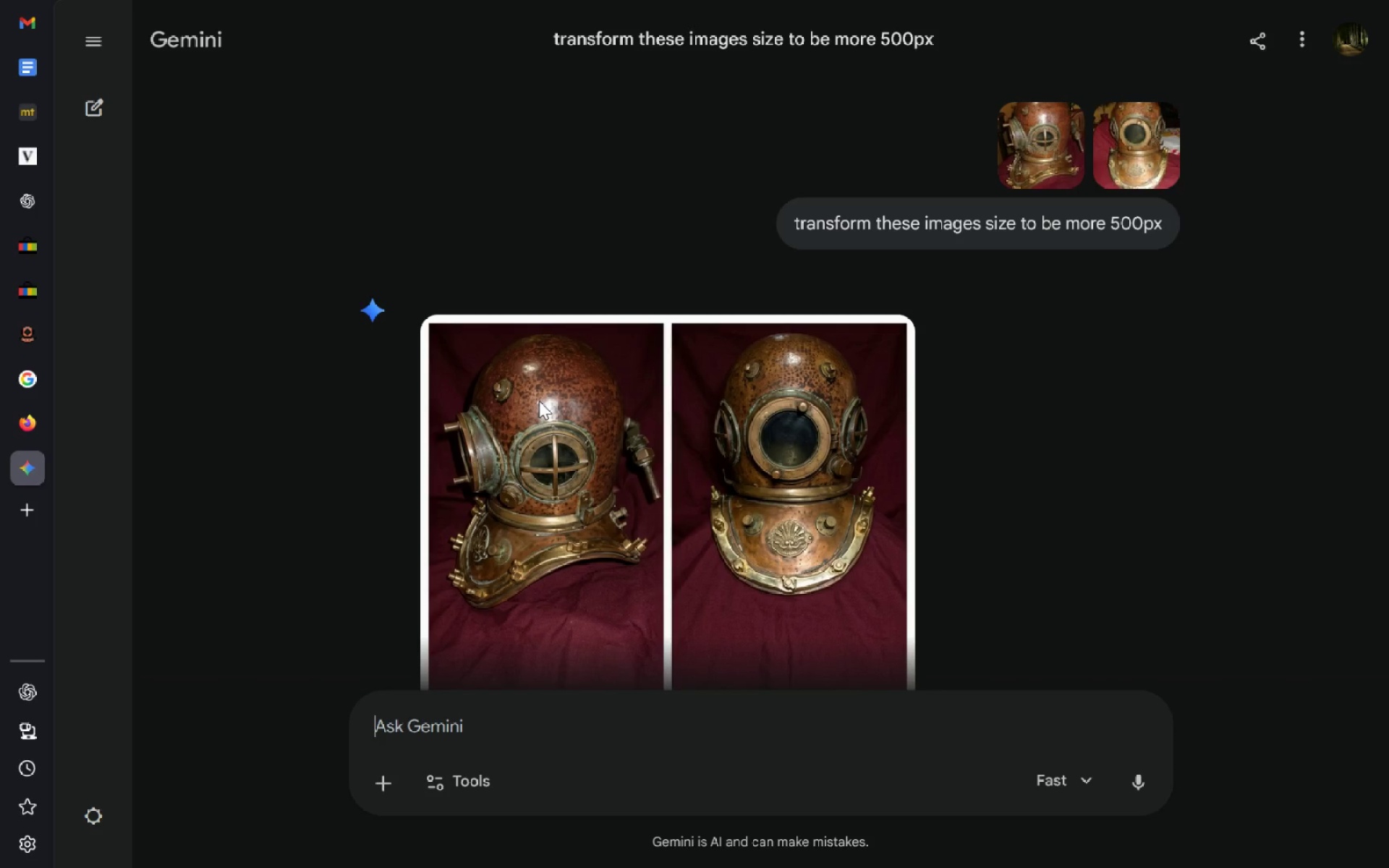 
wait(25.09)
 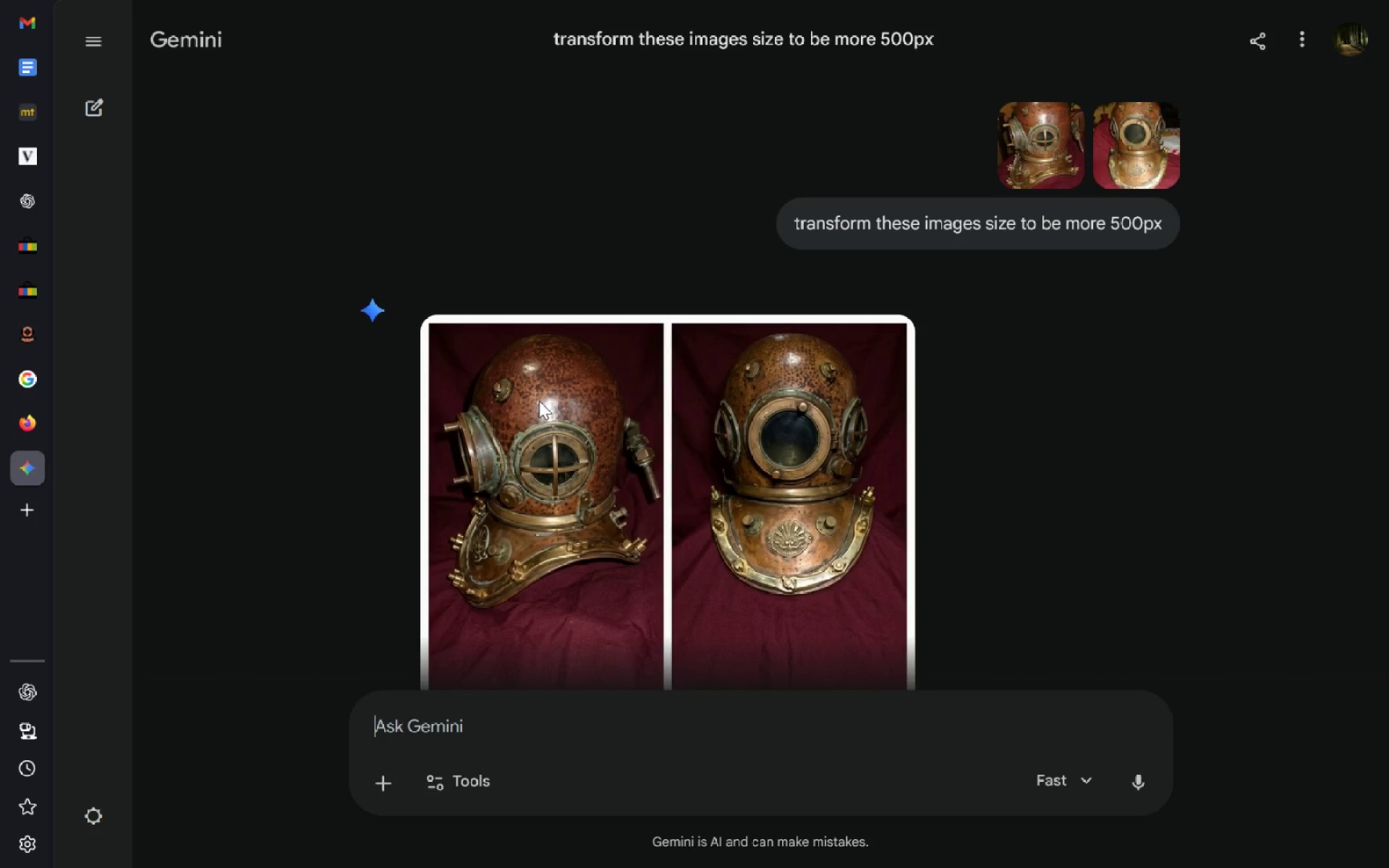 
left_click([554, 754])
 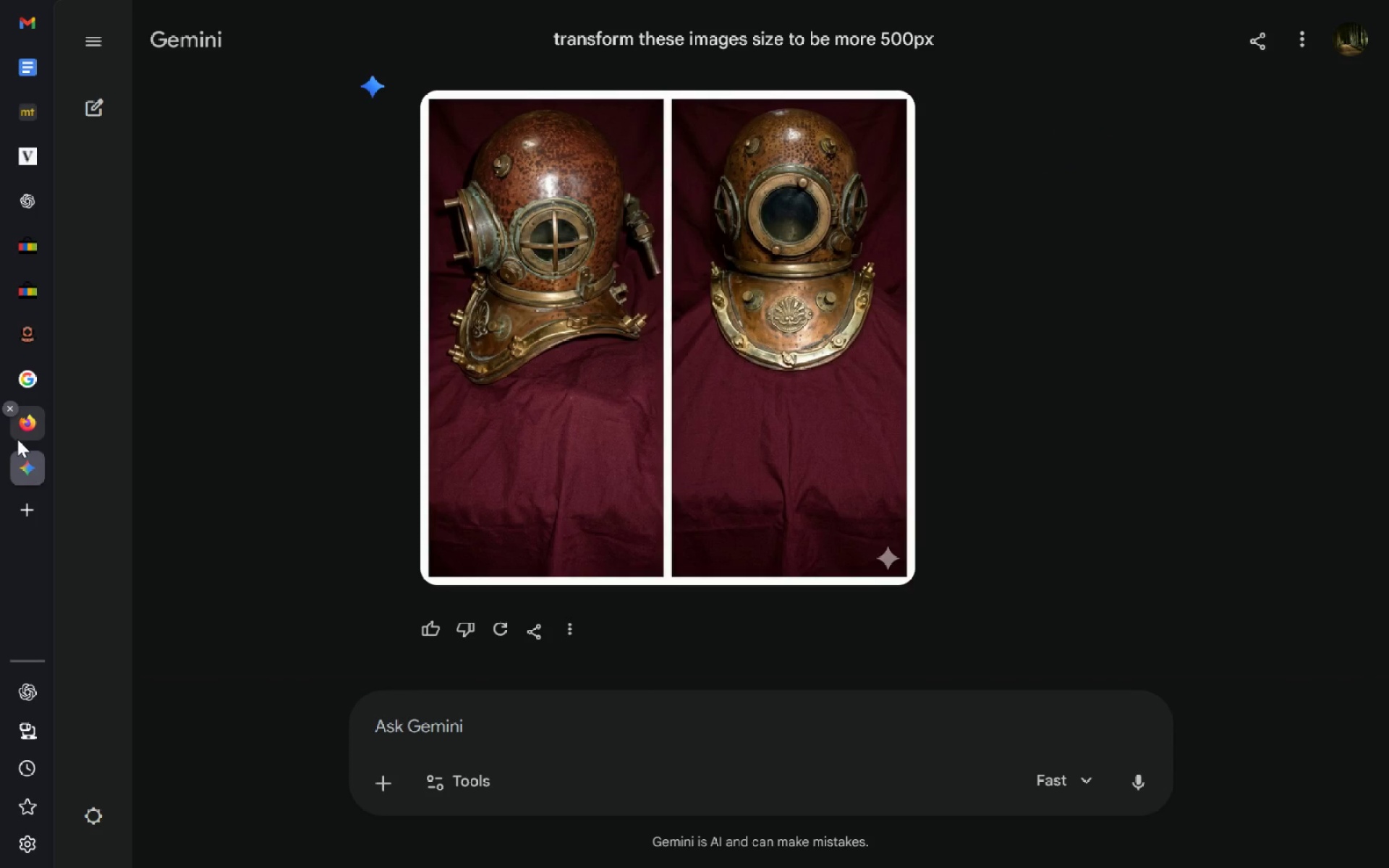 
left_click([31, 292])
 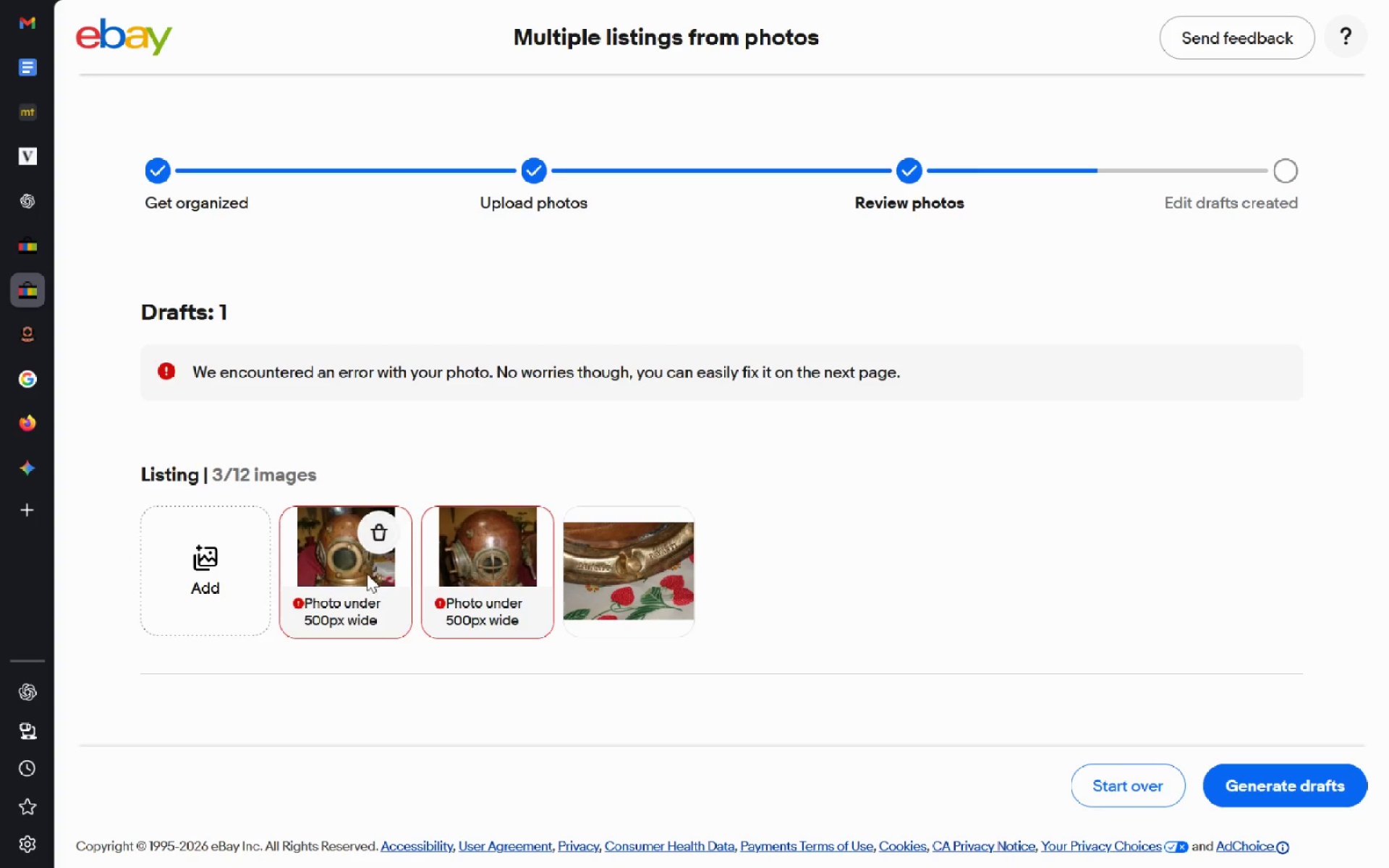 
left_click([354, 574])
 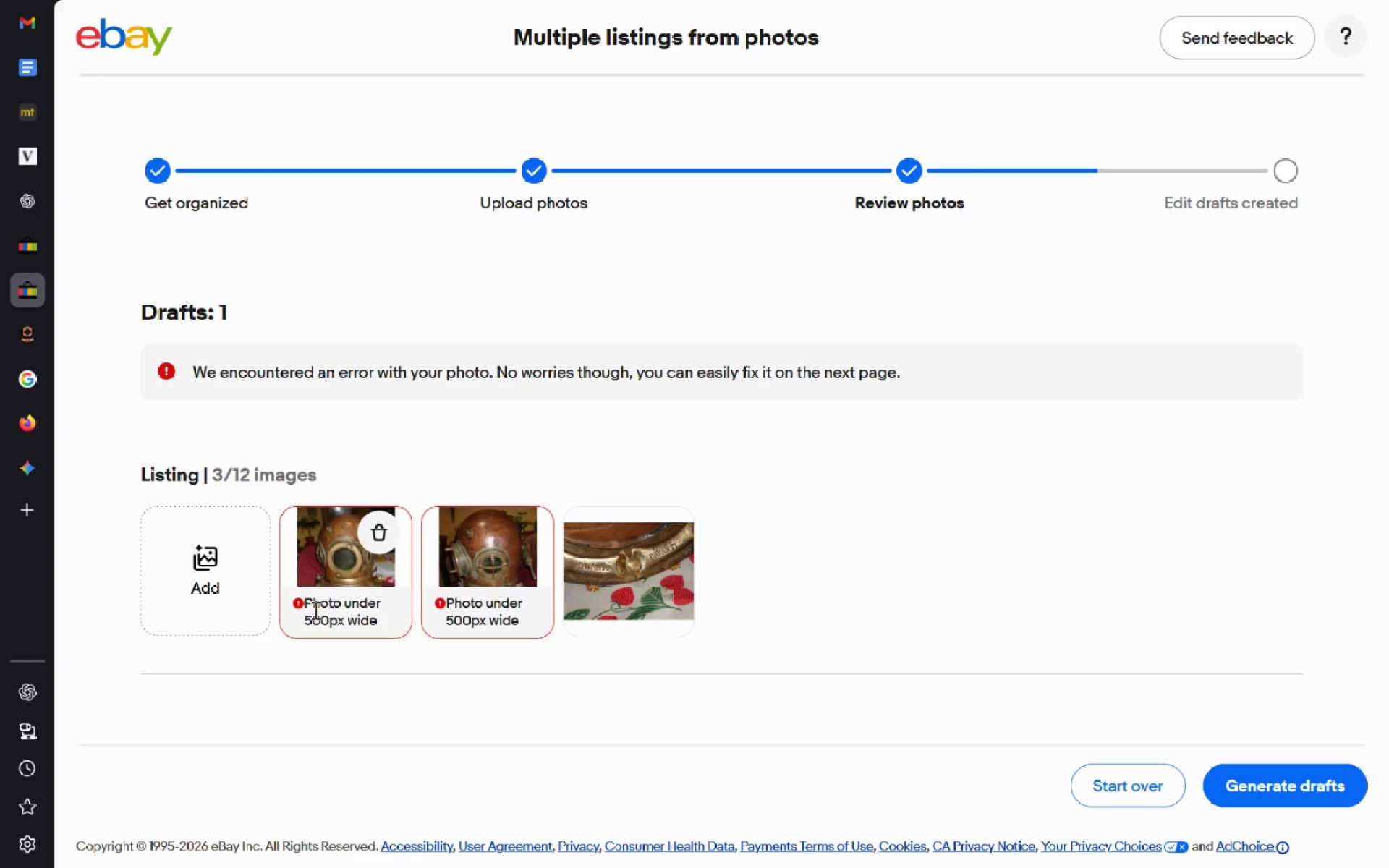 
double_click([314, 610])
 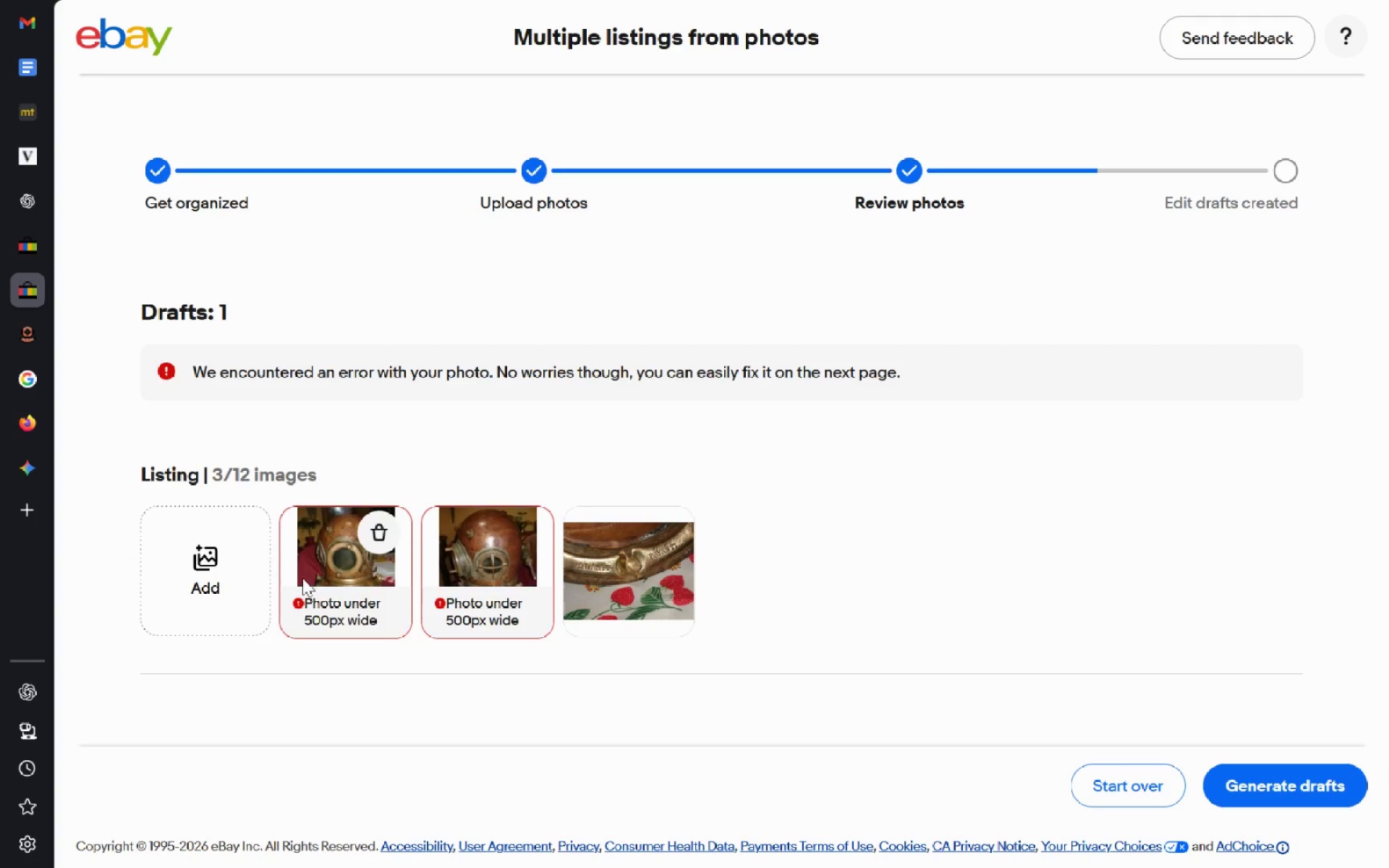 
left_click([300, 576])
 